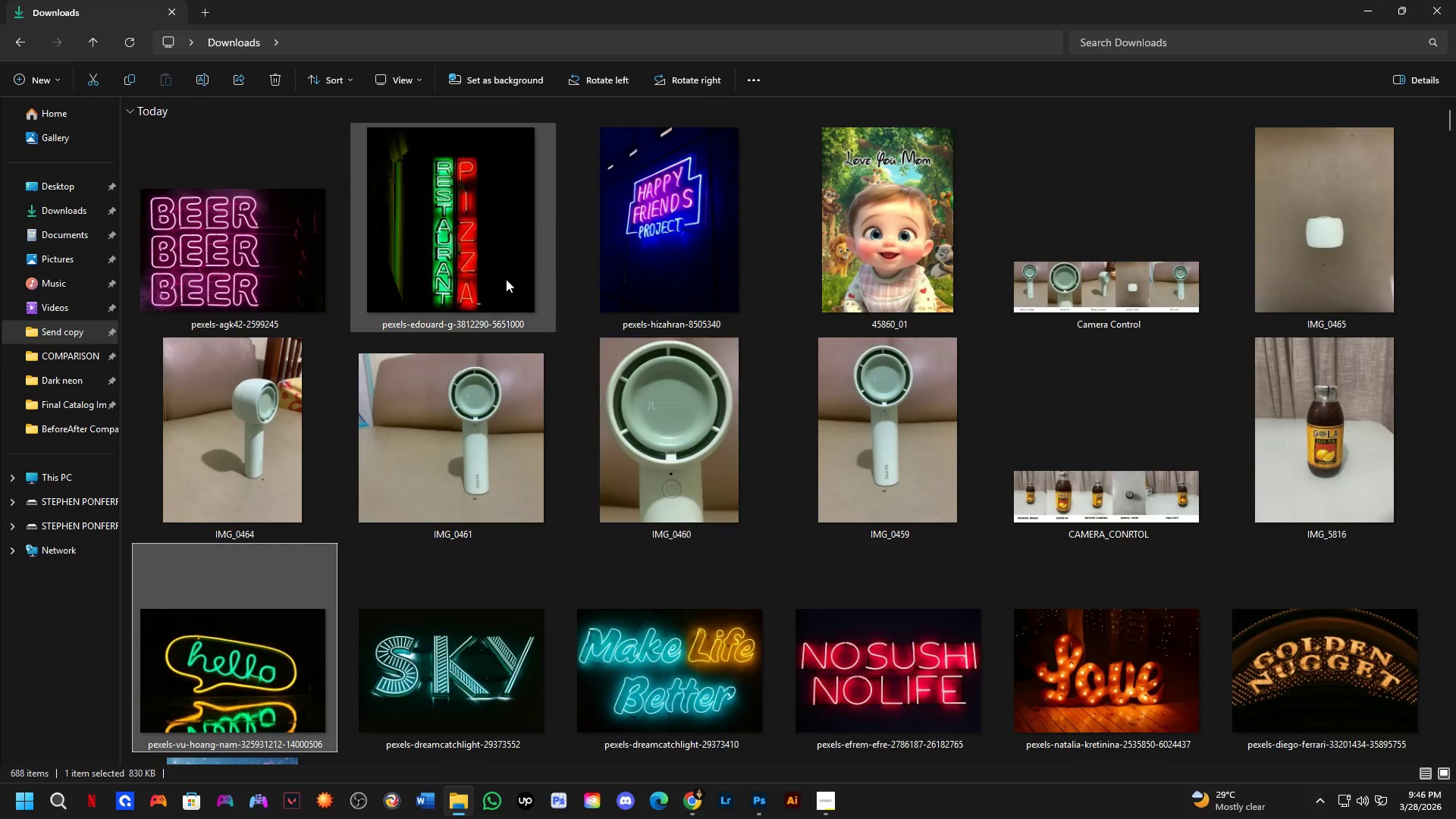 
left_click([472, 218])
 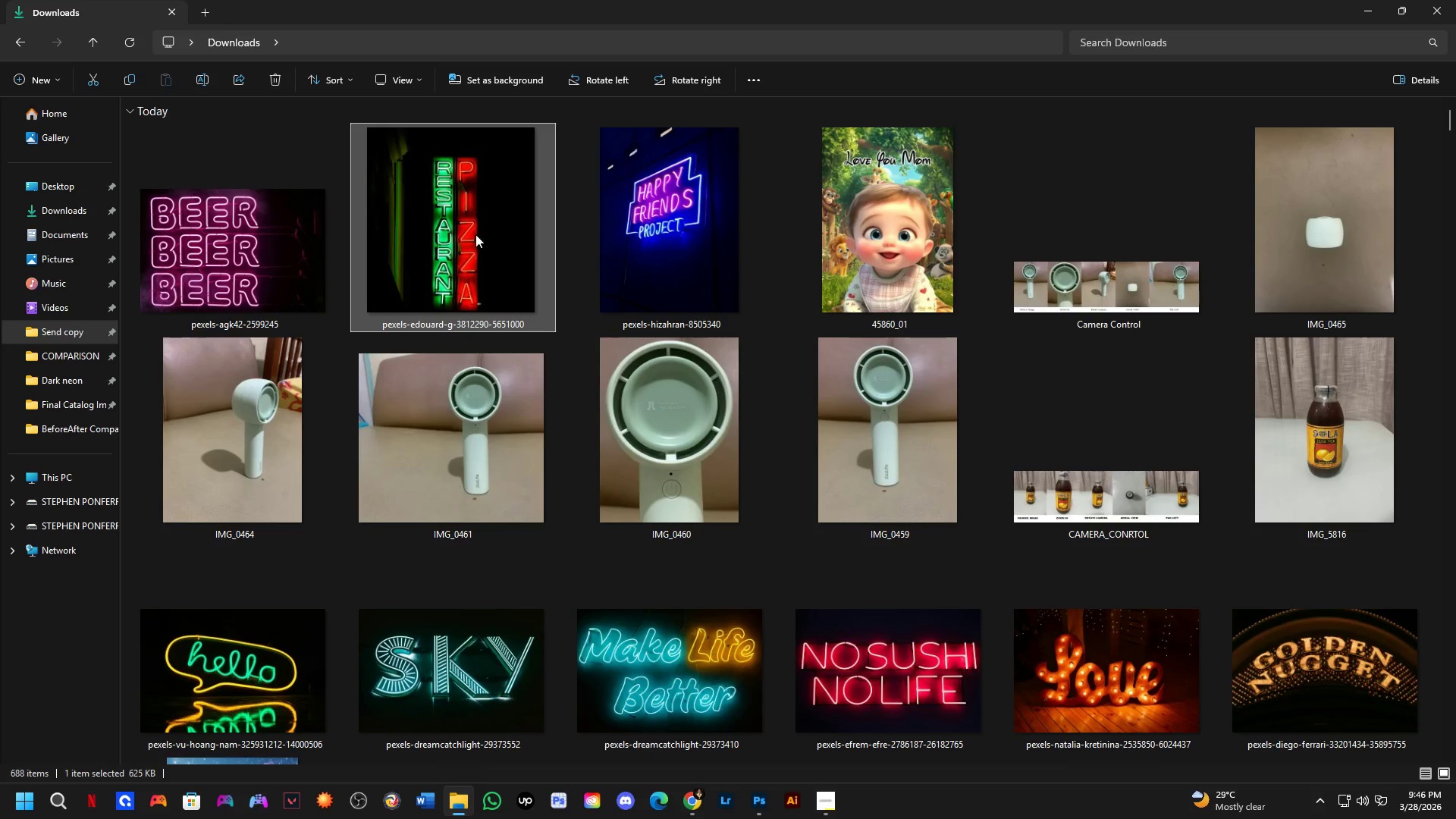 
left_click_drag(start_coordinate=[466, 202], to_coordinate=[575, 362])
 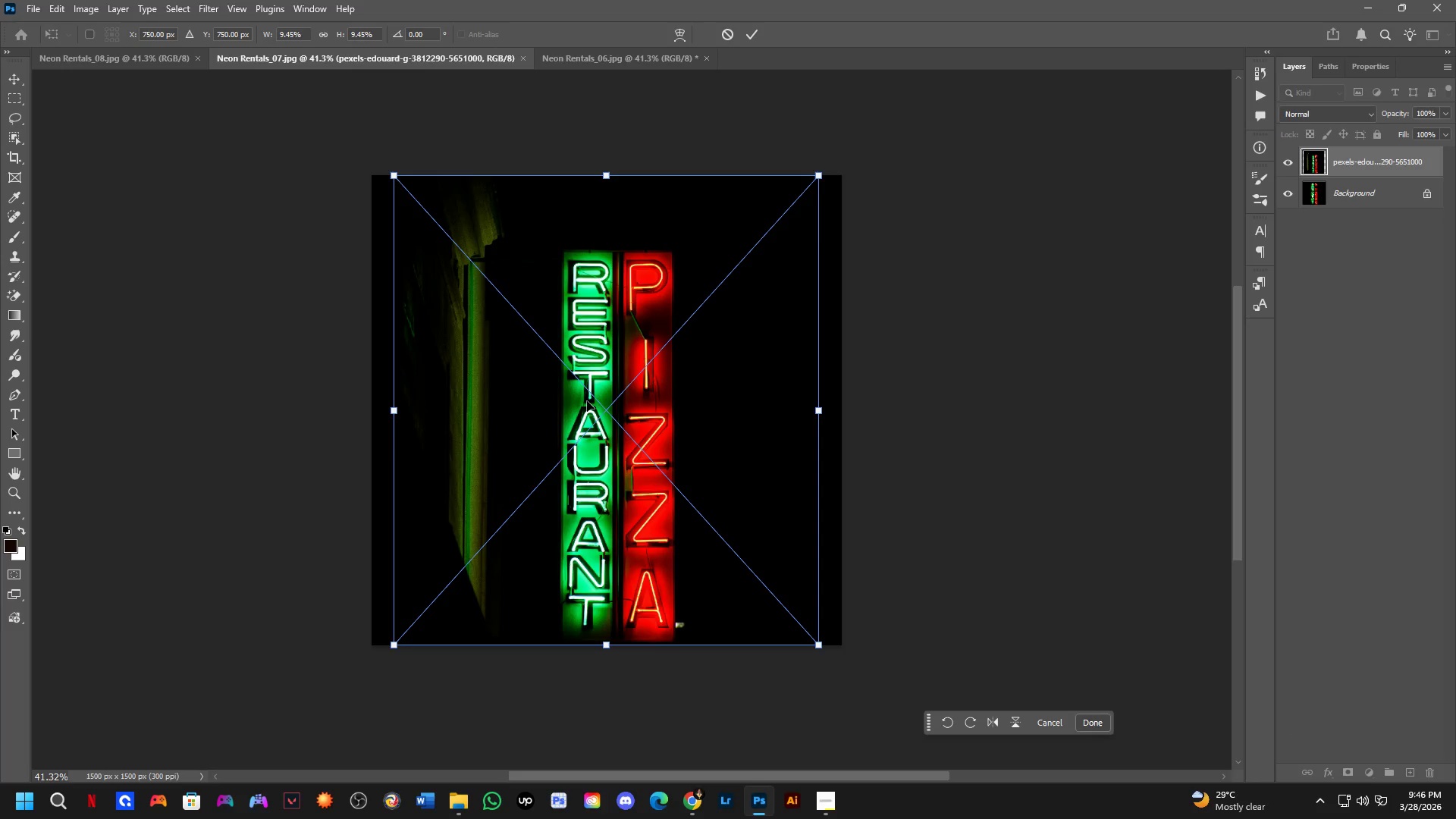 
key(Alt+AltLeft)
 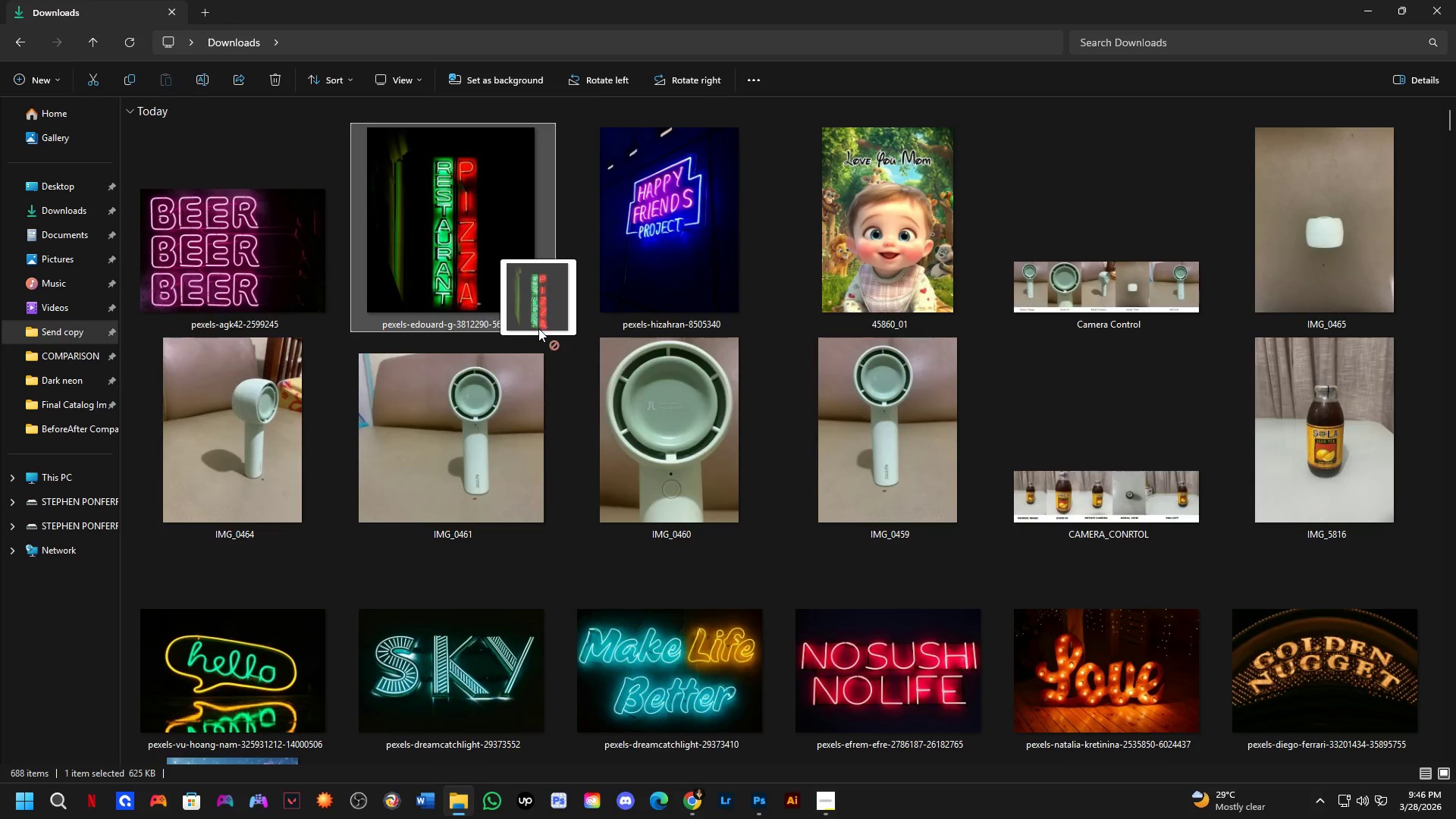 
key(Alt+Tab)
 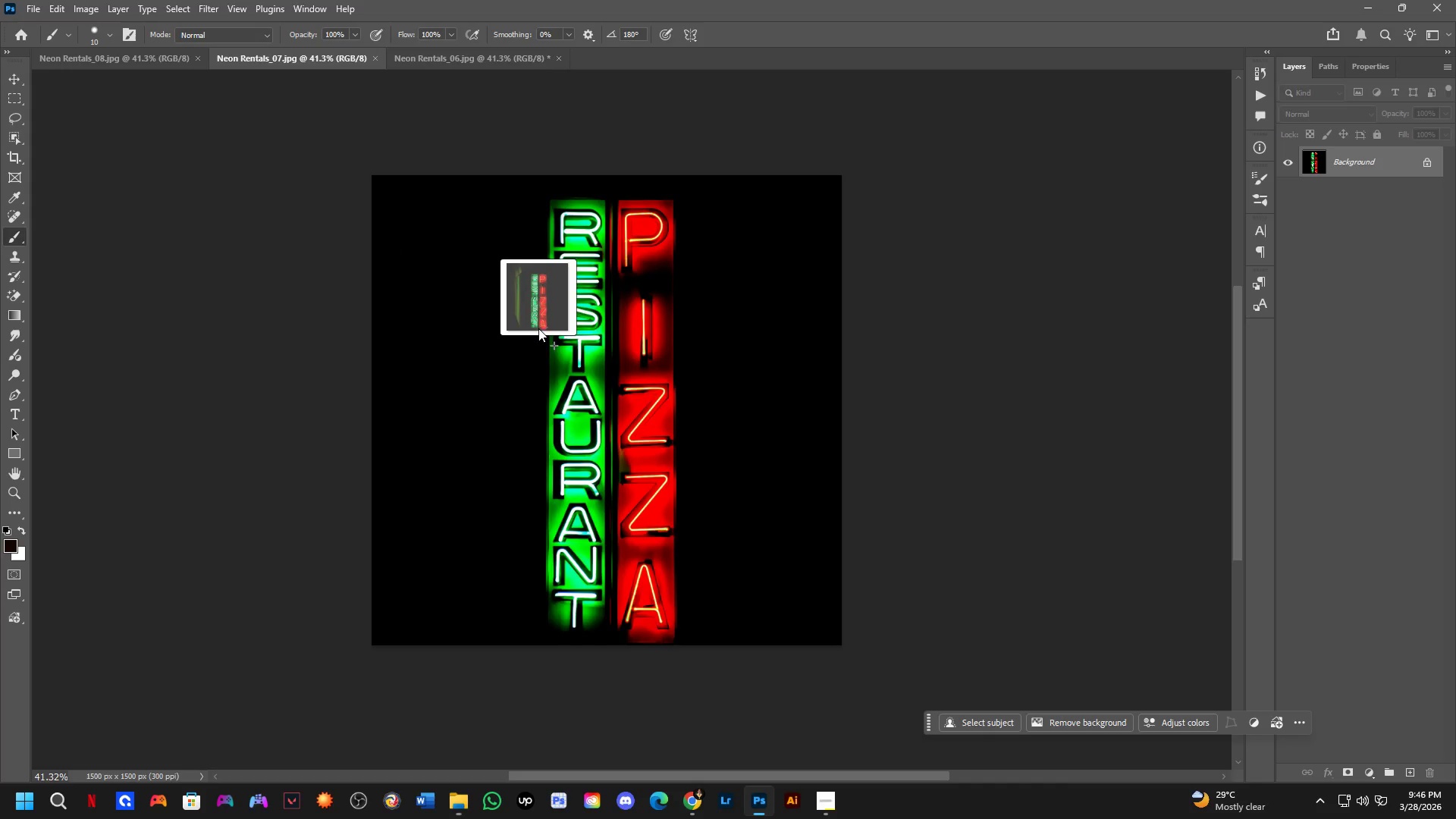 
hold_key(key=ShiftLeft, duration=0.97)
 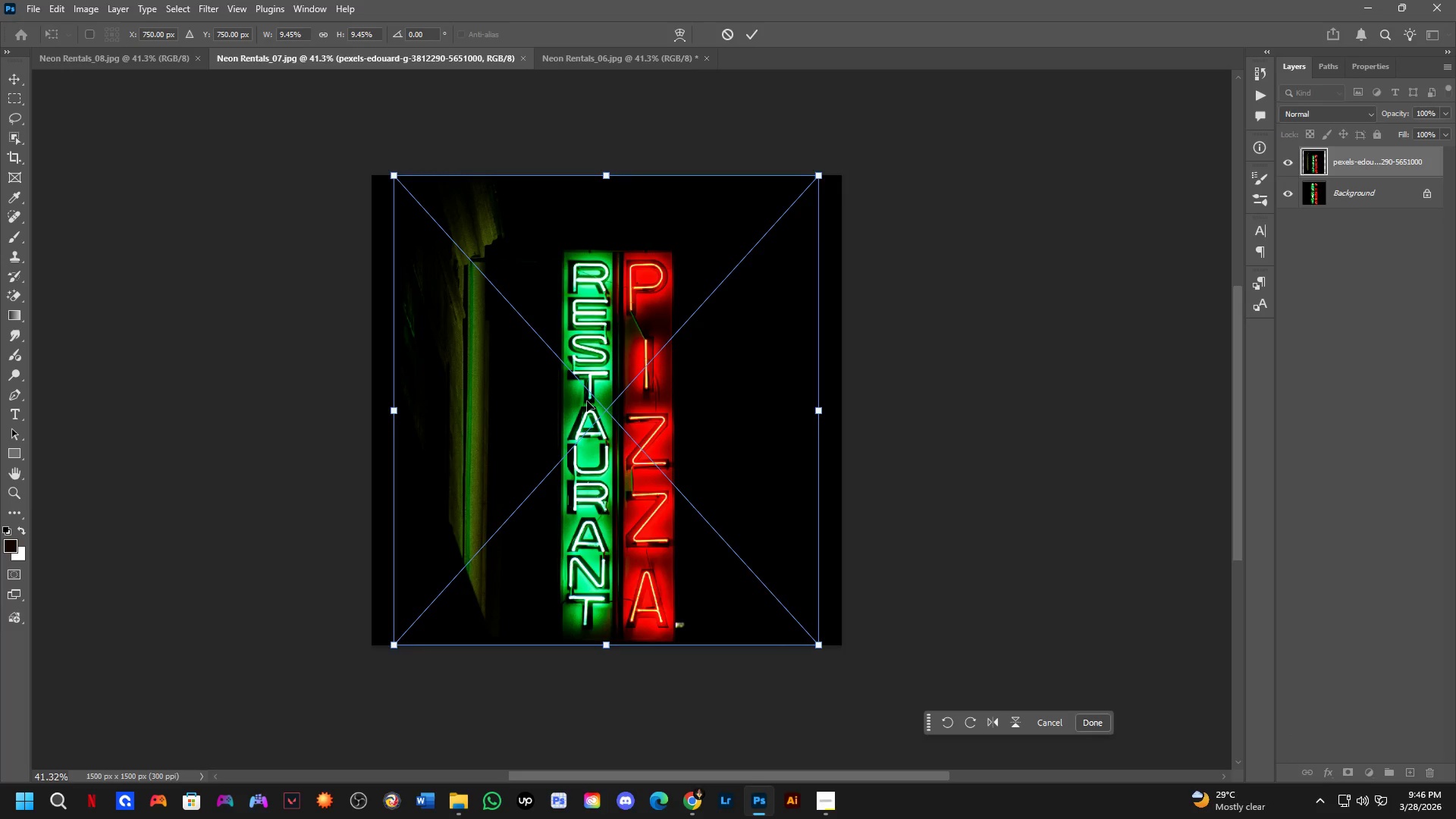 
key(NumpadEnter)
 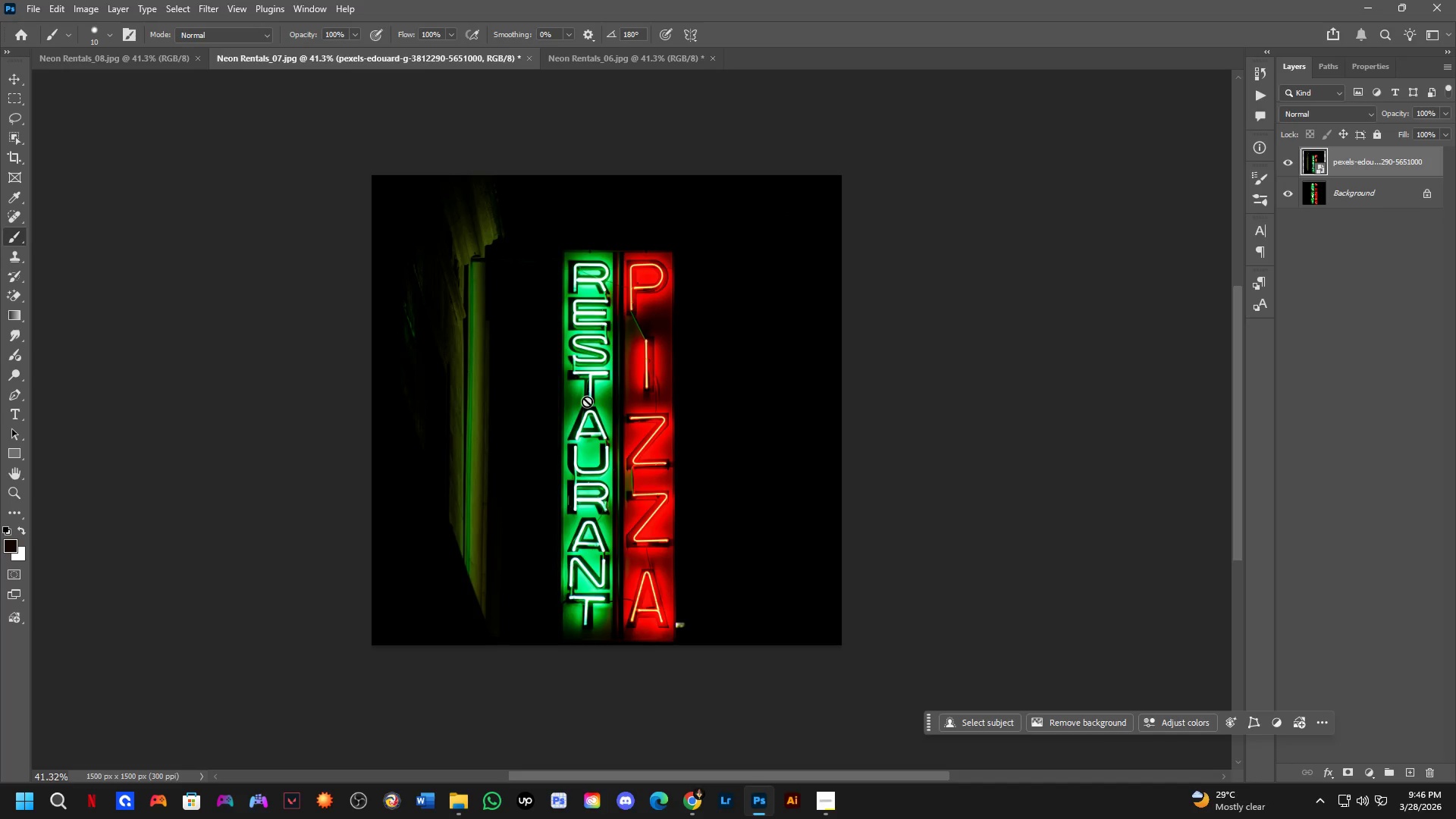 
key(Control+T)
 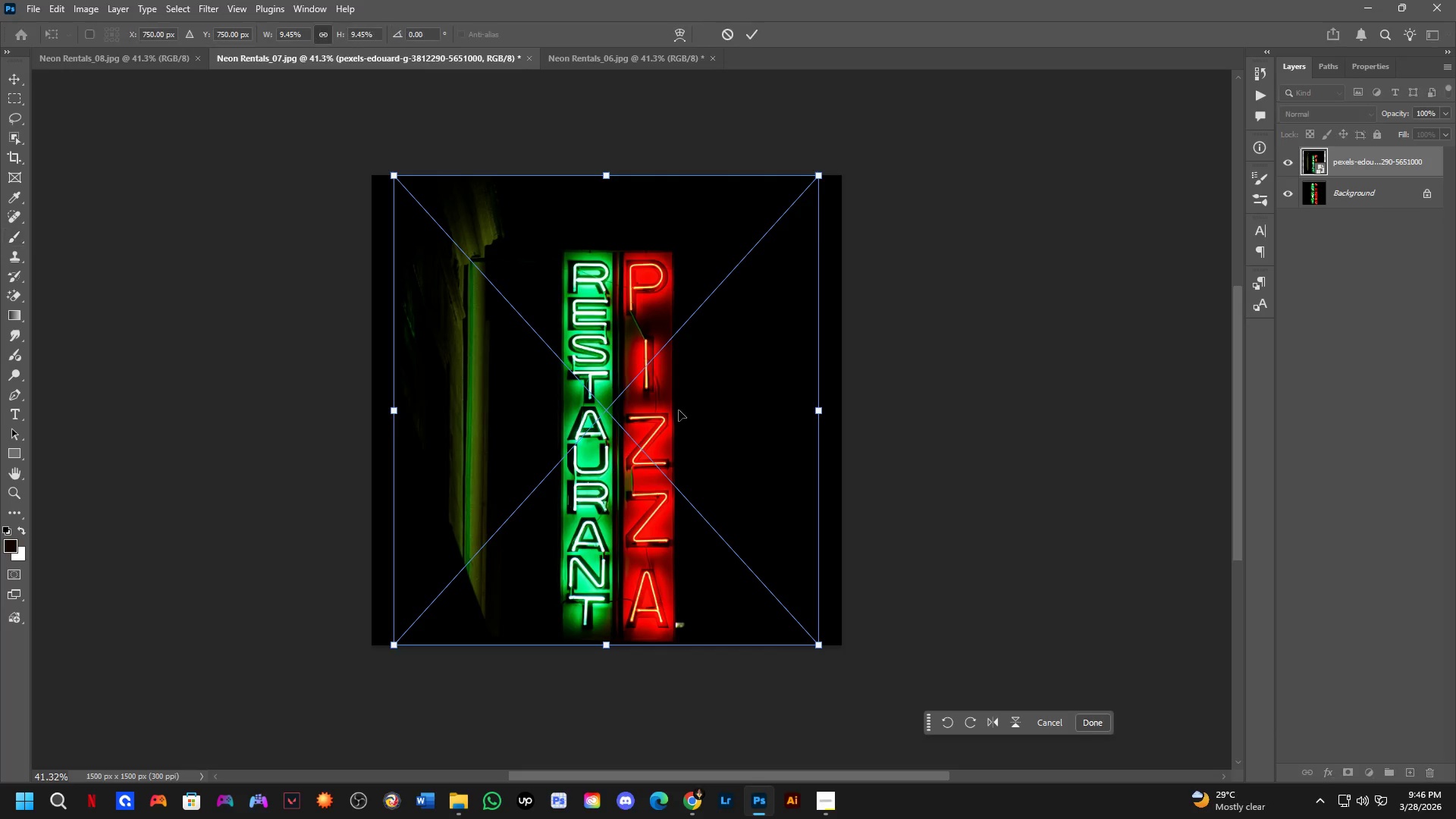 
hold_key(key=ShiftLeft, duration=1.52)
left_click_drag(start_coordinate=[682, 408], to_coordinate=[234, 415])
 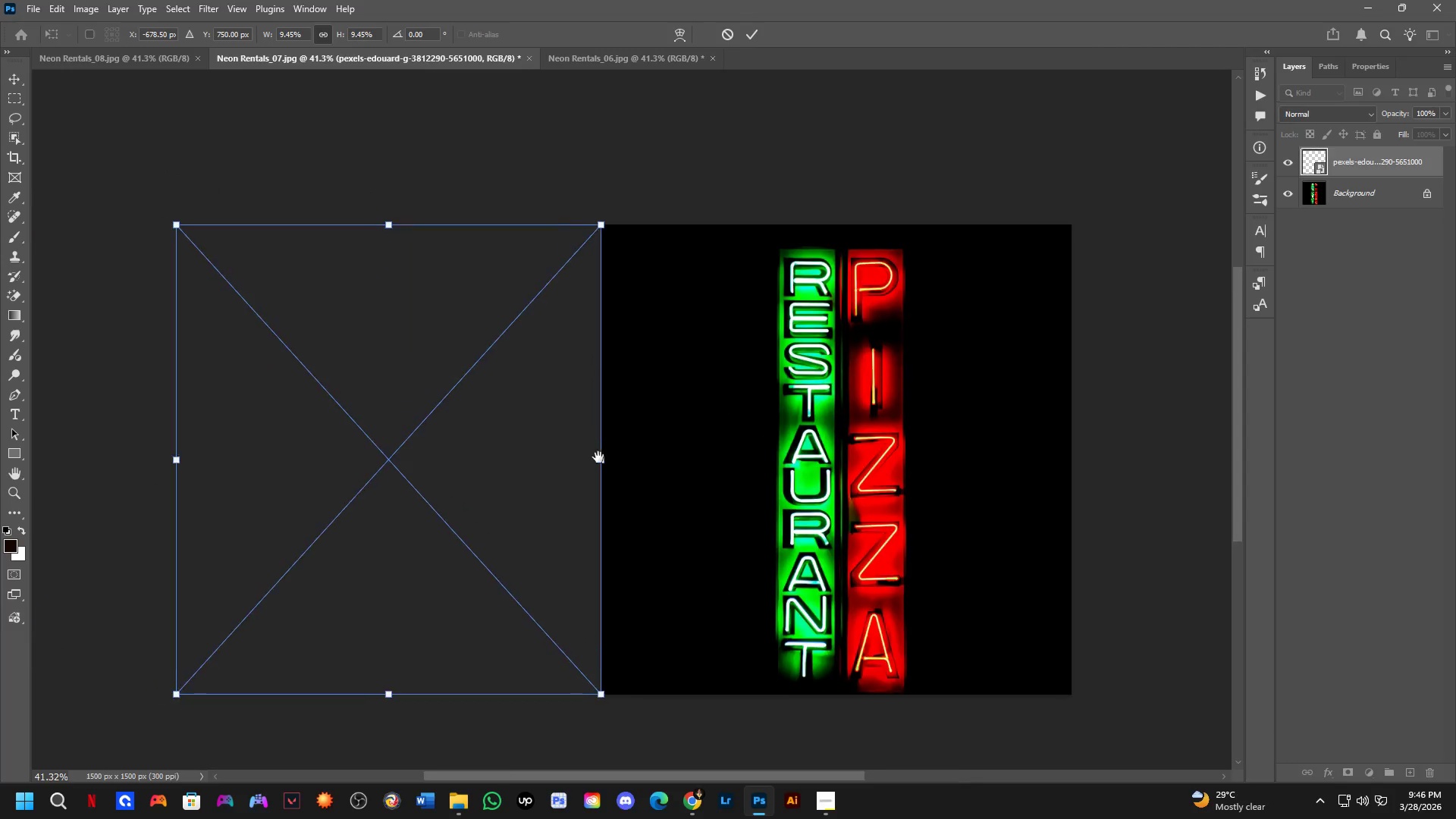 
key(Shift+ShiftLeft)
 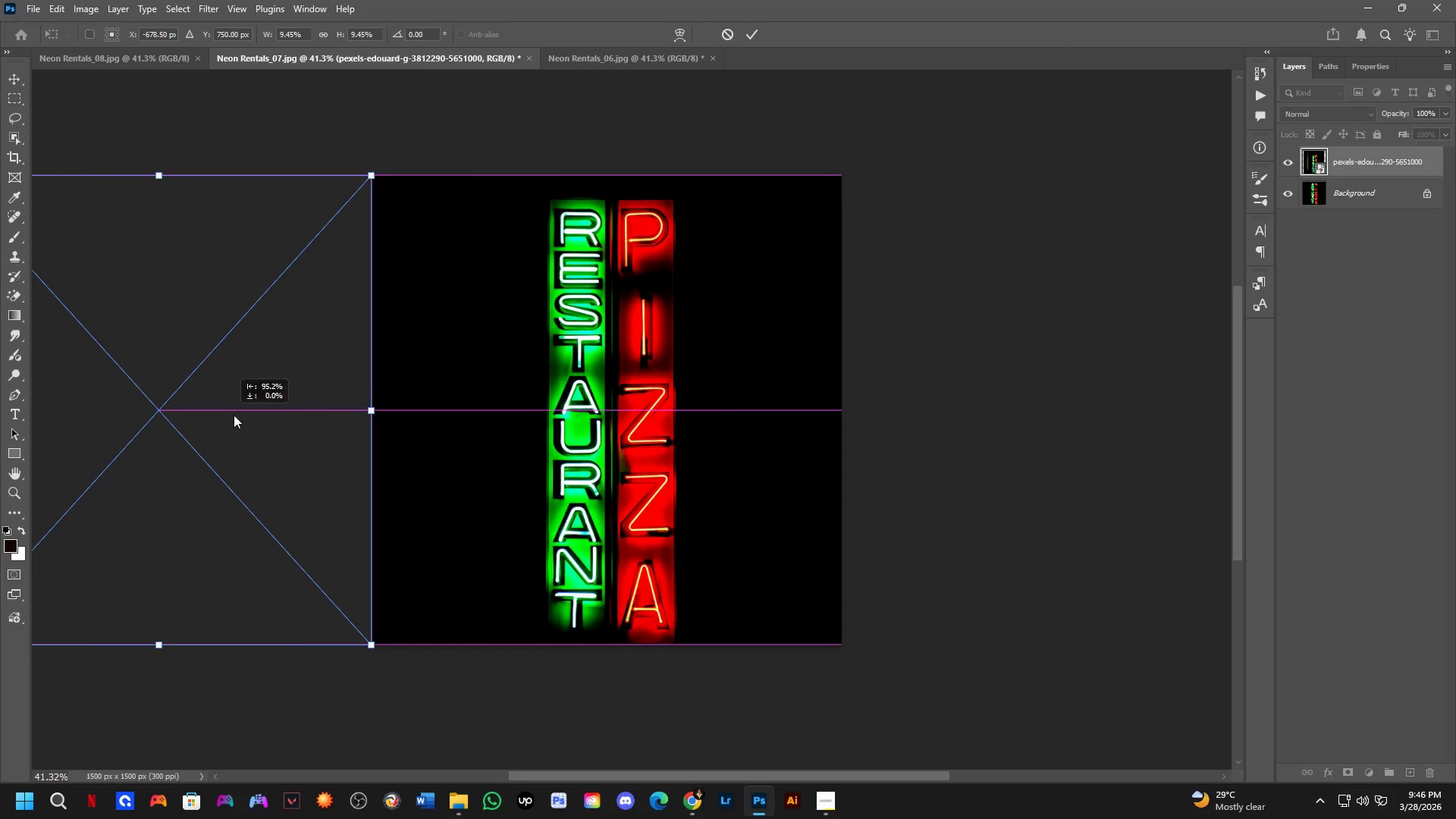 
key(Shift+ShiftLeft)
 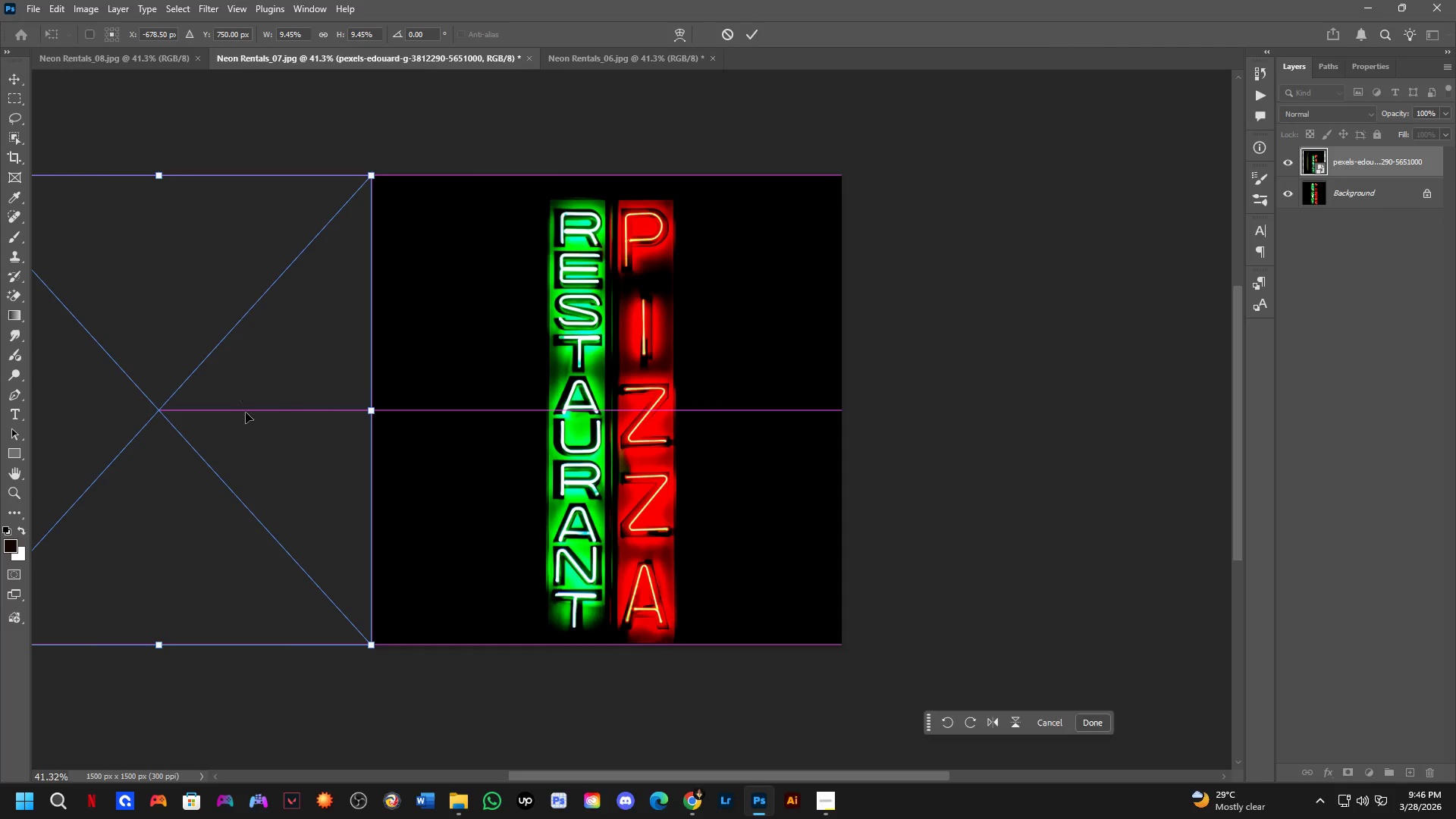 
key(Shift+ShiftLeft)
 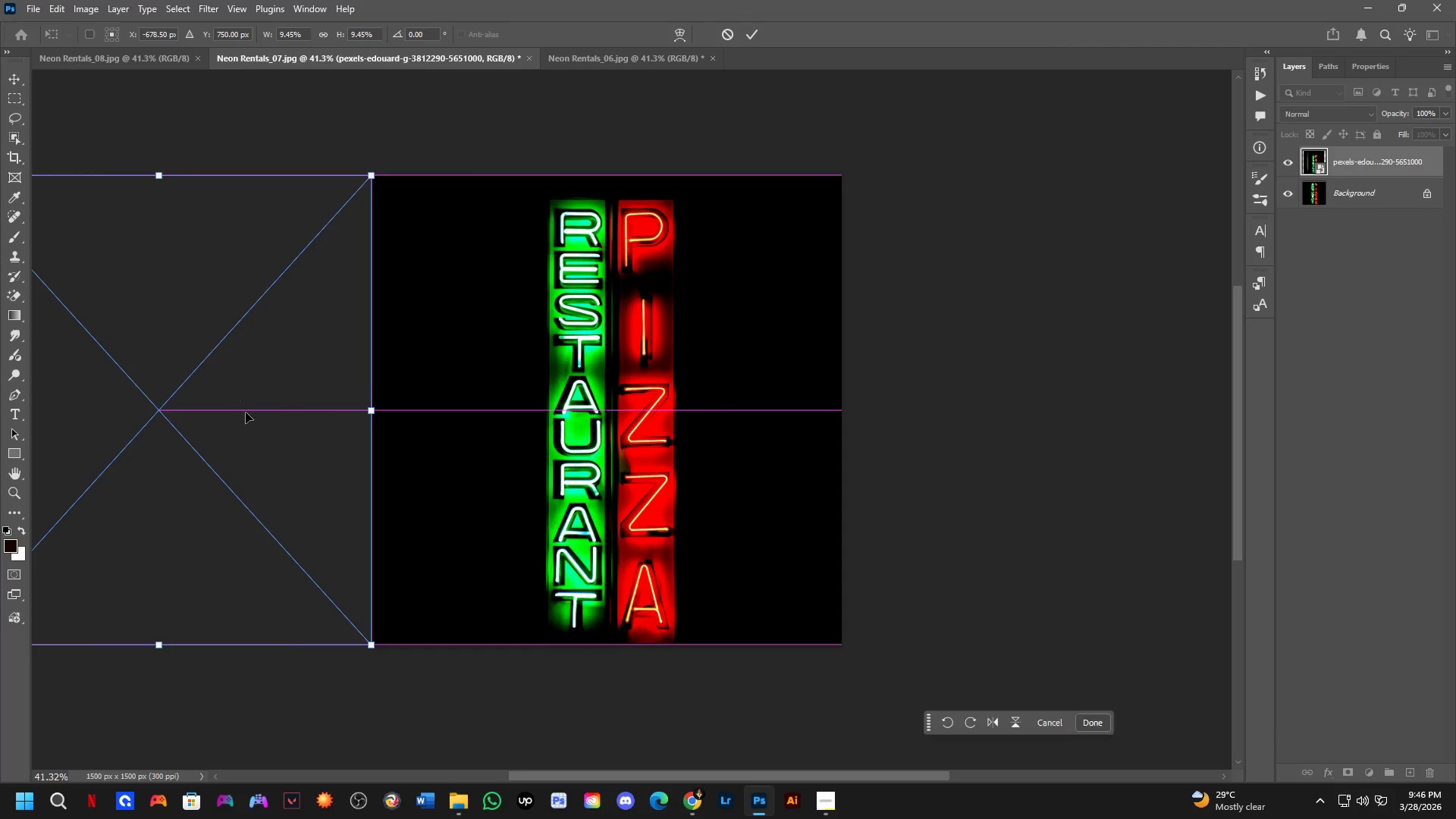 
key(Shift+ShiftLeft)
 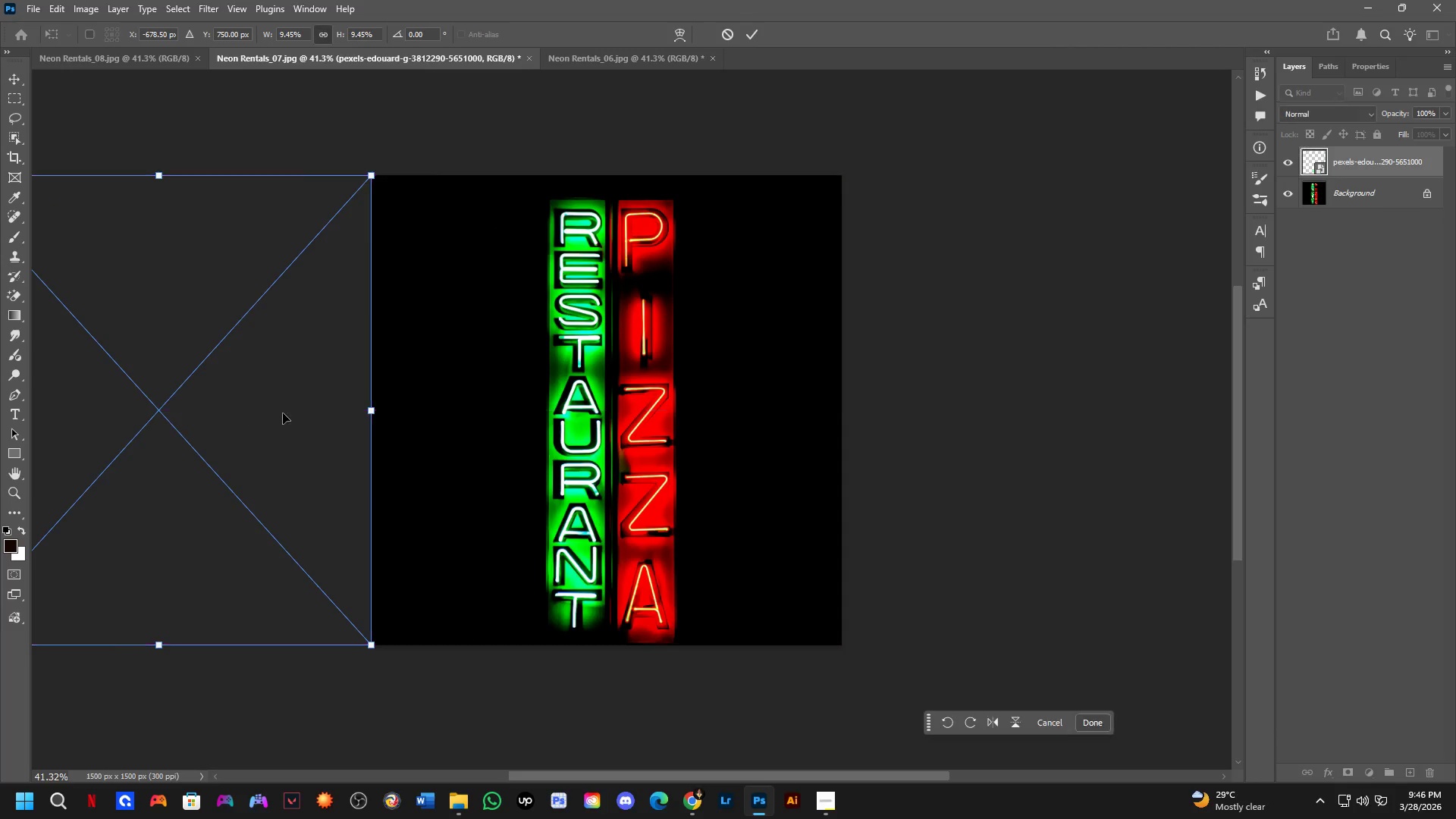 
key(Shift+ShiftLeft)
 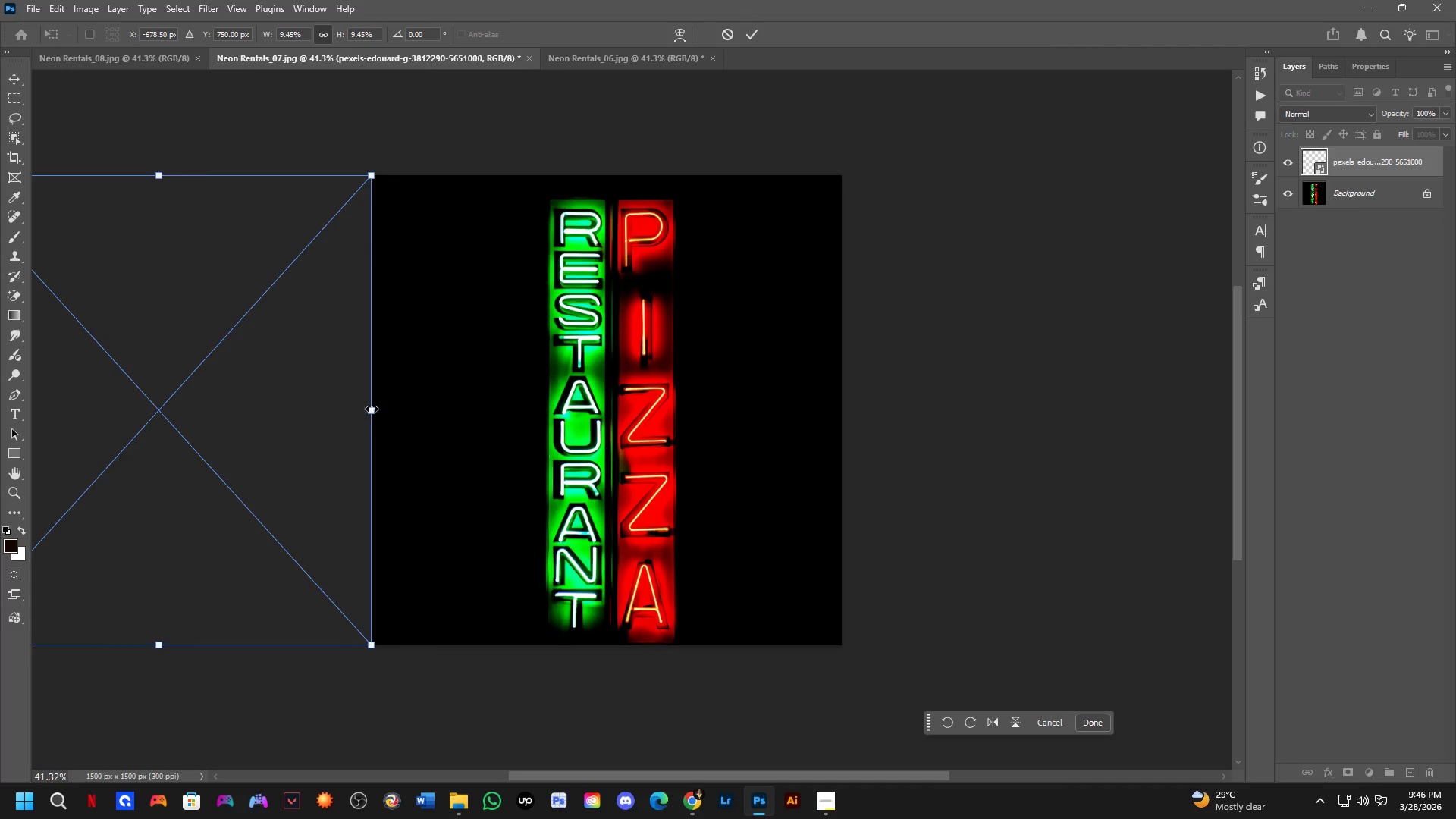 
hold_key(key=Space, duration=0.47)
 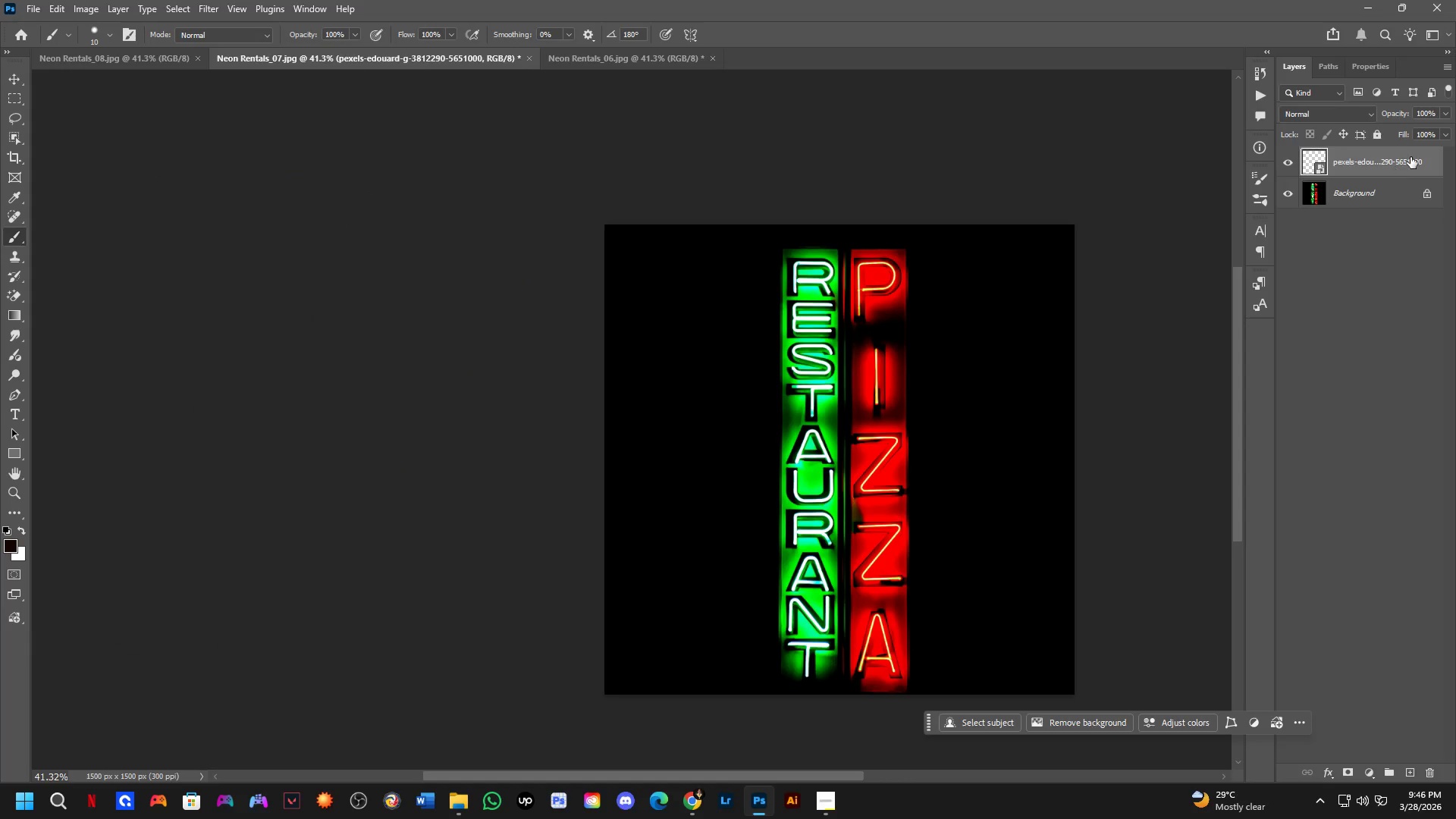 
left_click_drag(start_coordinate=[369, 408], to_coordinate=[601, 457])
 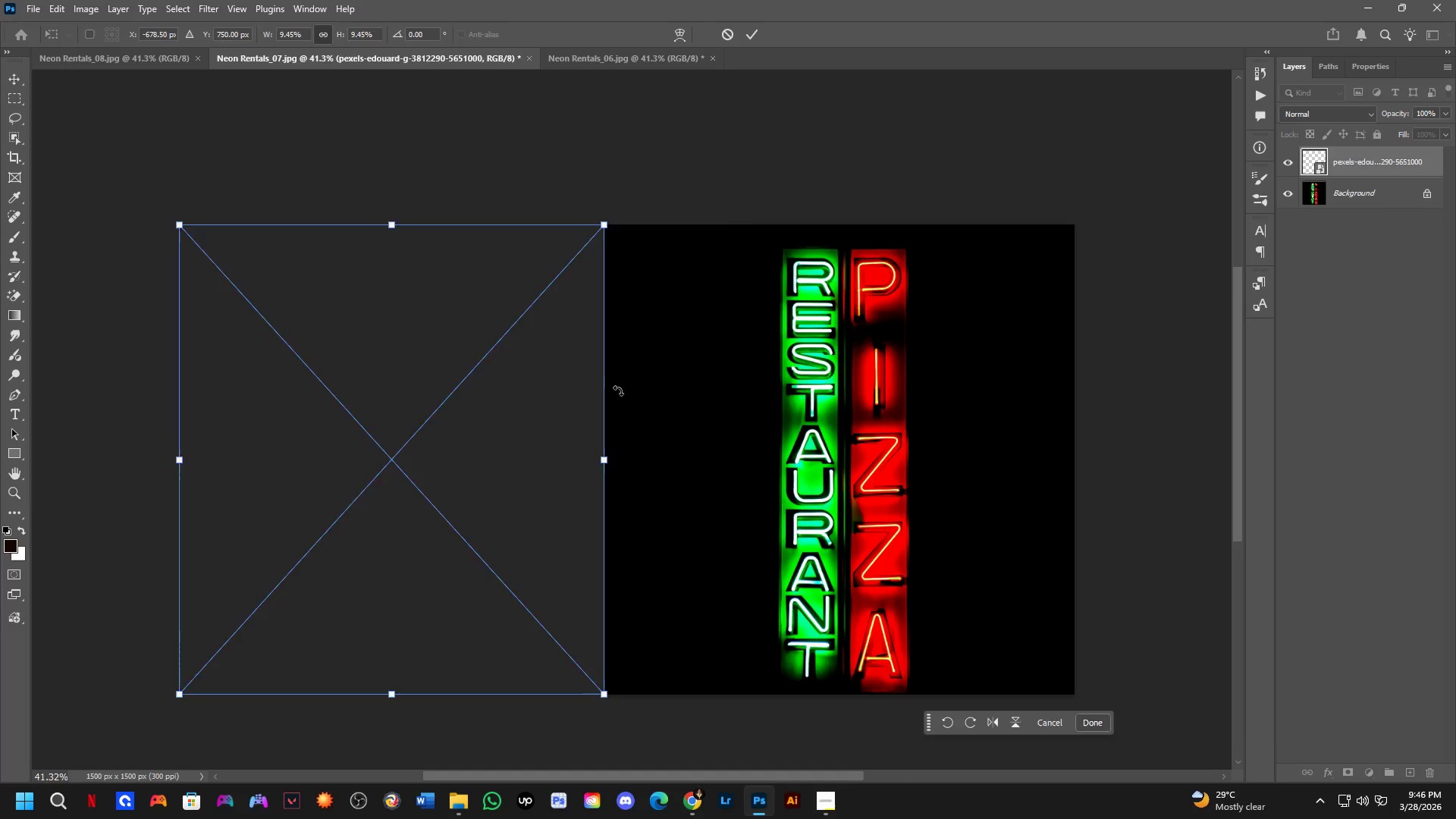 
key(NumpadEnter)
 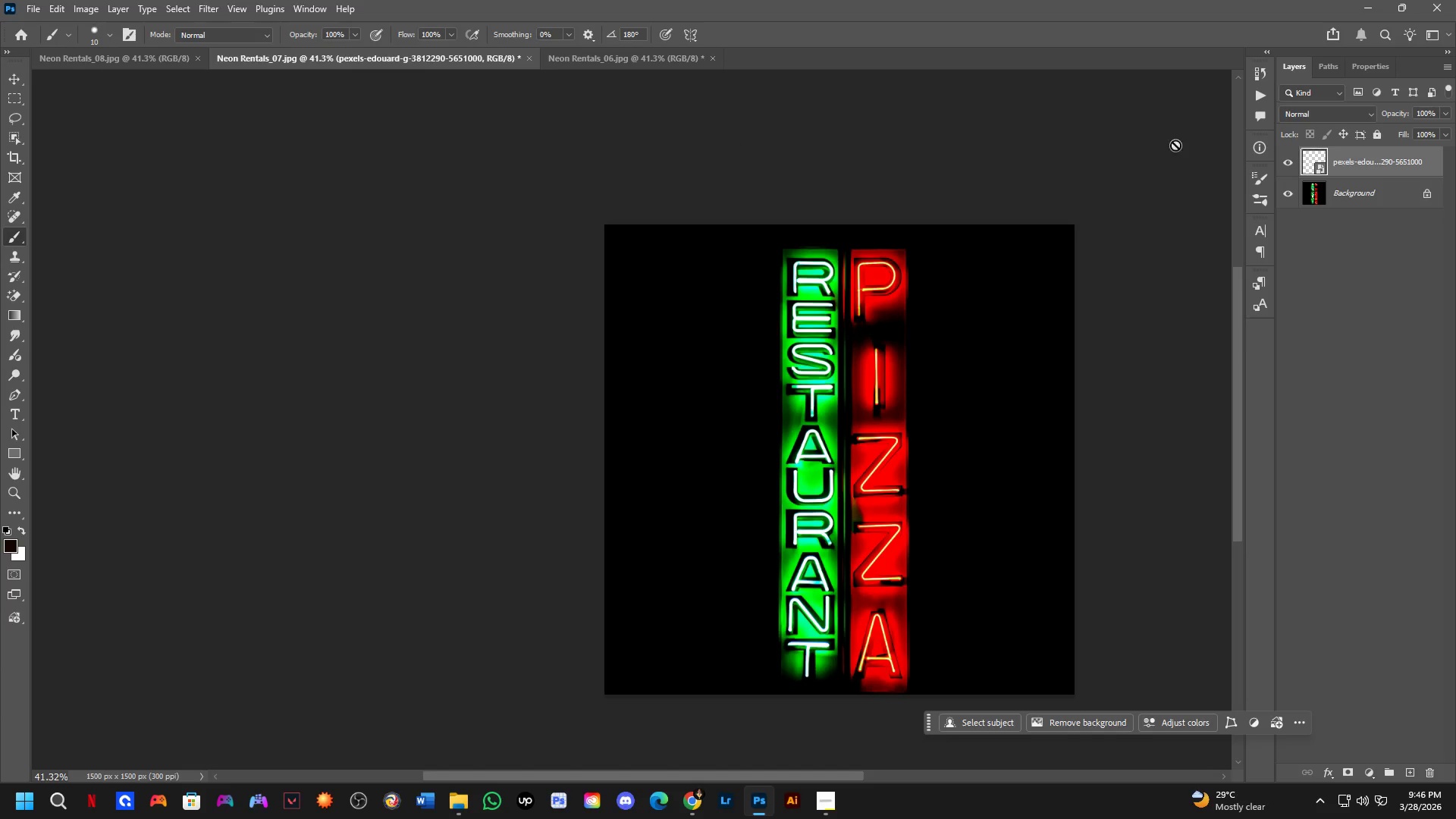 
key(C)
 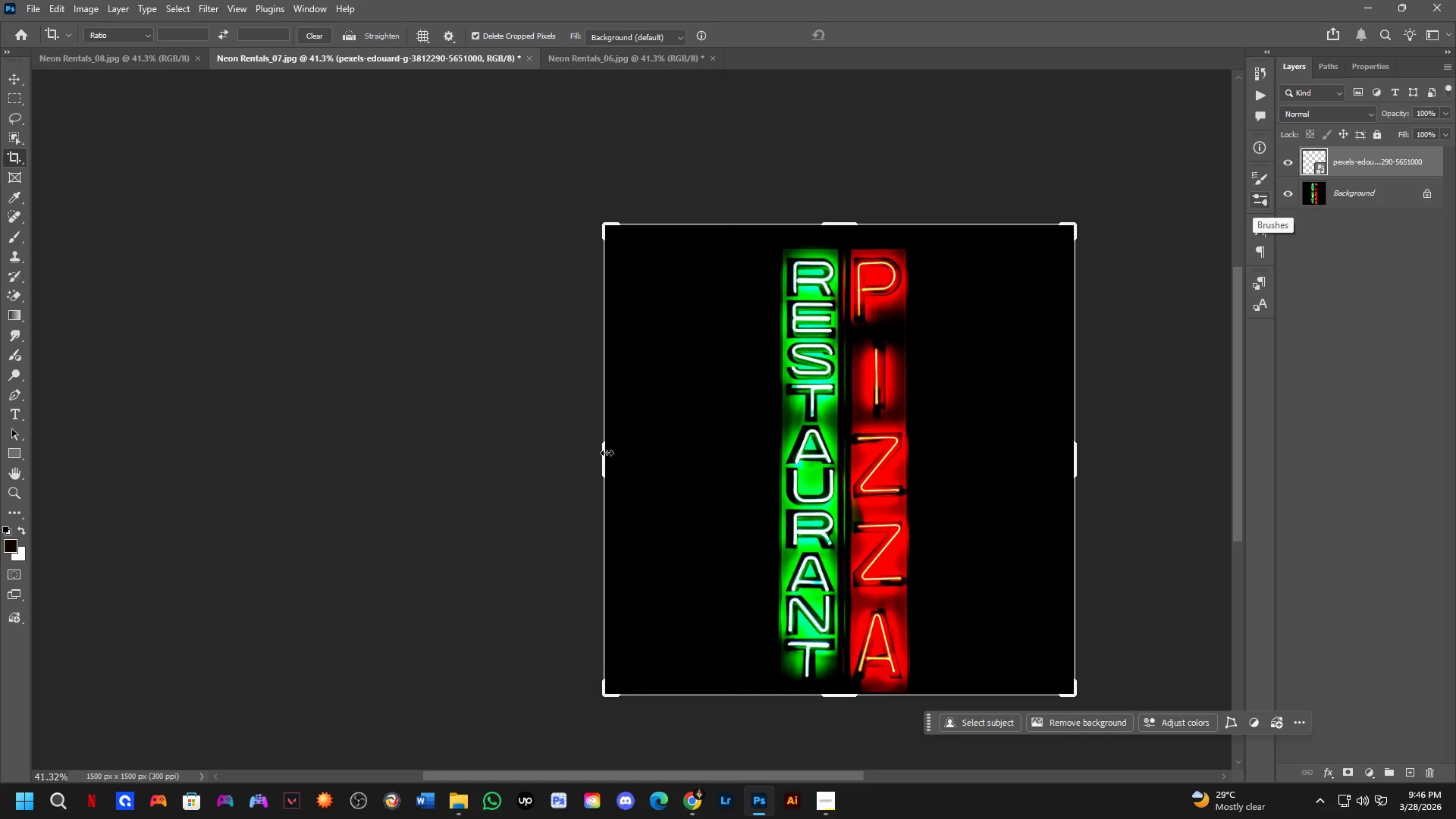 
left_click_drag(start_coordinate=[604, 459], to_coordinate=[397, 532])
 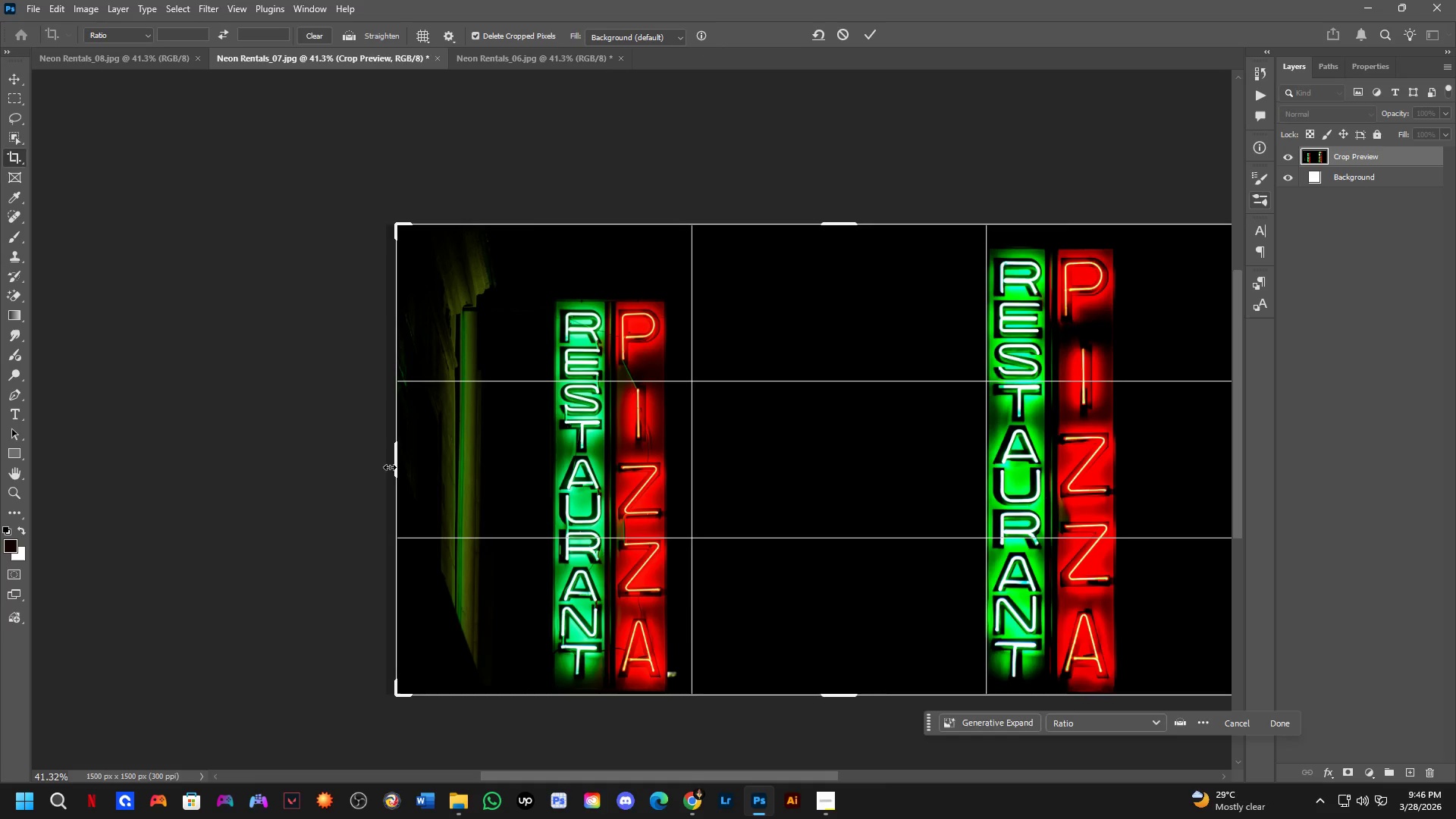 
left_click_drag(start_coordinate=[396, 465], to_coordinate=[391, 494])
 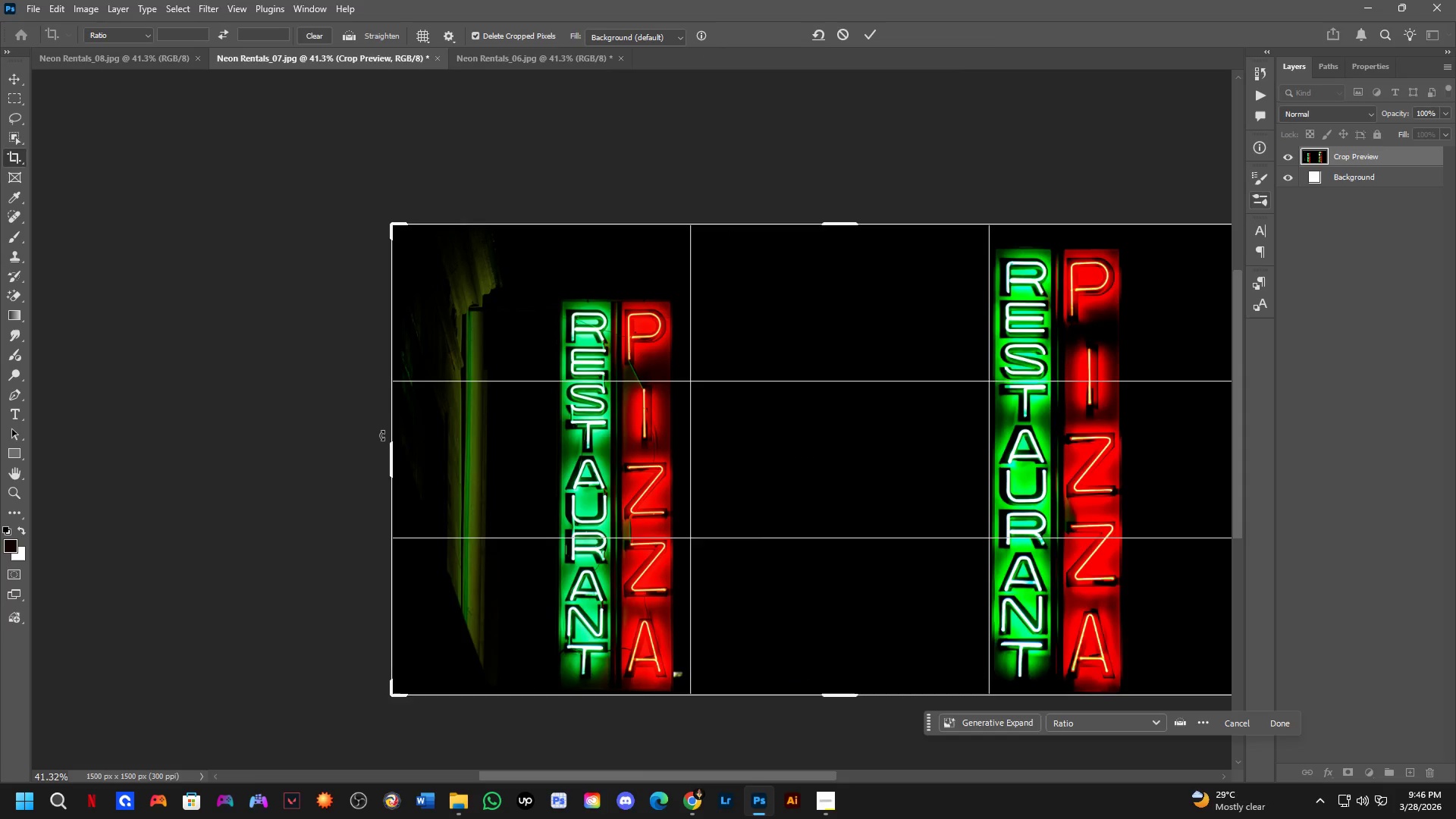 
key(NumpadEnter)
 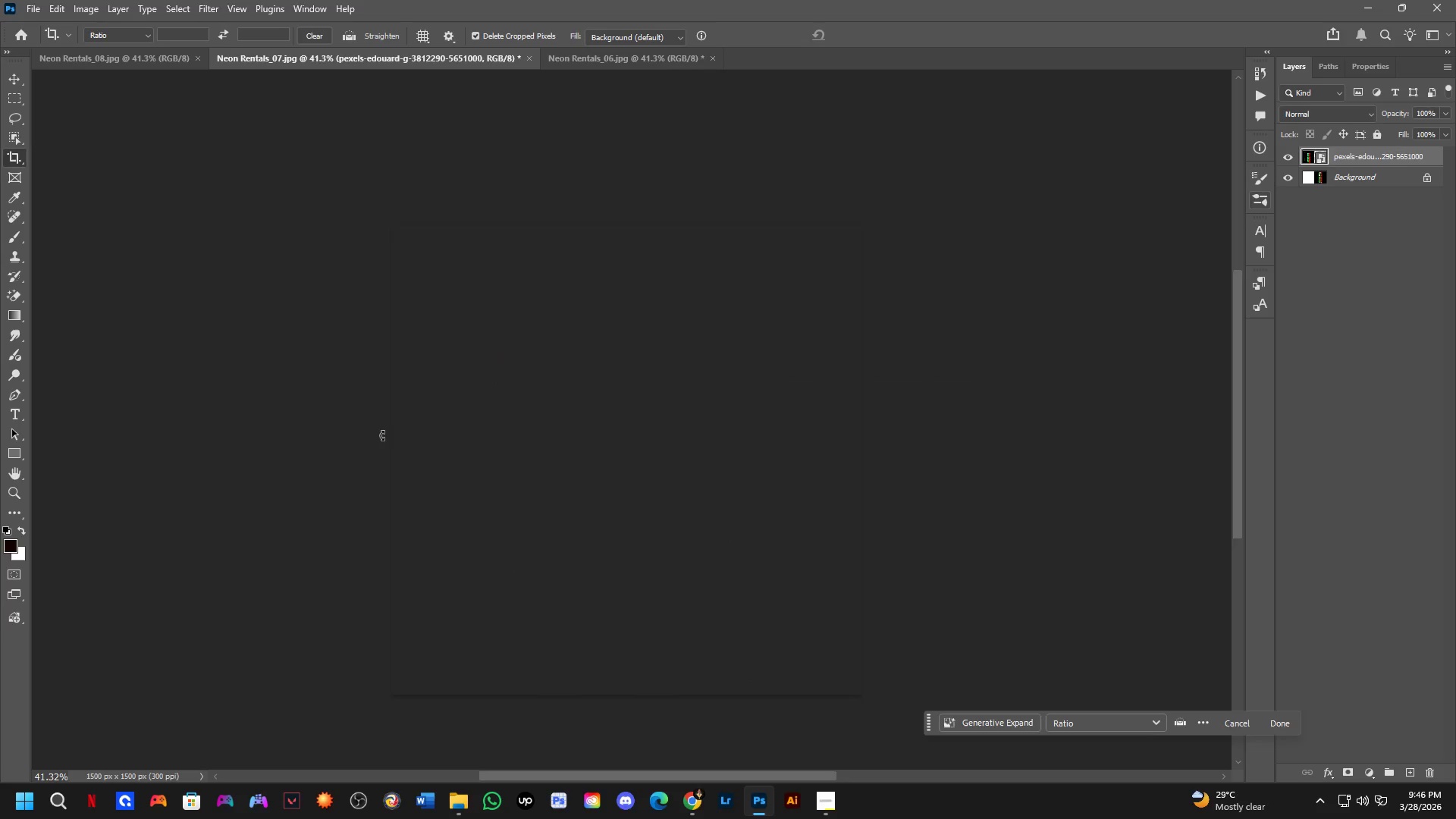 
key(Control+ControlLeft)
 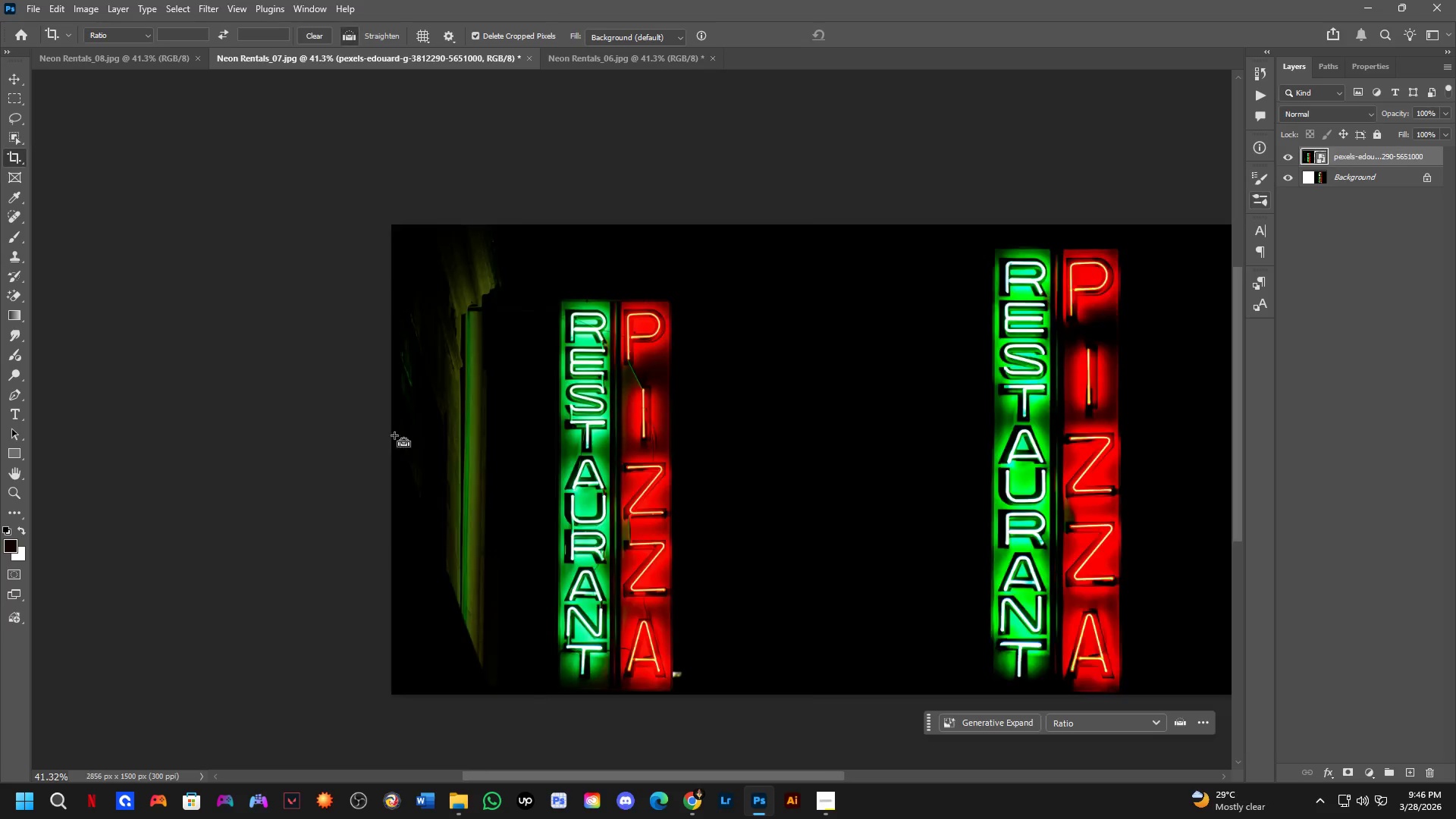 
key(Control+Tab)
 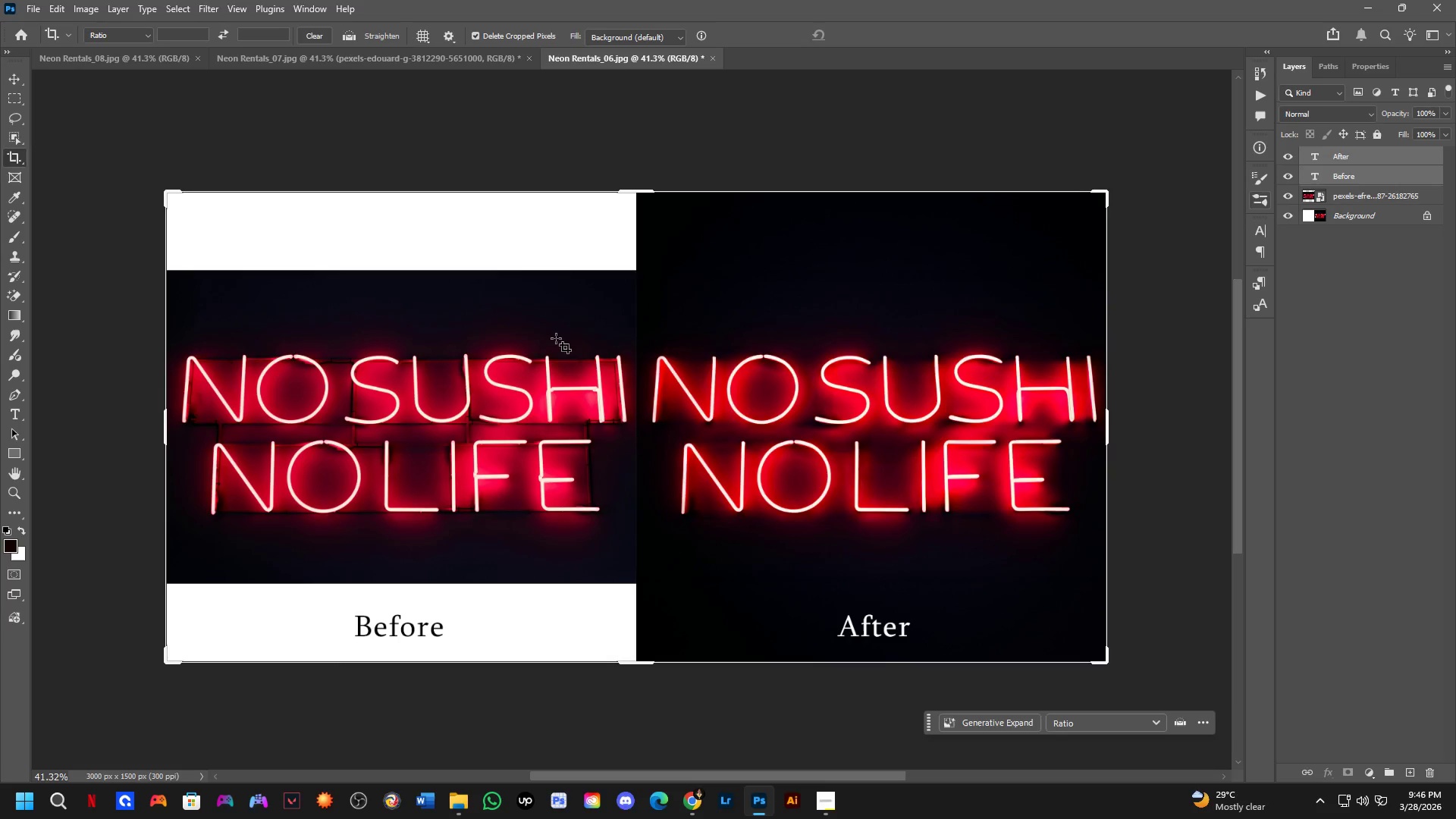 
hold_key(key=Space, duration=0.39)
 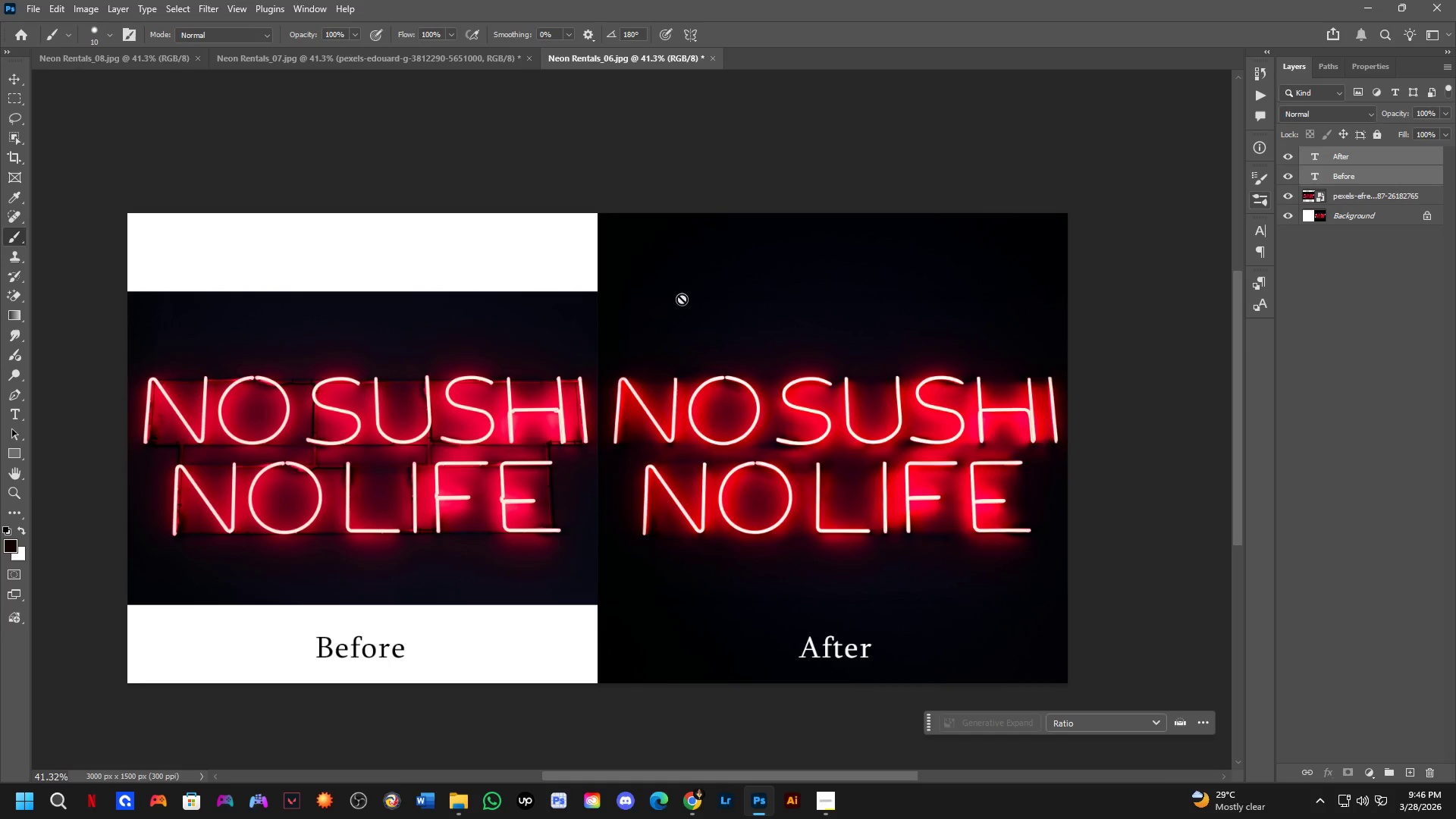 
left_click_drag(start_coordinate=[760, 303], to_coordinate=[721, 324])
 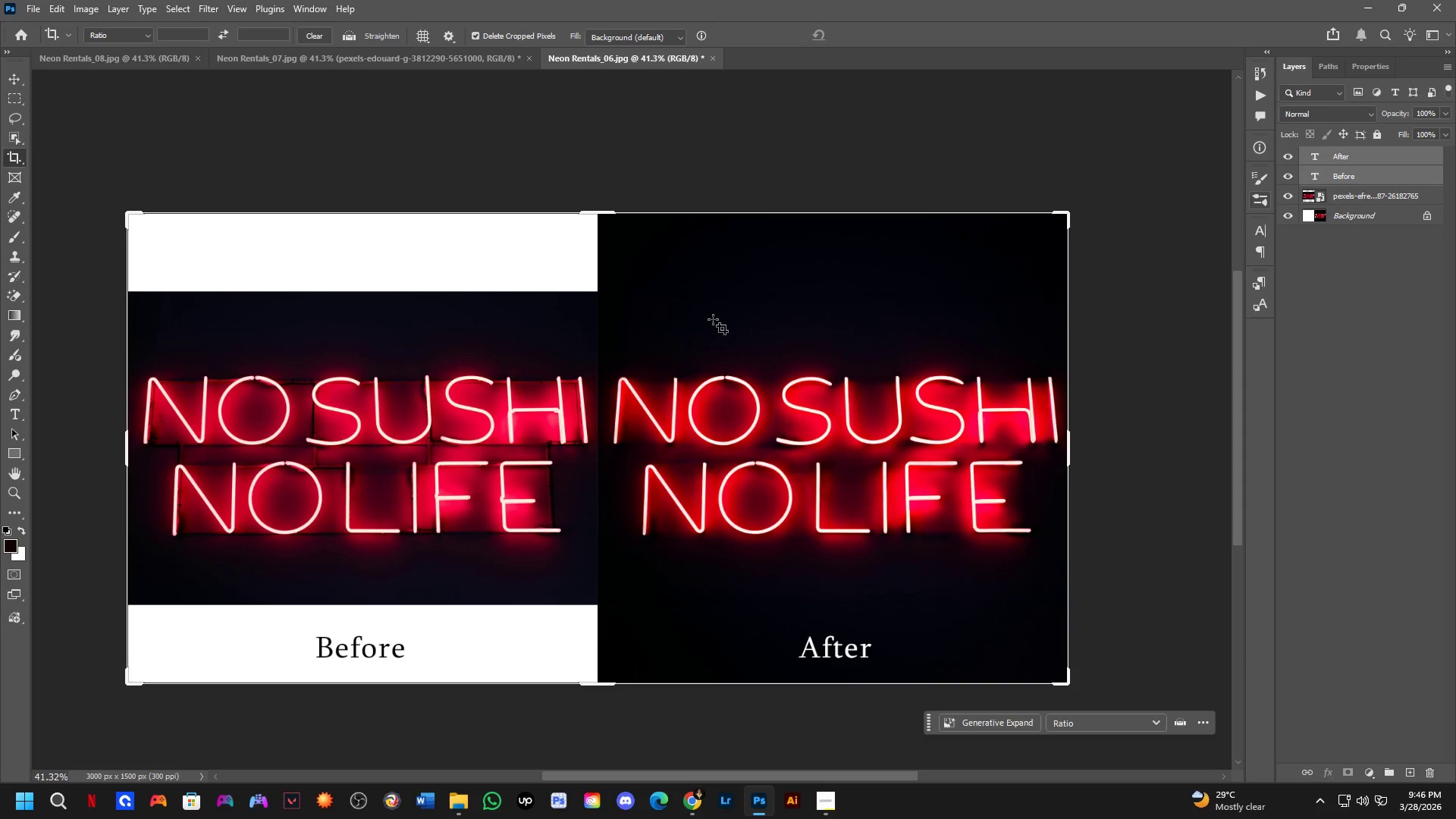 
key(B)
 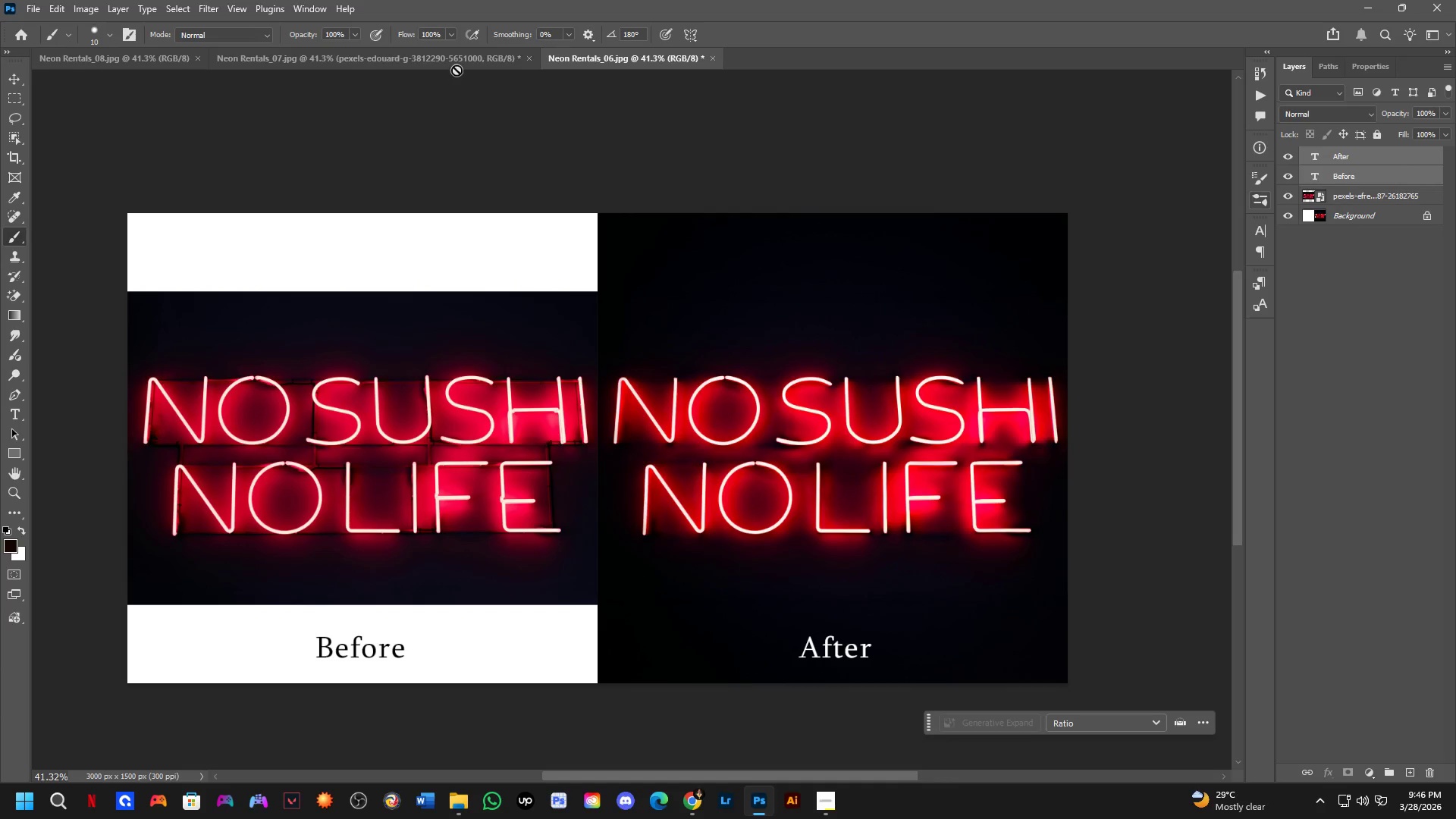 
left_click([458, 61])
 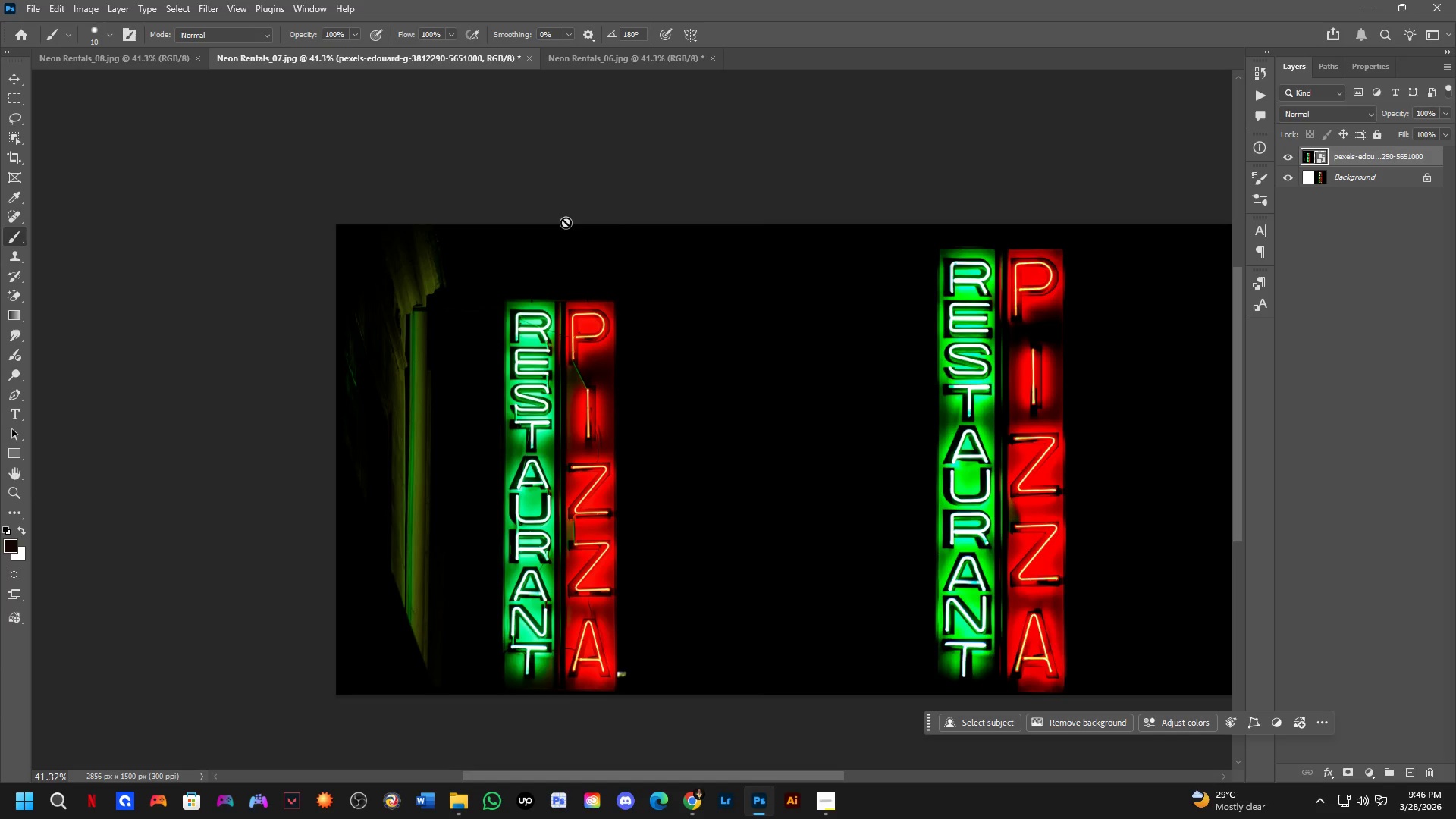 
hold_key(key=Space, duration=0.44)
 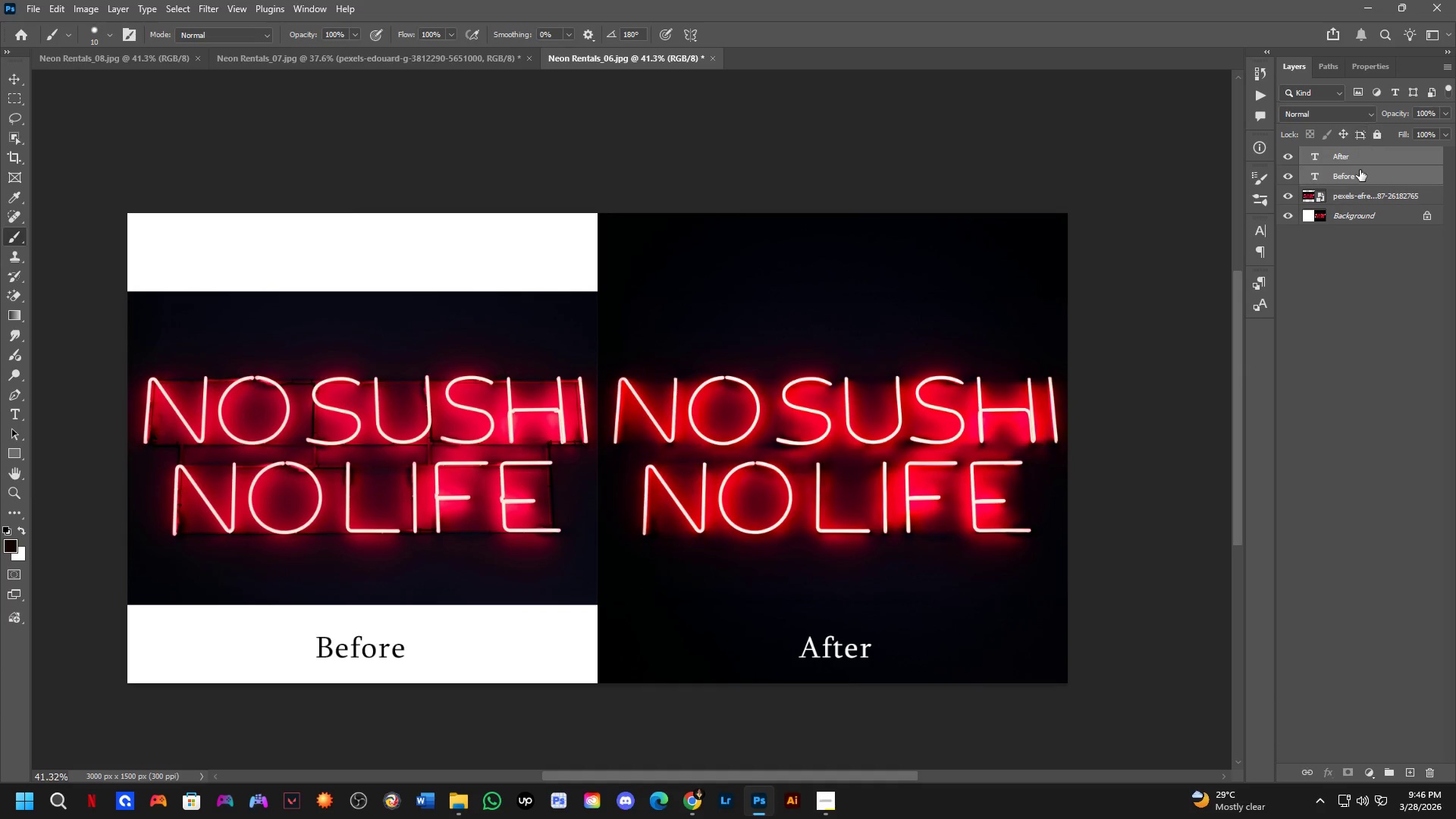 
left_click_drag(start_coordinate=[742, 418], to_coordinate=[613, 394])
 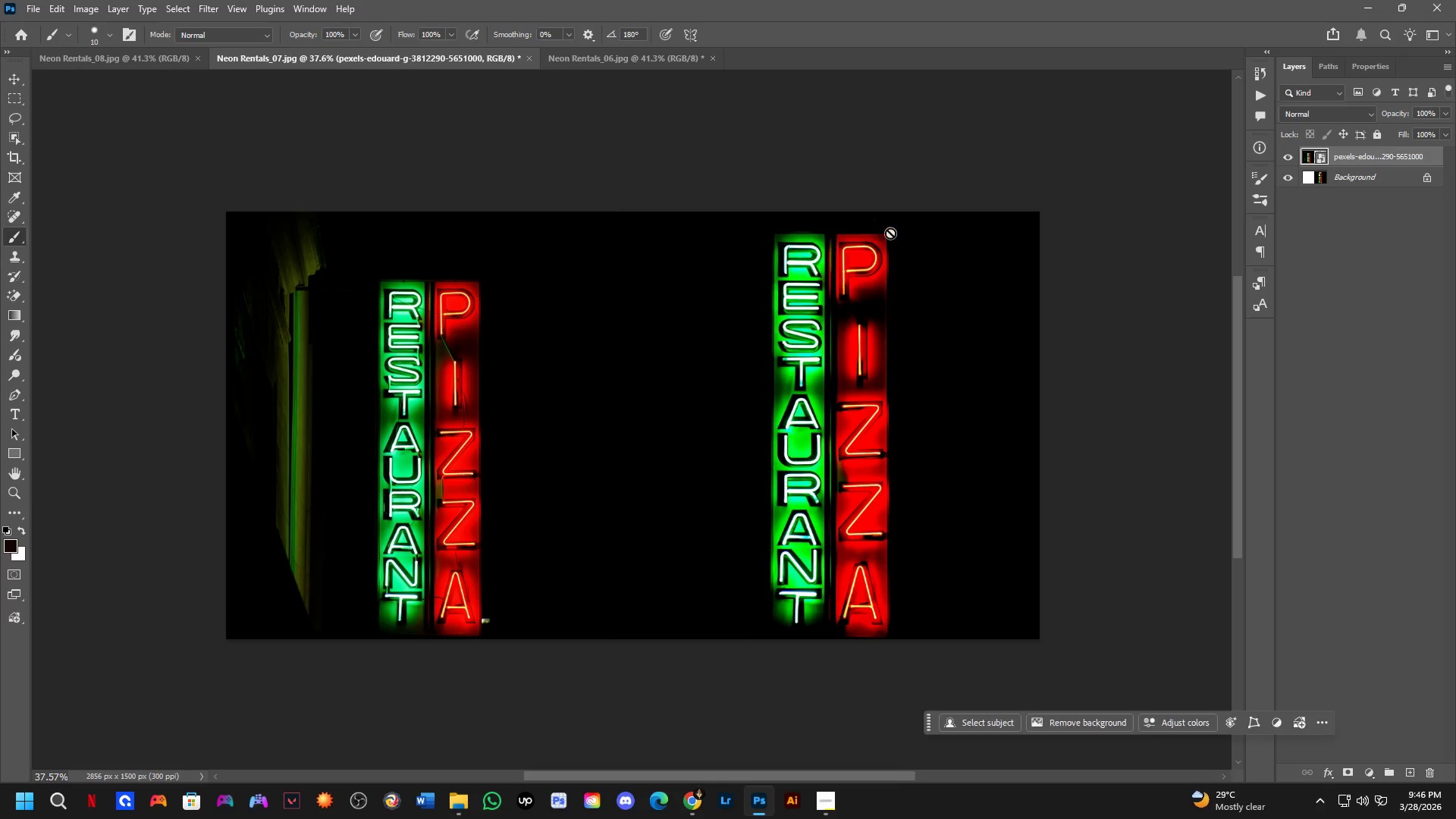 
scroll: coordinate [651, 360], scroll_direction: down, amount: 1.0
 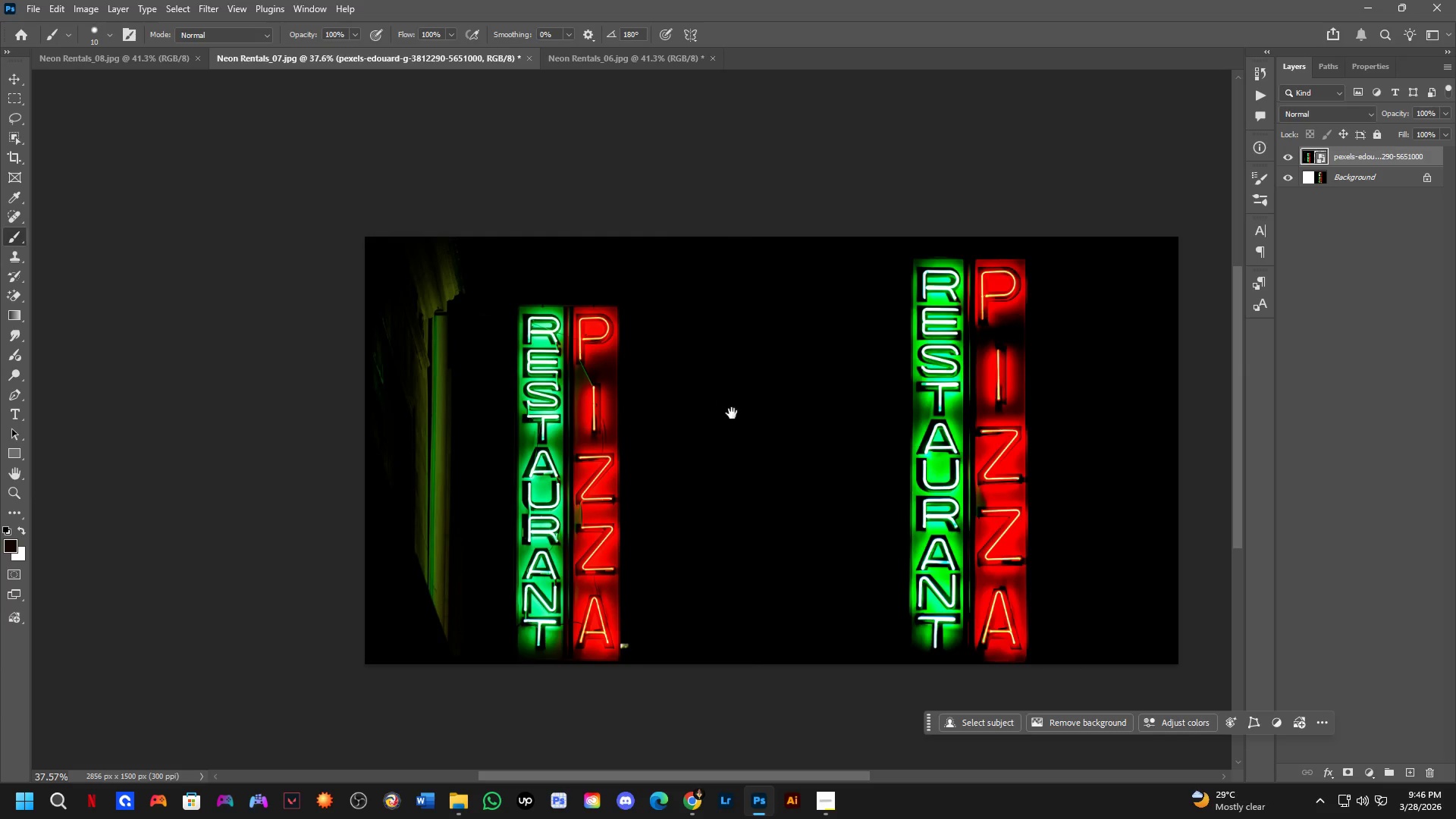 
key(Control+ControlLeft)
 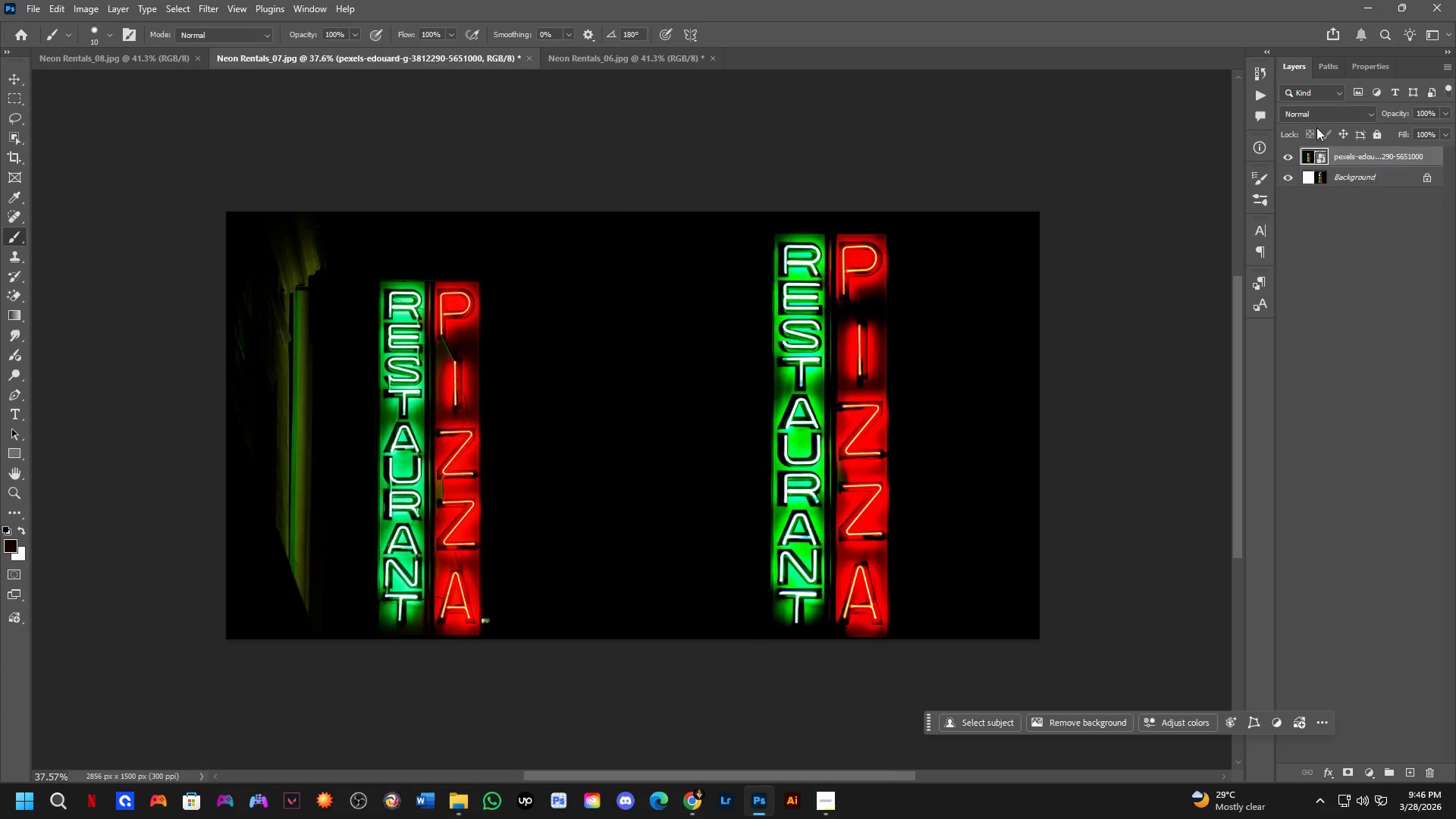 
key(Control+Tab)
 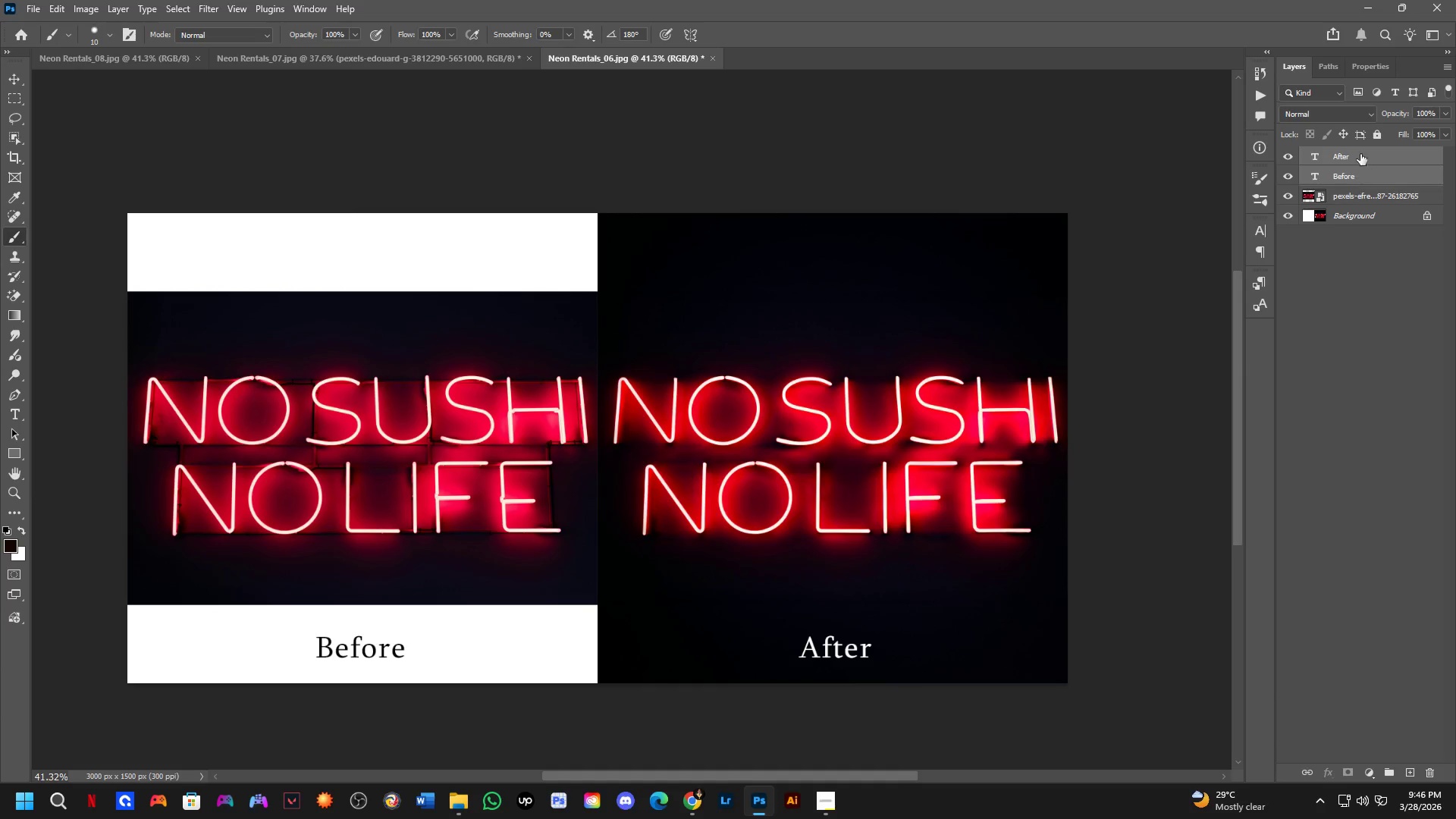 
left_click_drag(start_coordinate=[1360, 154], to_coordinate=[651, 447])
 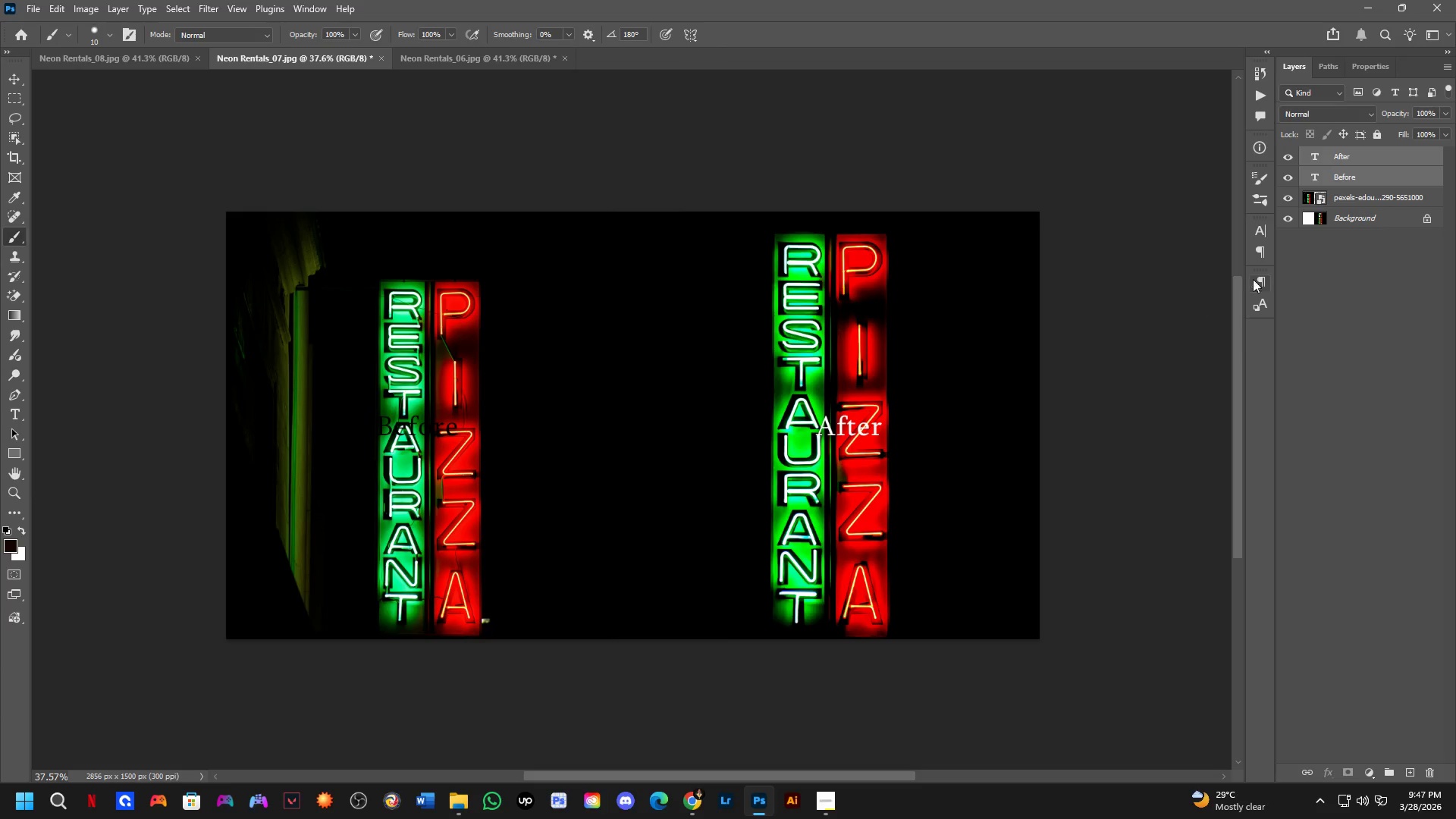 
hold_key(key=ShiftLeft, duration=0.64)
 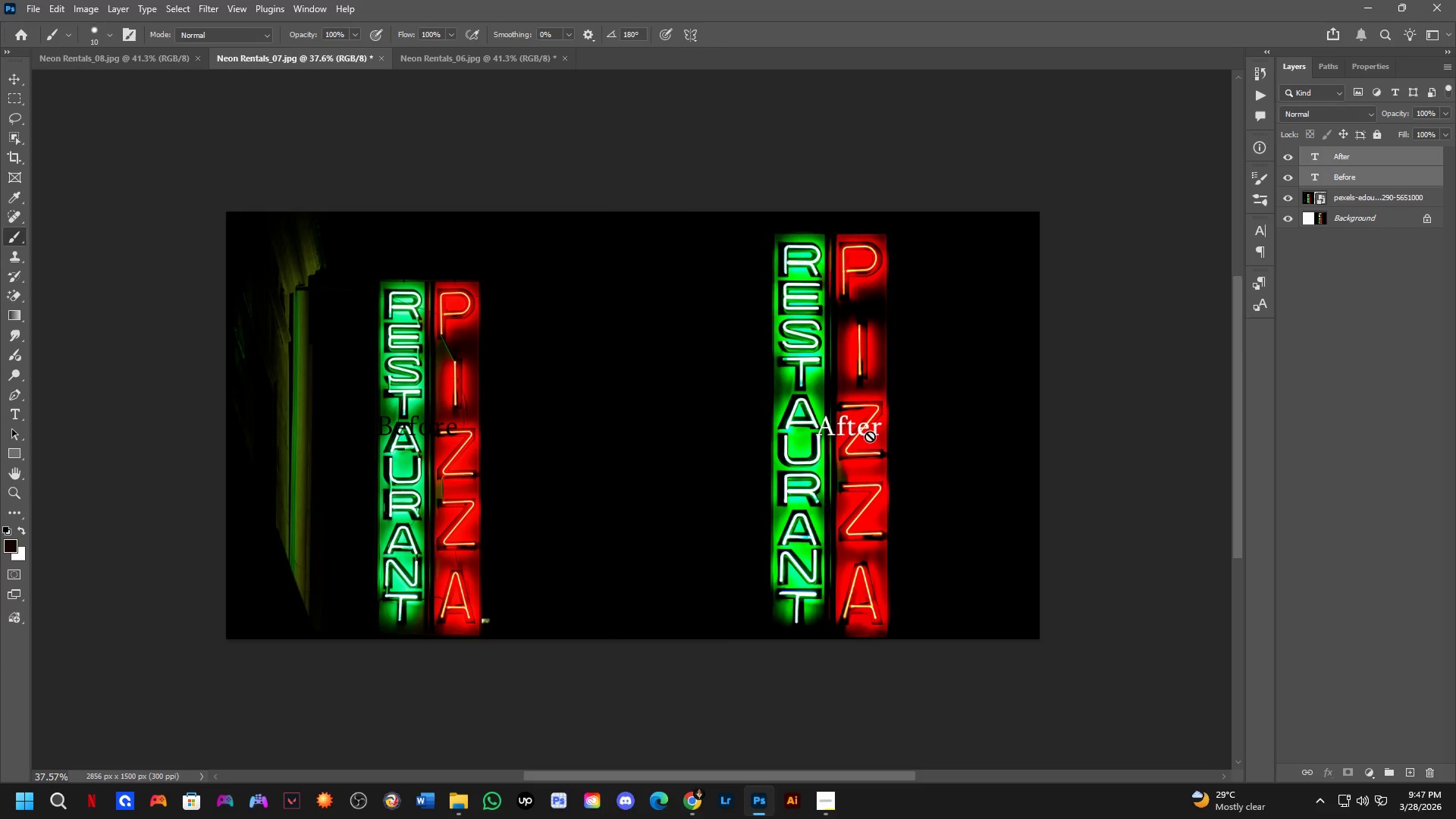 
scroll: coordinate [408, 418], scroll_direction: up, amount: 5.0
 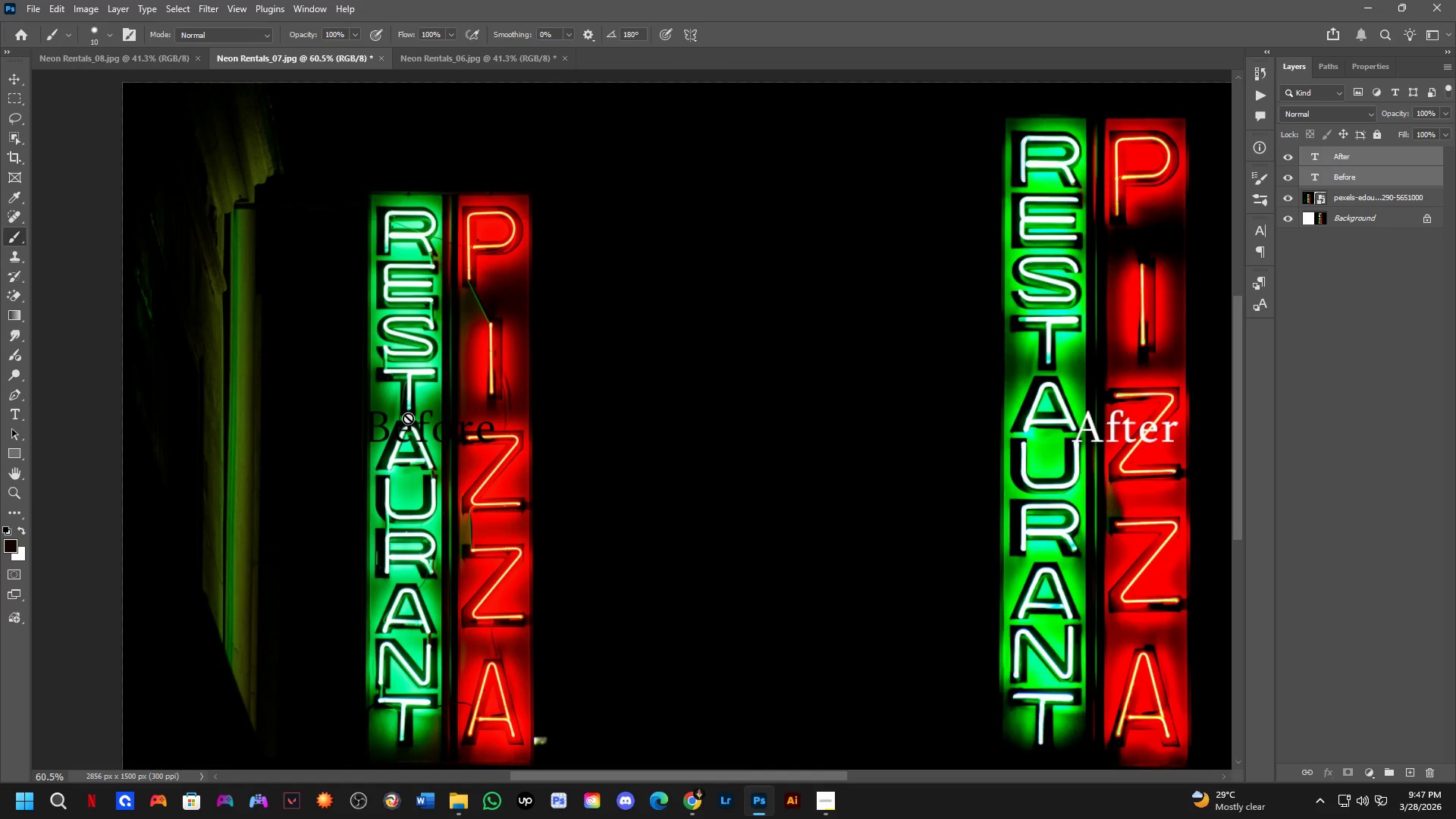 
key(T)
 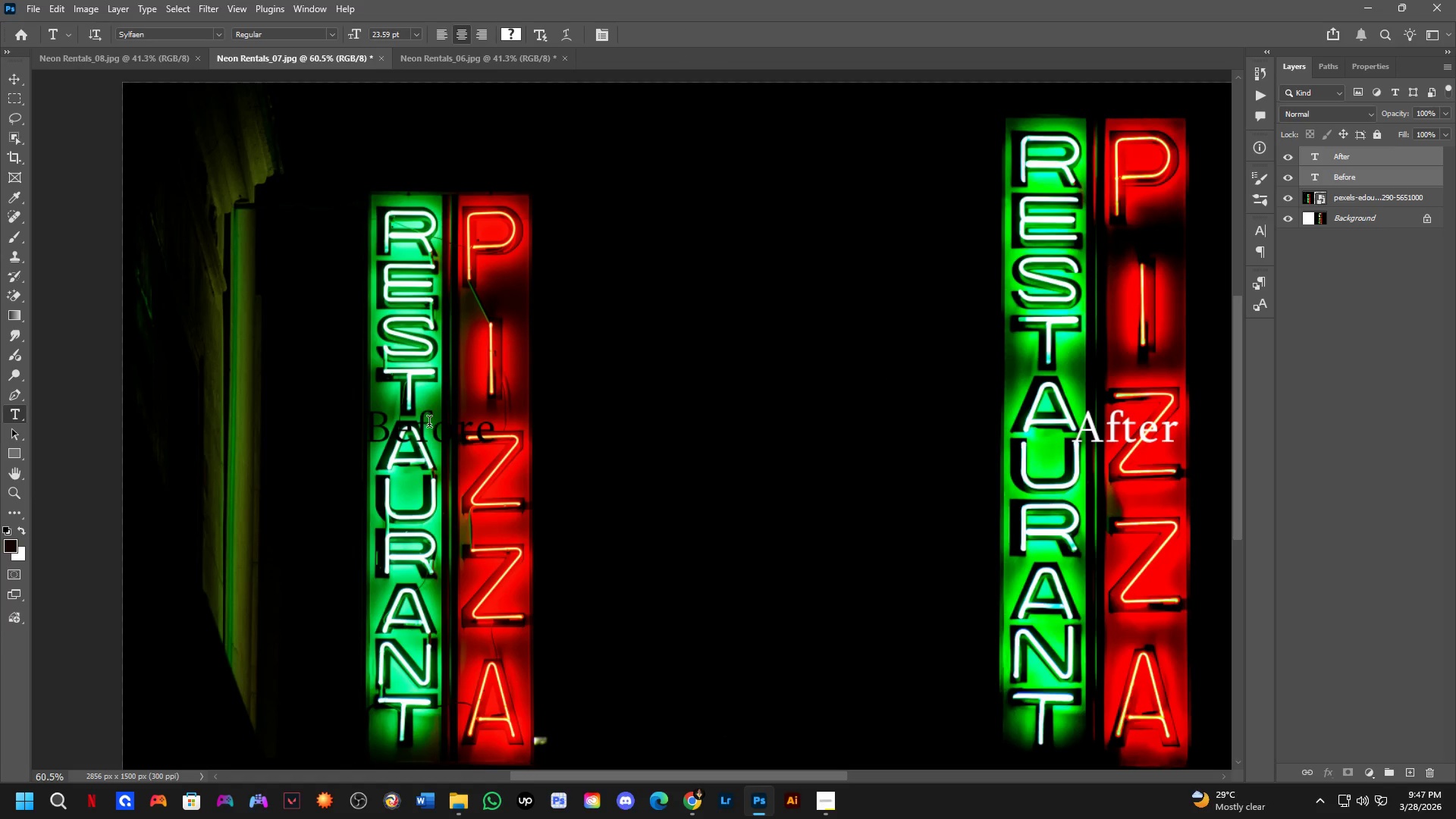 
left_click([429, 424])
 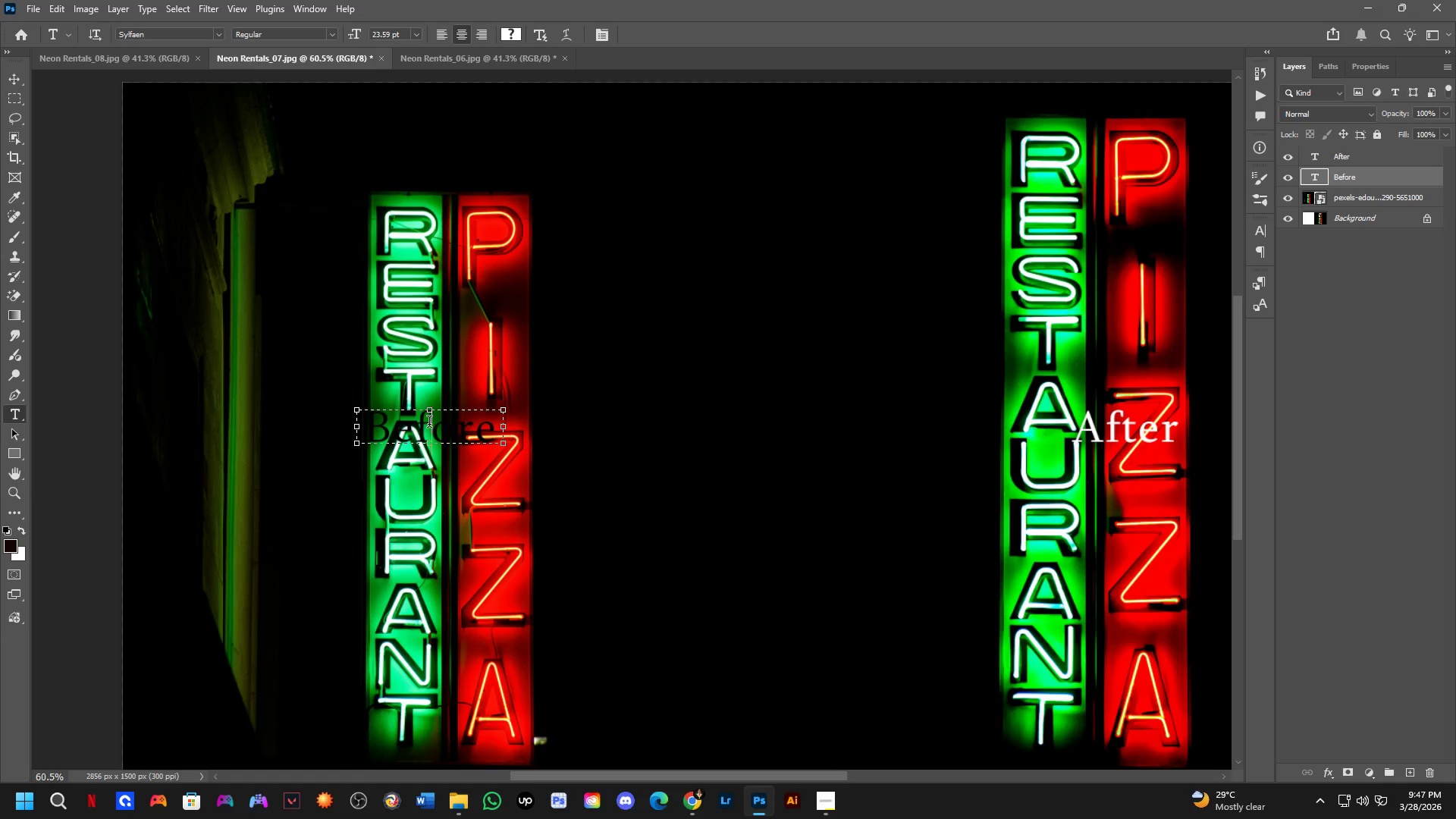 
key(Control+ControlLeft)
 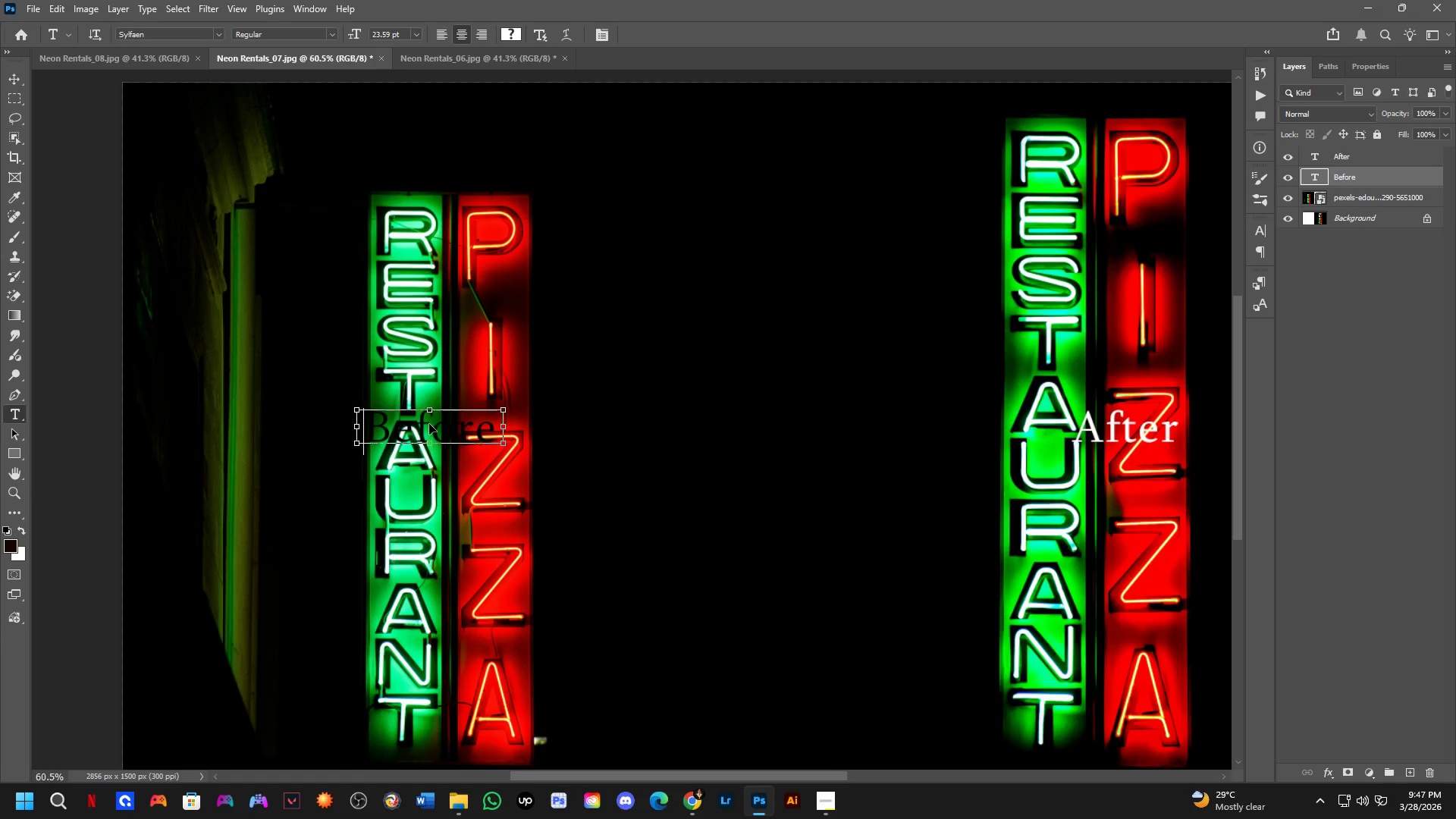 
key(Control+A)
 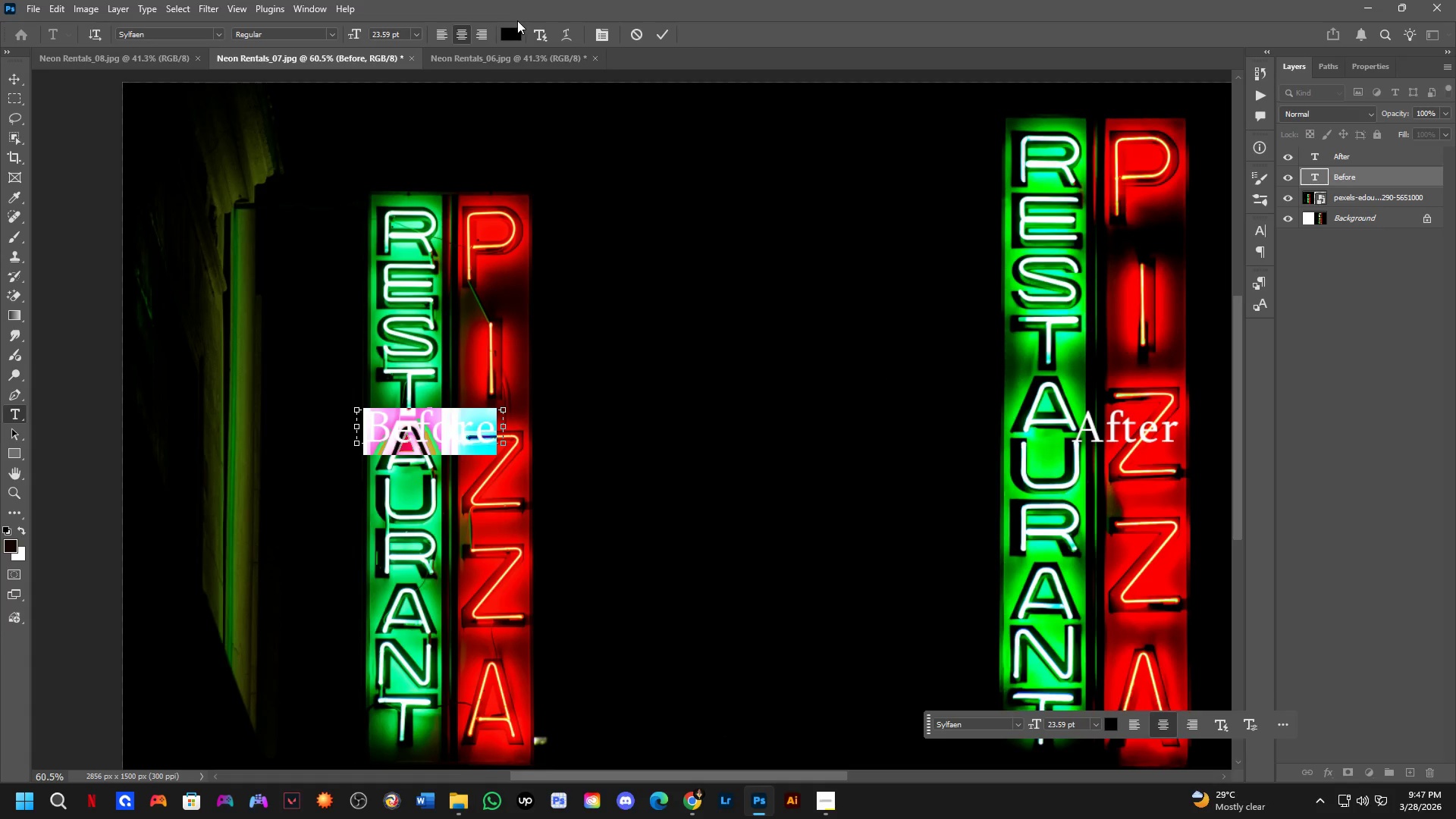 
left_click_drag(start_coordinate=[516, 32], to_coordinate=[965, 281])
 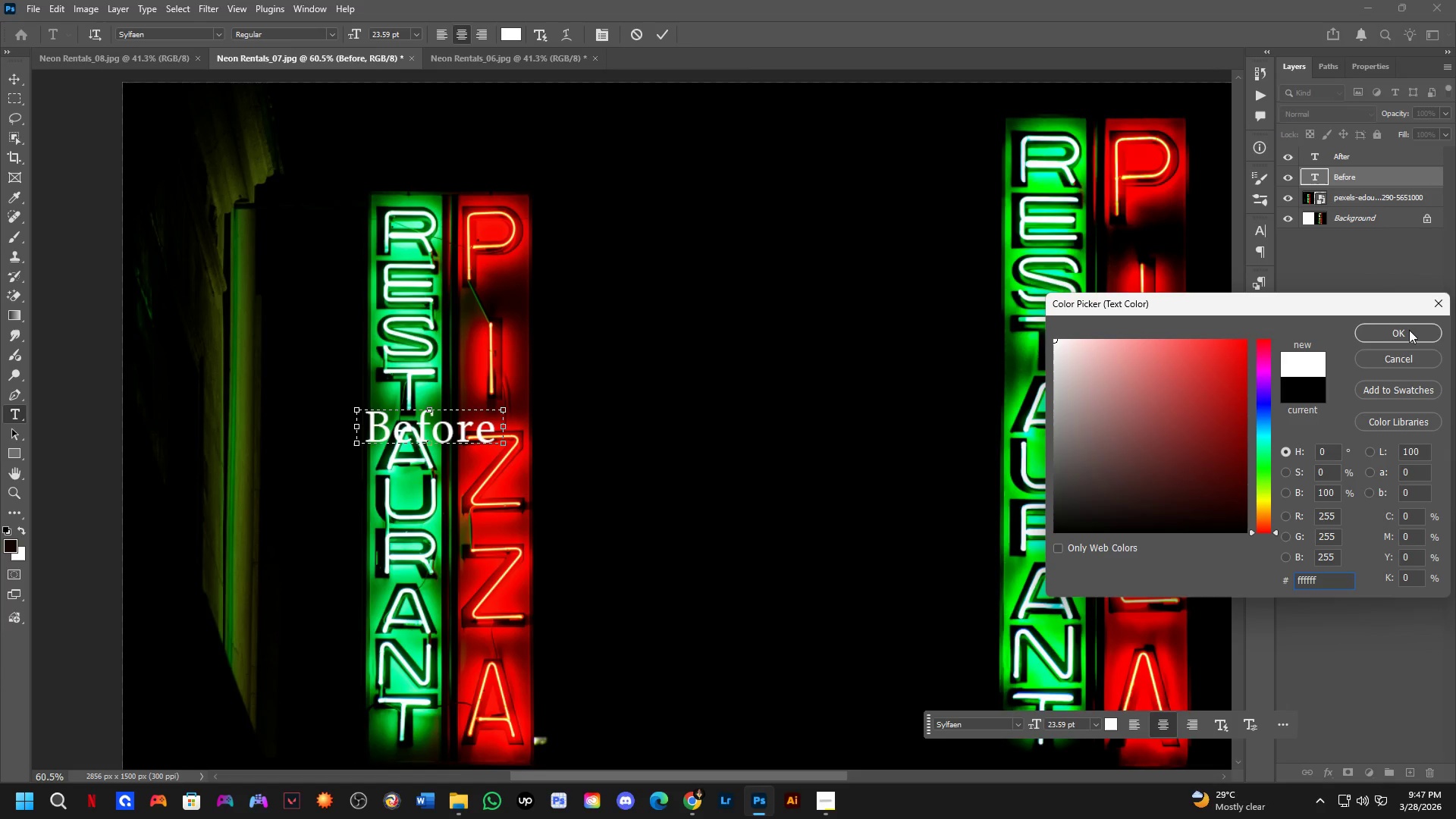 
left_click([1409, 330])
 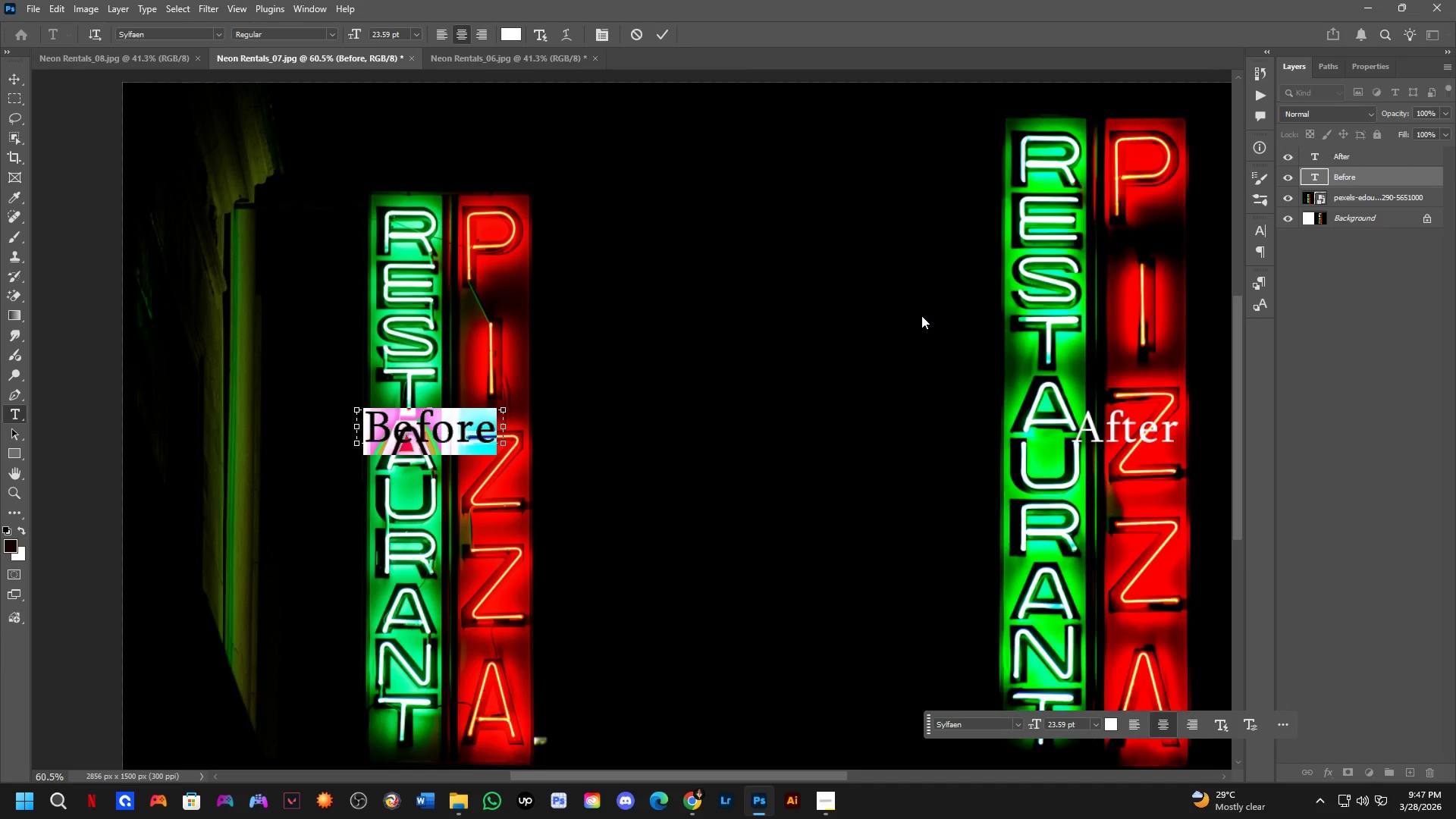 
key(NumpadEnter)
 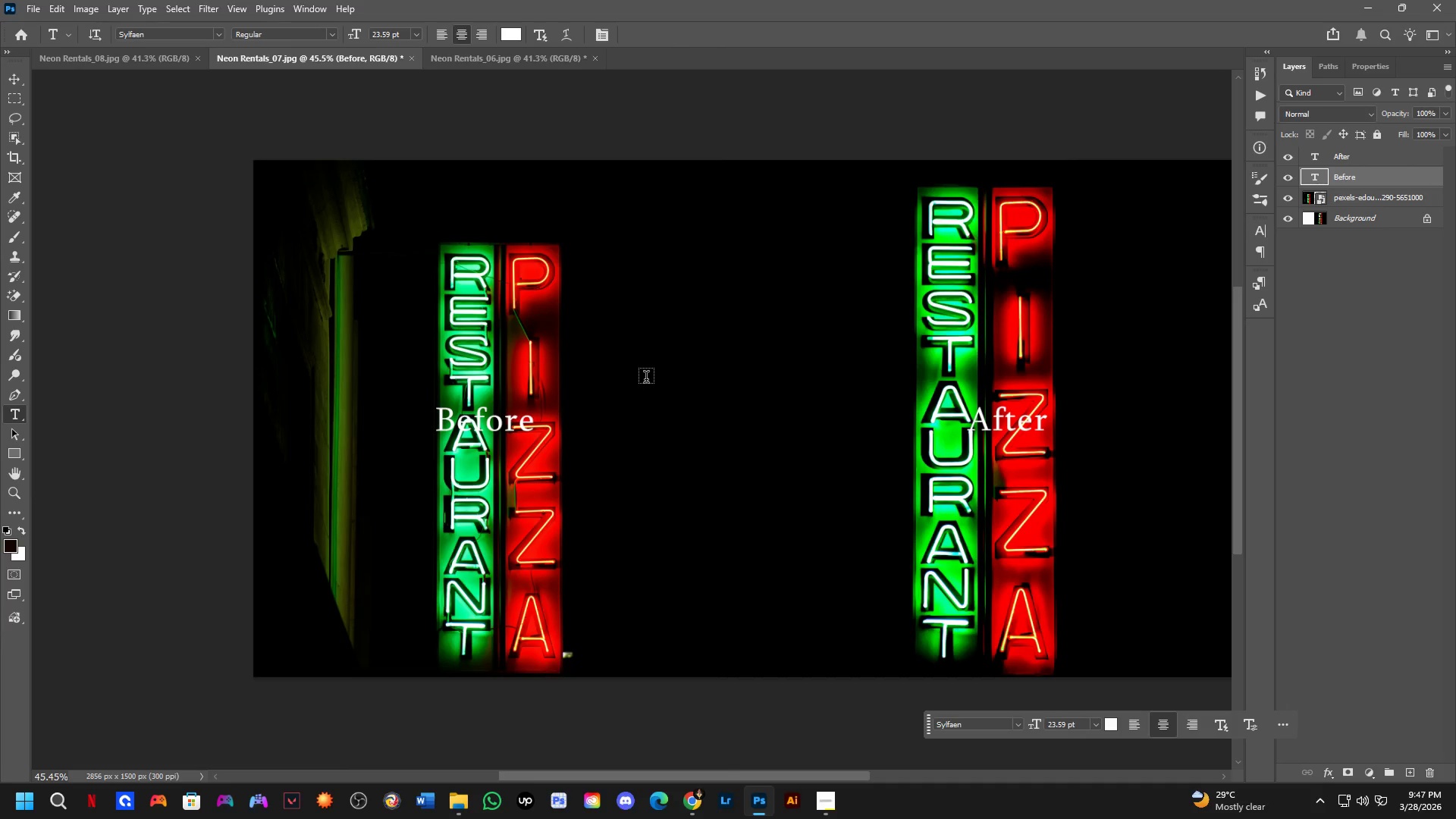 
scroll: coordinate [649, 396], scroll_direction: down, amount: 3.0
 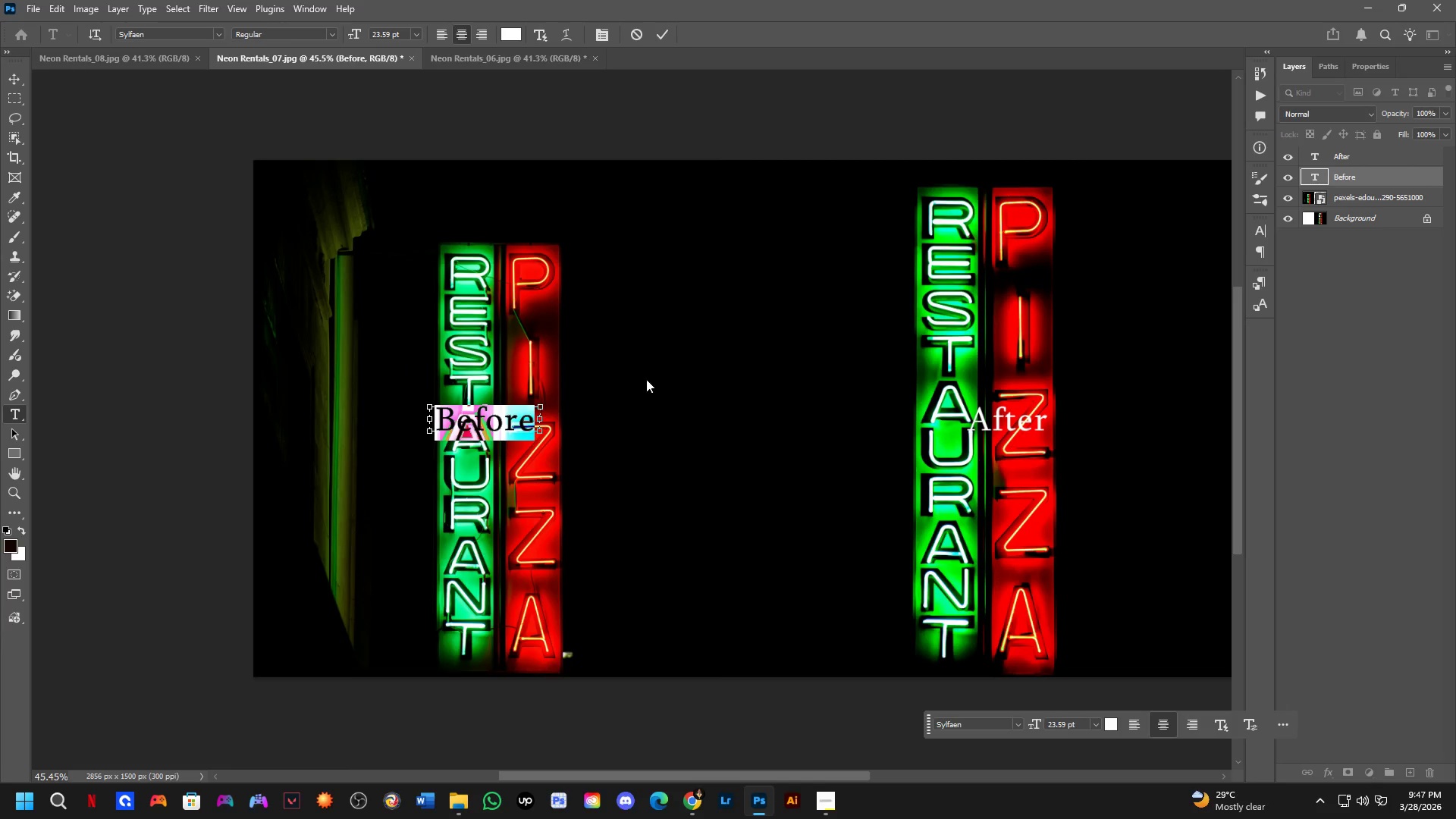 
hold_key(key=Space, duration=0.41)
 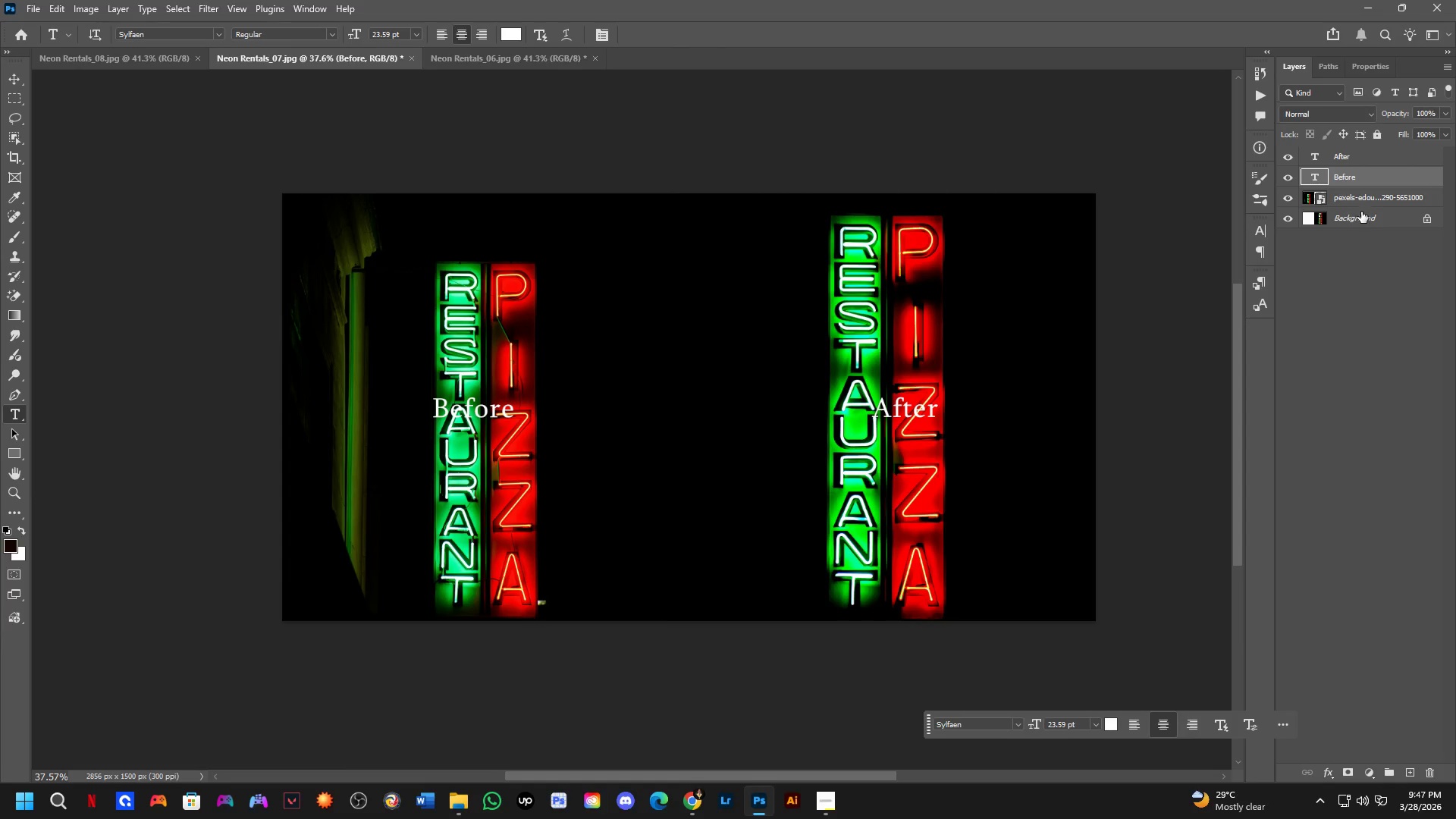 
left_click_drag(start_coordinate=[704, 457], to_coordinate=[681, 453])
 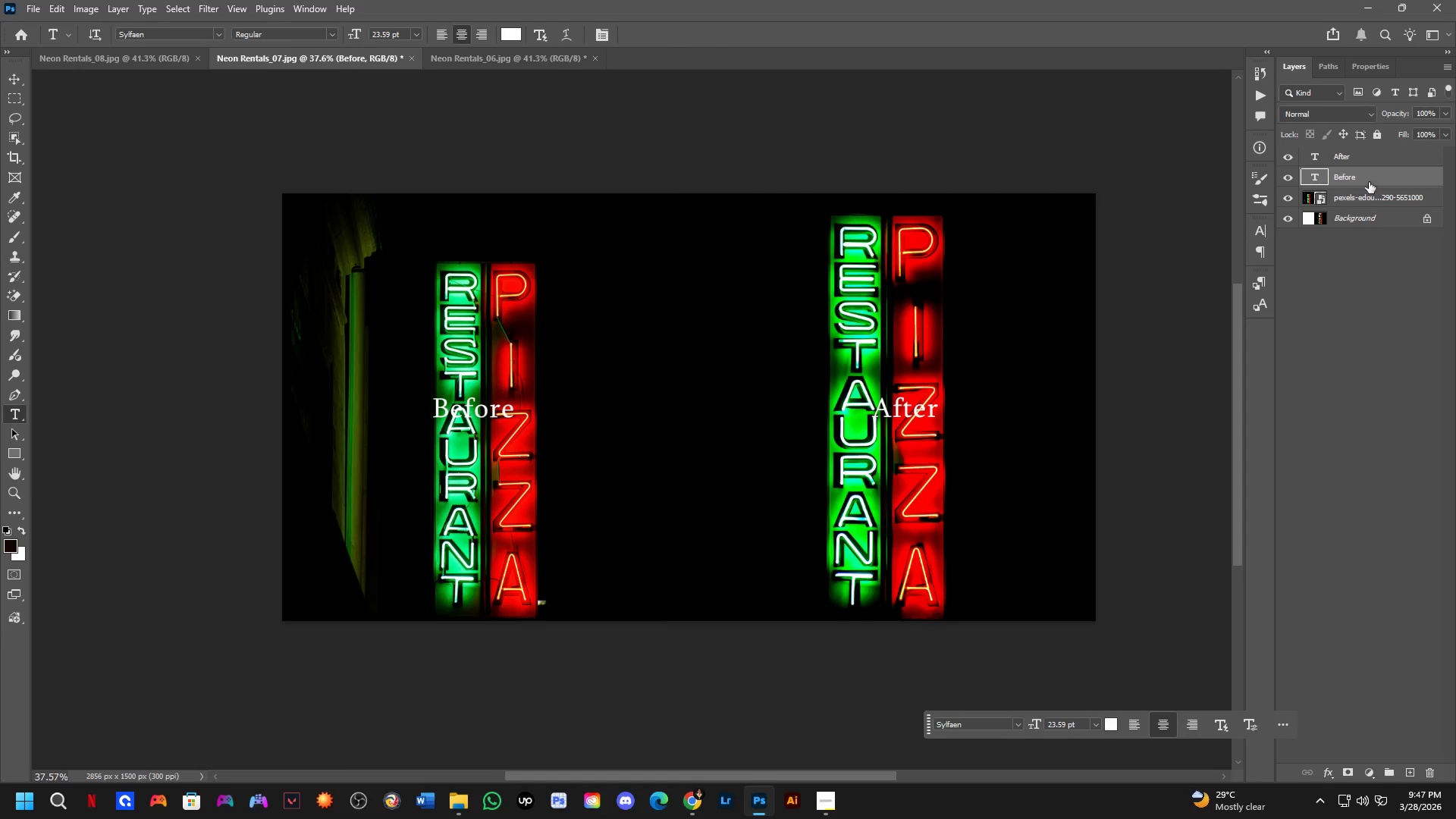 
scroll: coordinate [641, 394], scroll_direction: down, amount: 2.0
 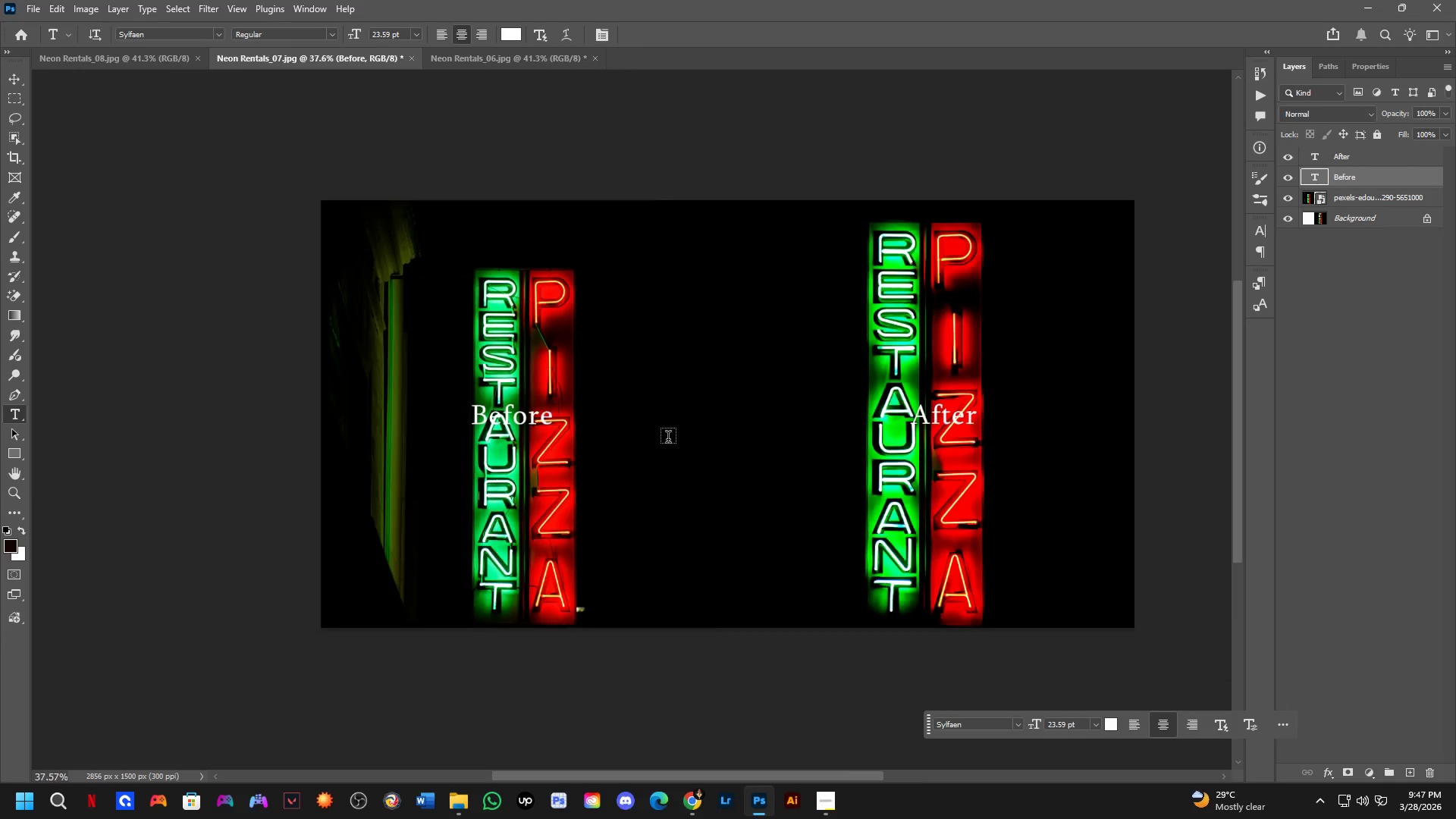 
key(Control+ControlLeft)
 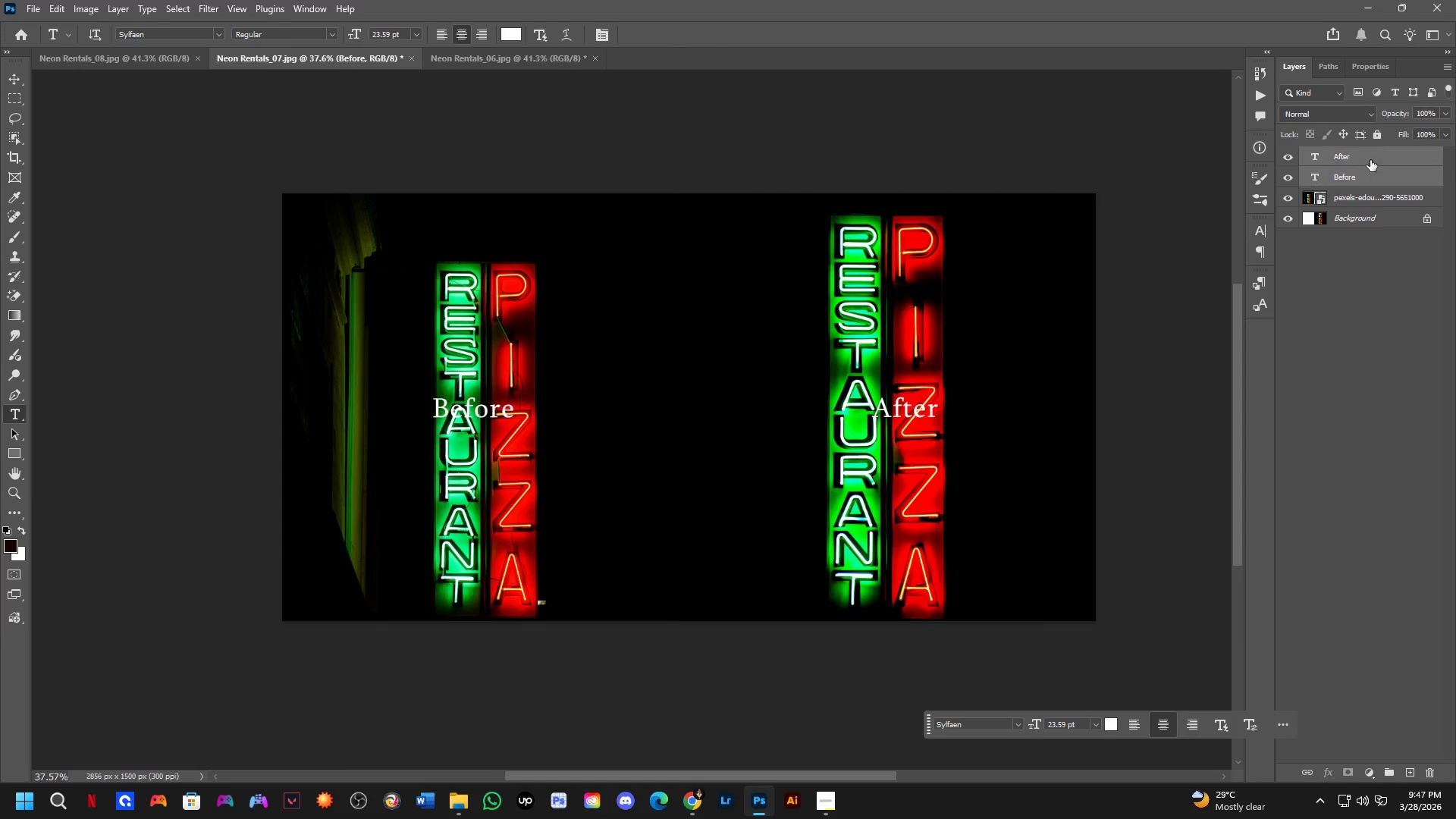 
left_click([1370, 160])
 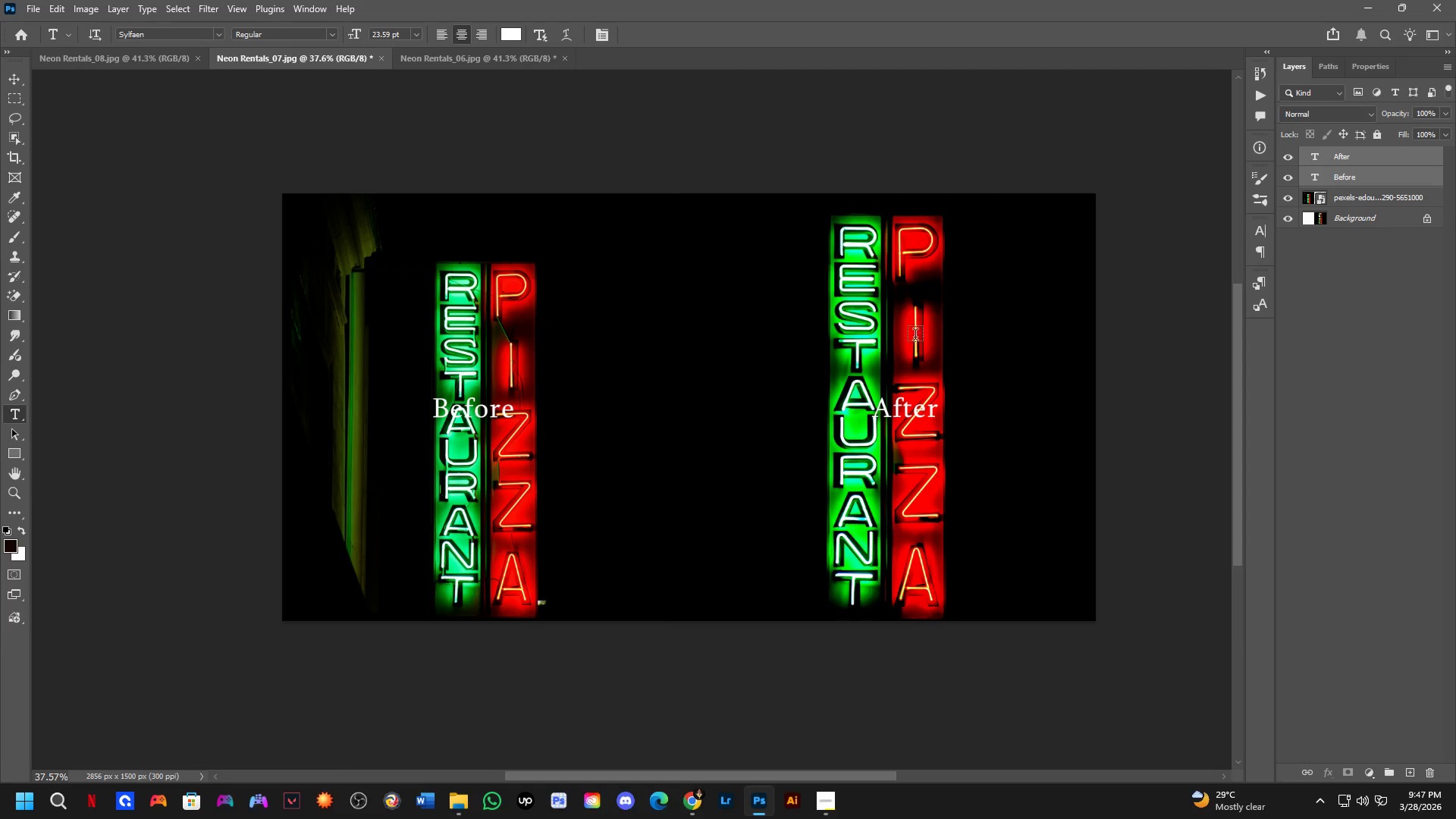 
key(Control+T)
 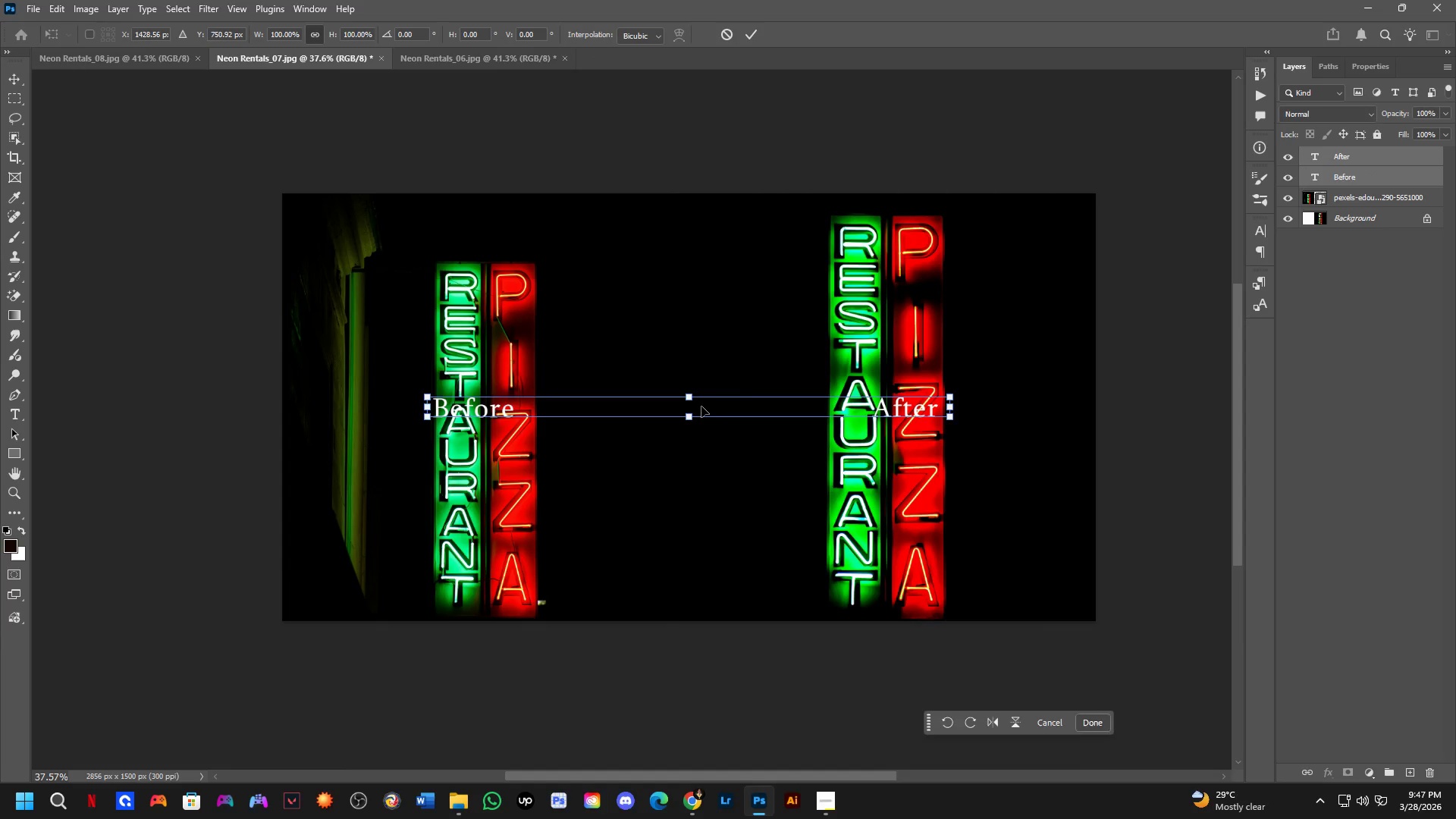 
left_click_drag(start_coordinate=[702, 406], to_coordinate=[573, 598])
 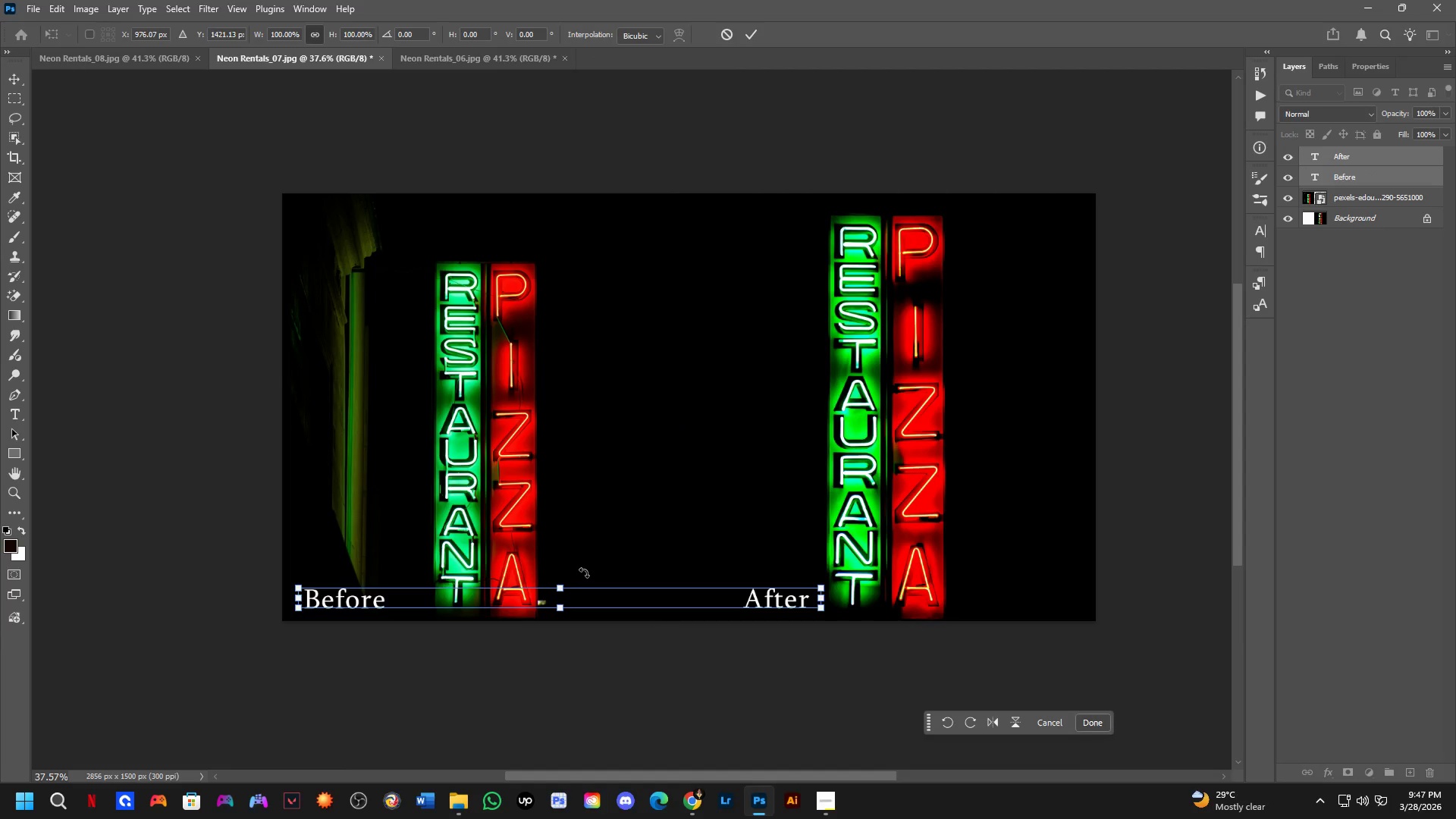 
key(NumpadEnter)
 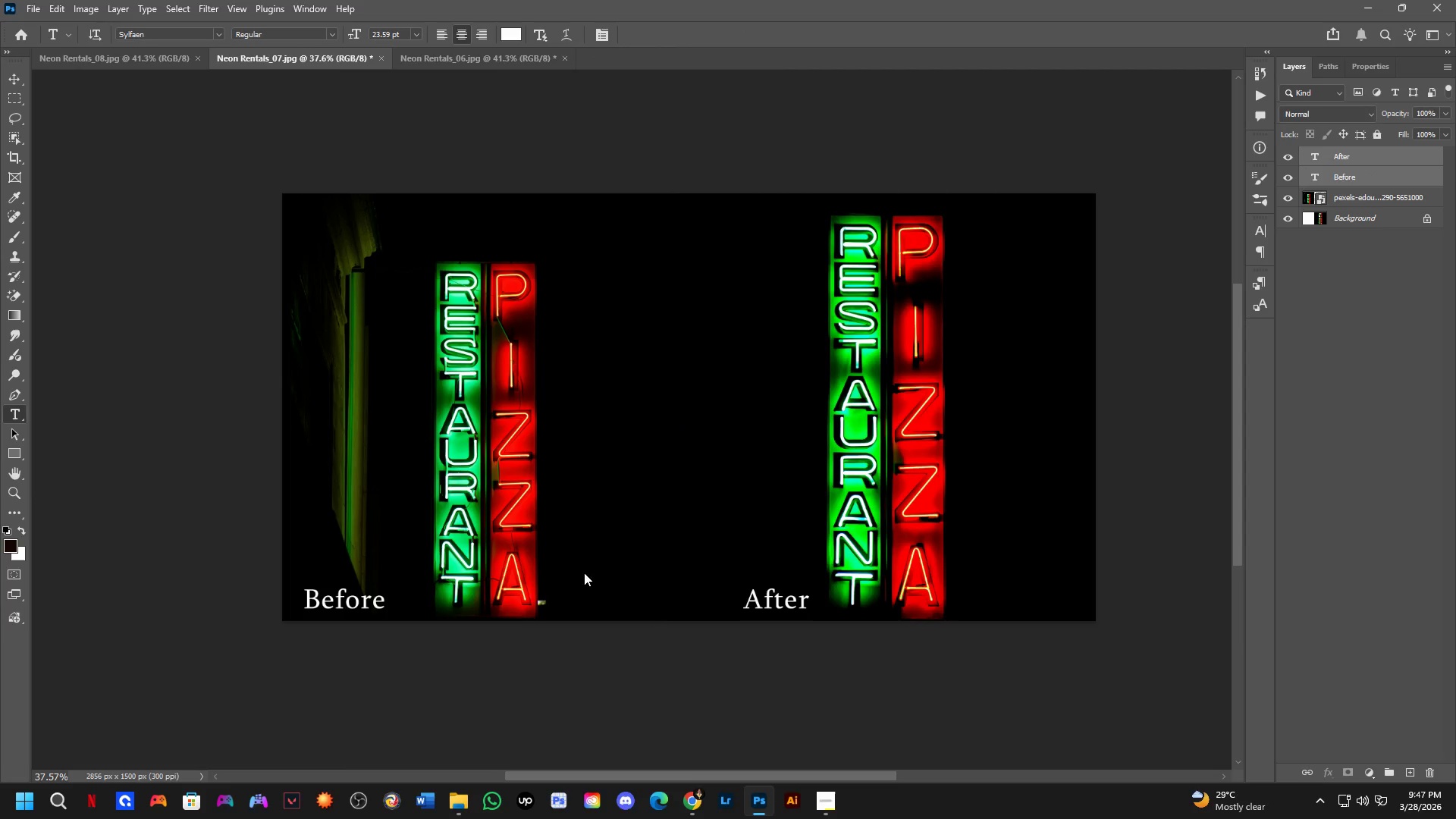 
hold_key(key=Space, duration=0.5)
 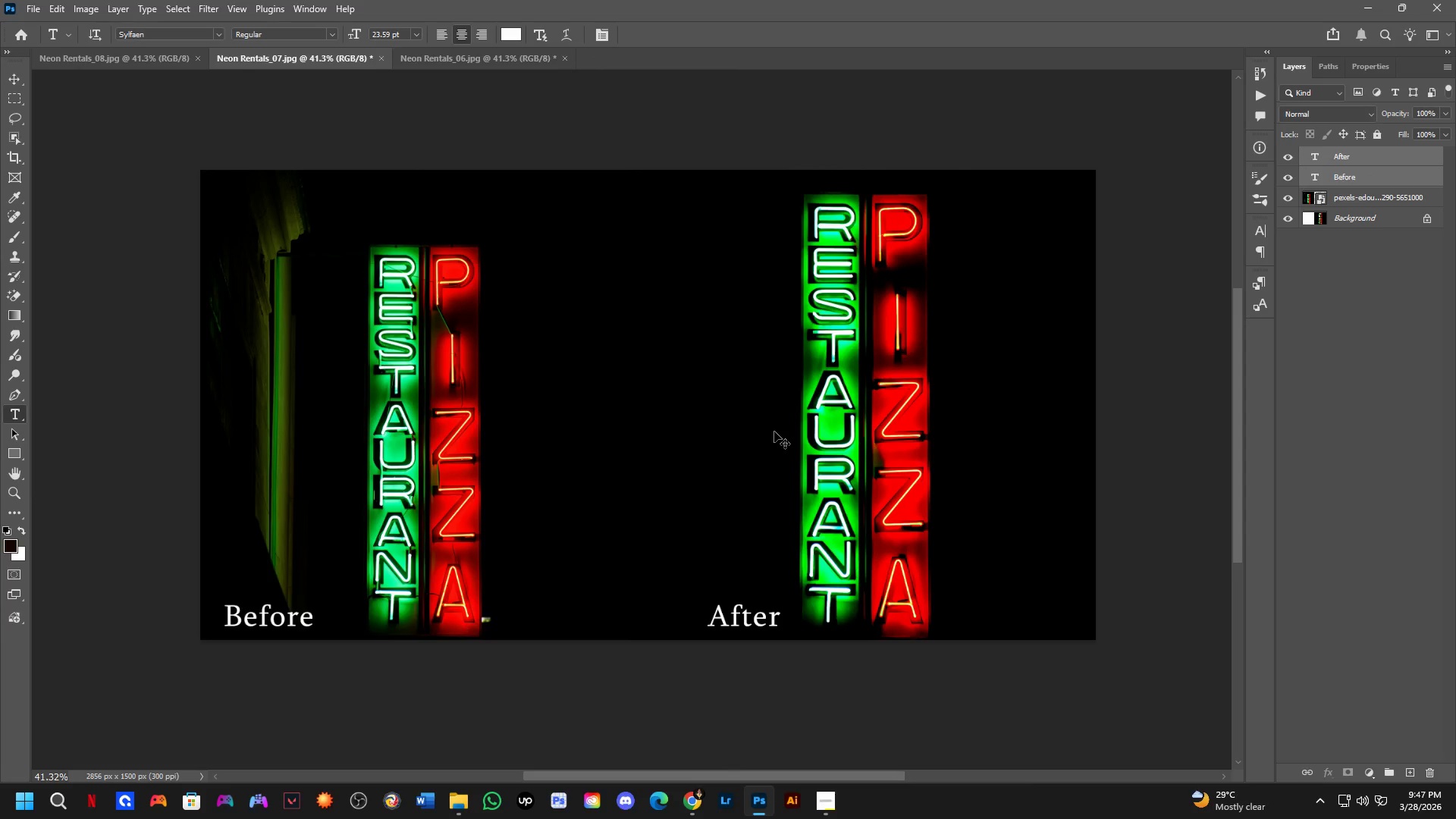 
left_click_drag(start_coordinate=[801, 425], to_coordinate=[771, 424])
 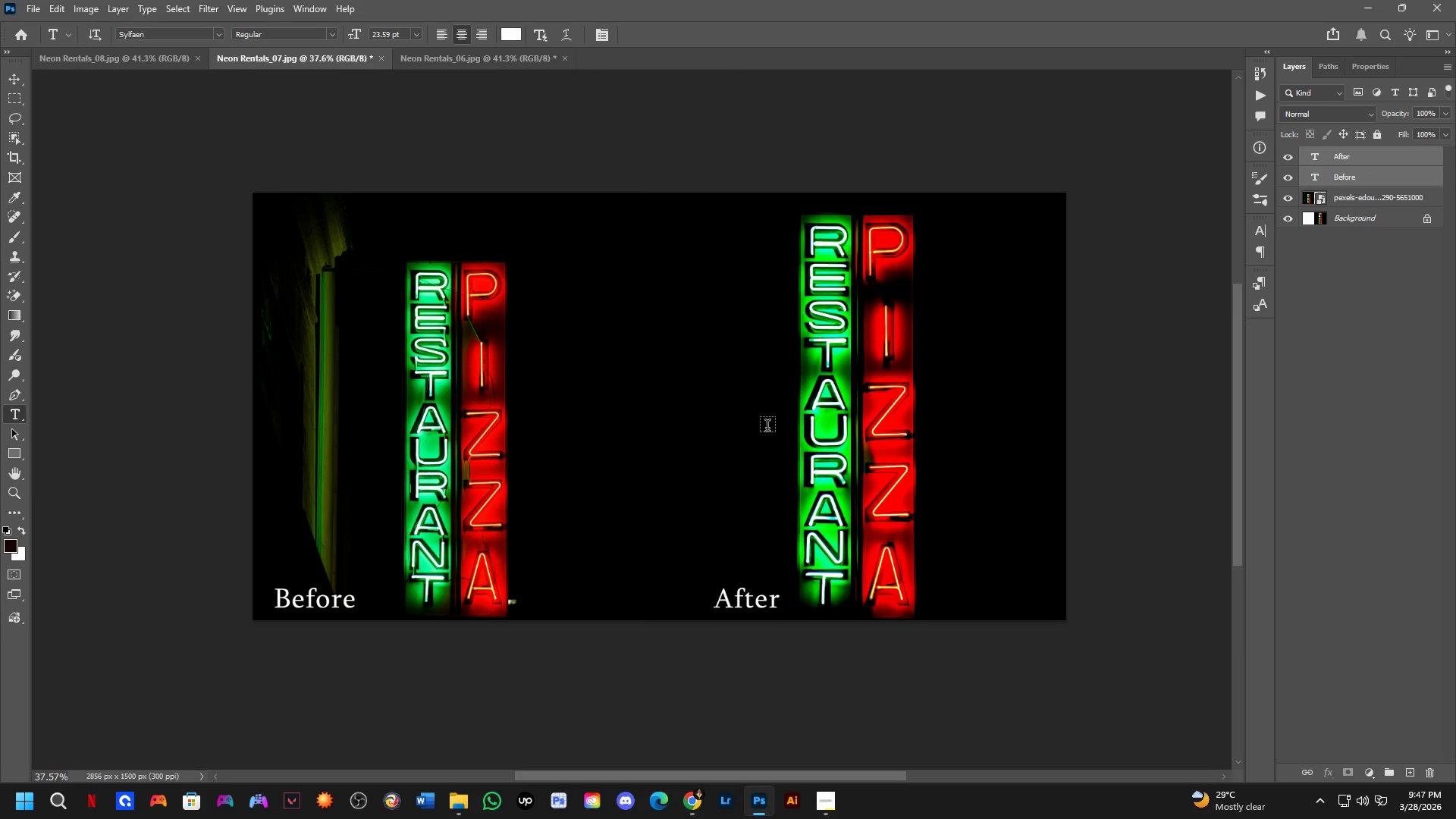 
scroll: coordinate [767, 428], scroll_direction: up, amount: 1.0
 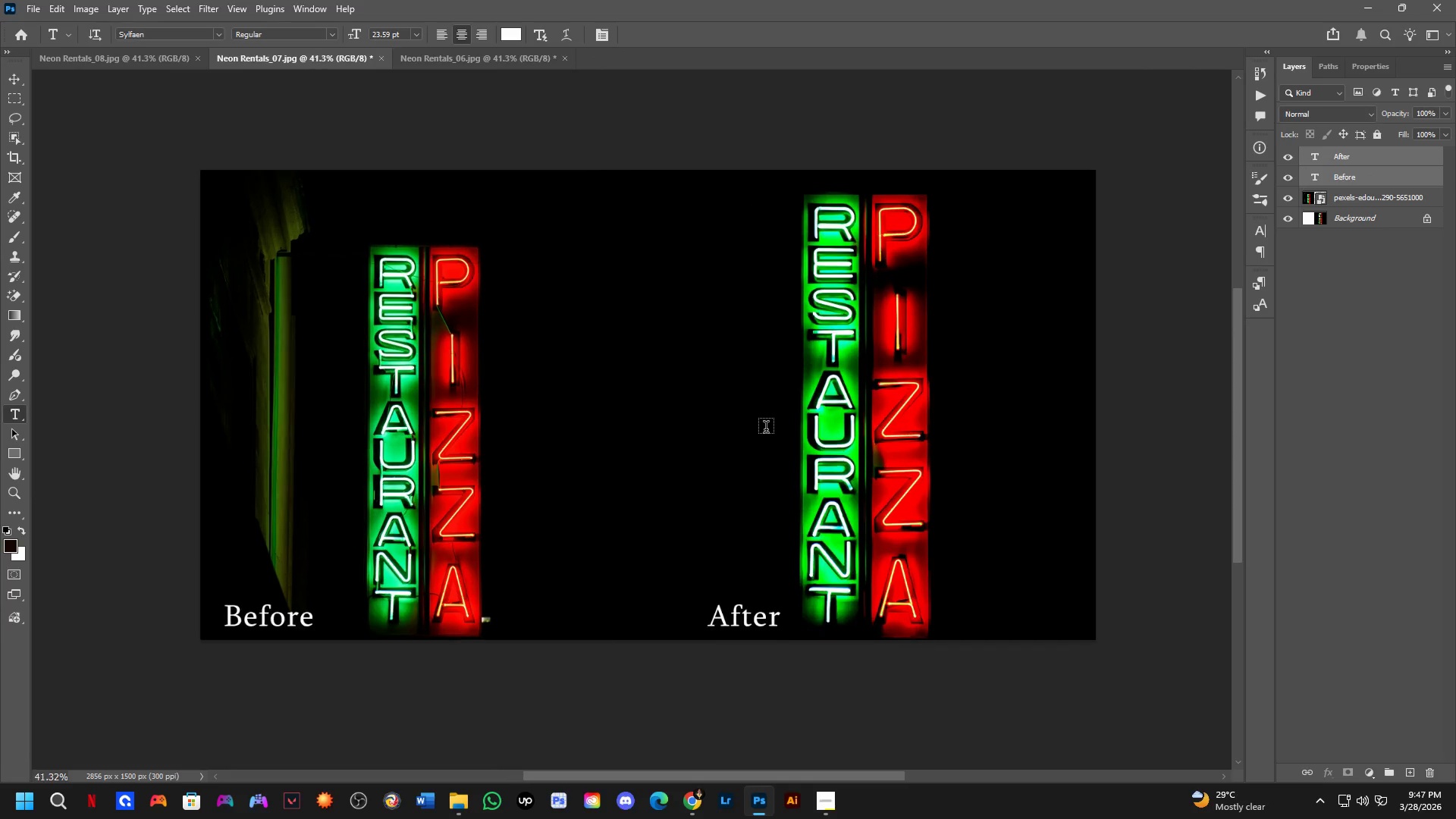 
key(Control+Shift+S)
 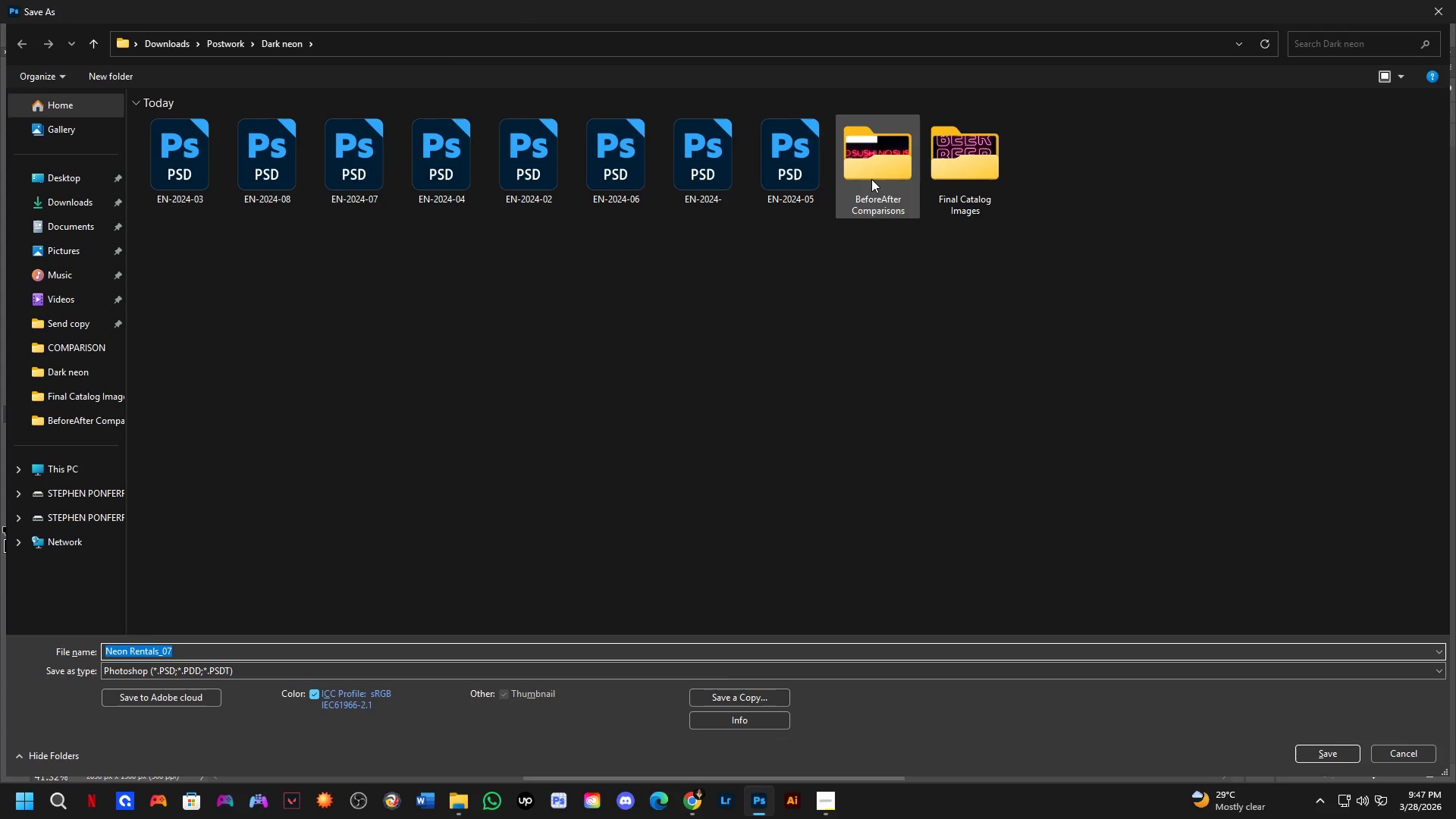 
double_click([954, 171])
 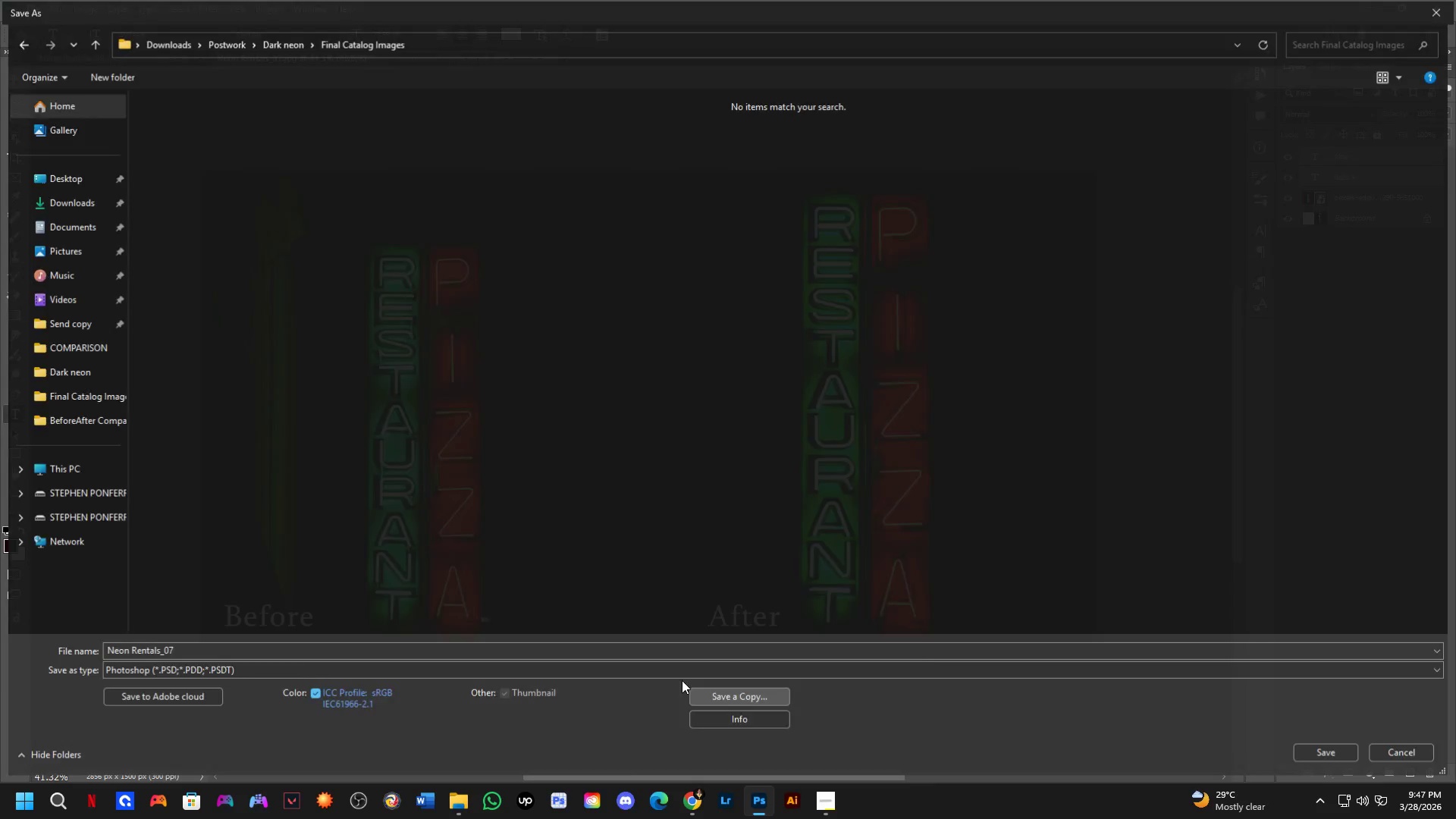 
left_click([587, 656])
 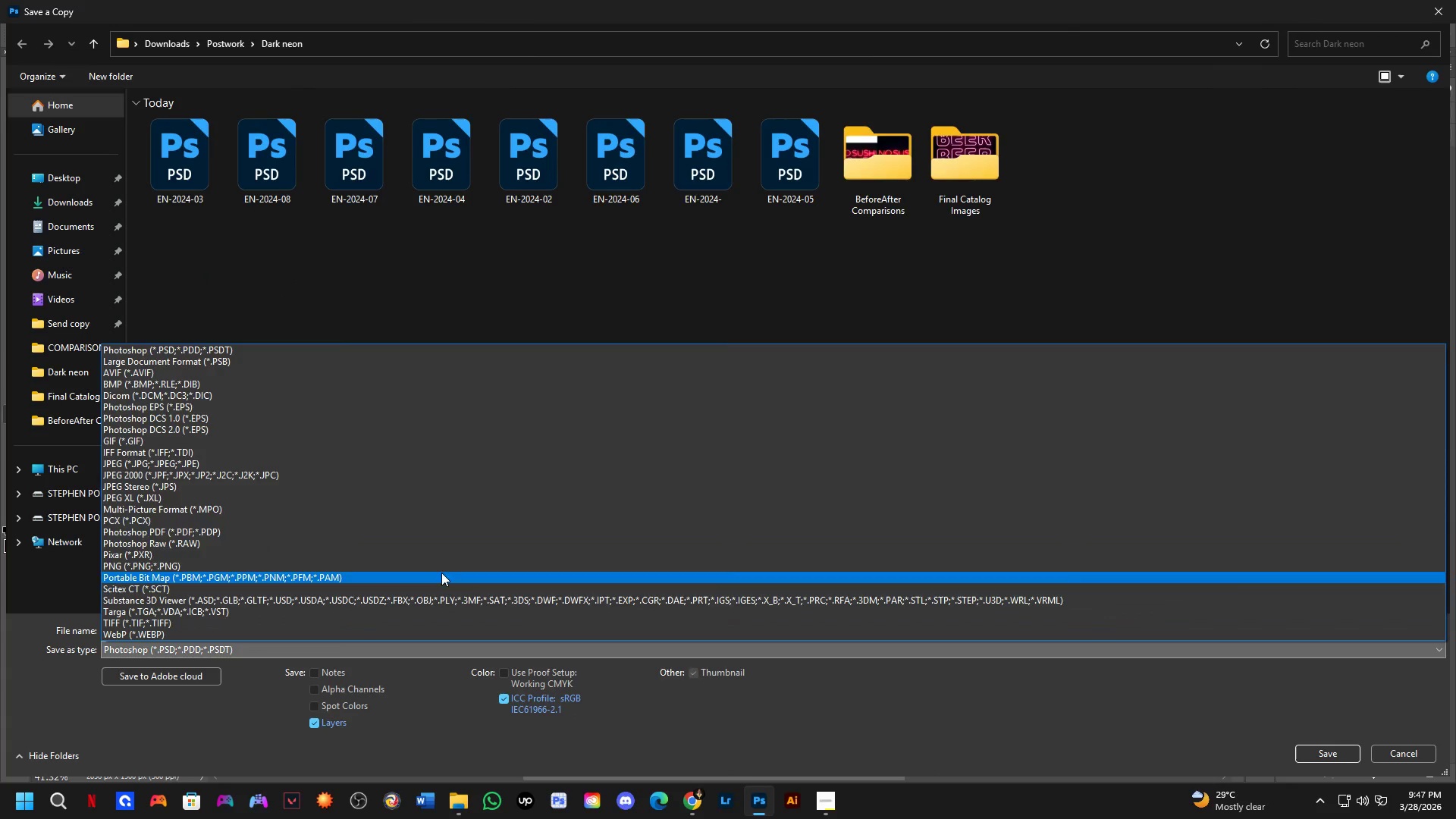 
left_click_drag(start_coordinate=[391, 525], to_coordinate=[453, 462])
 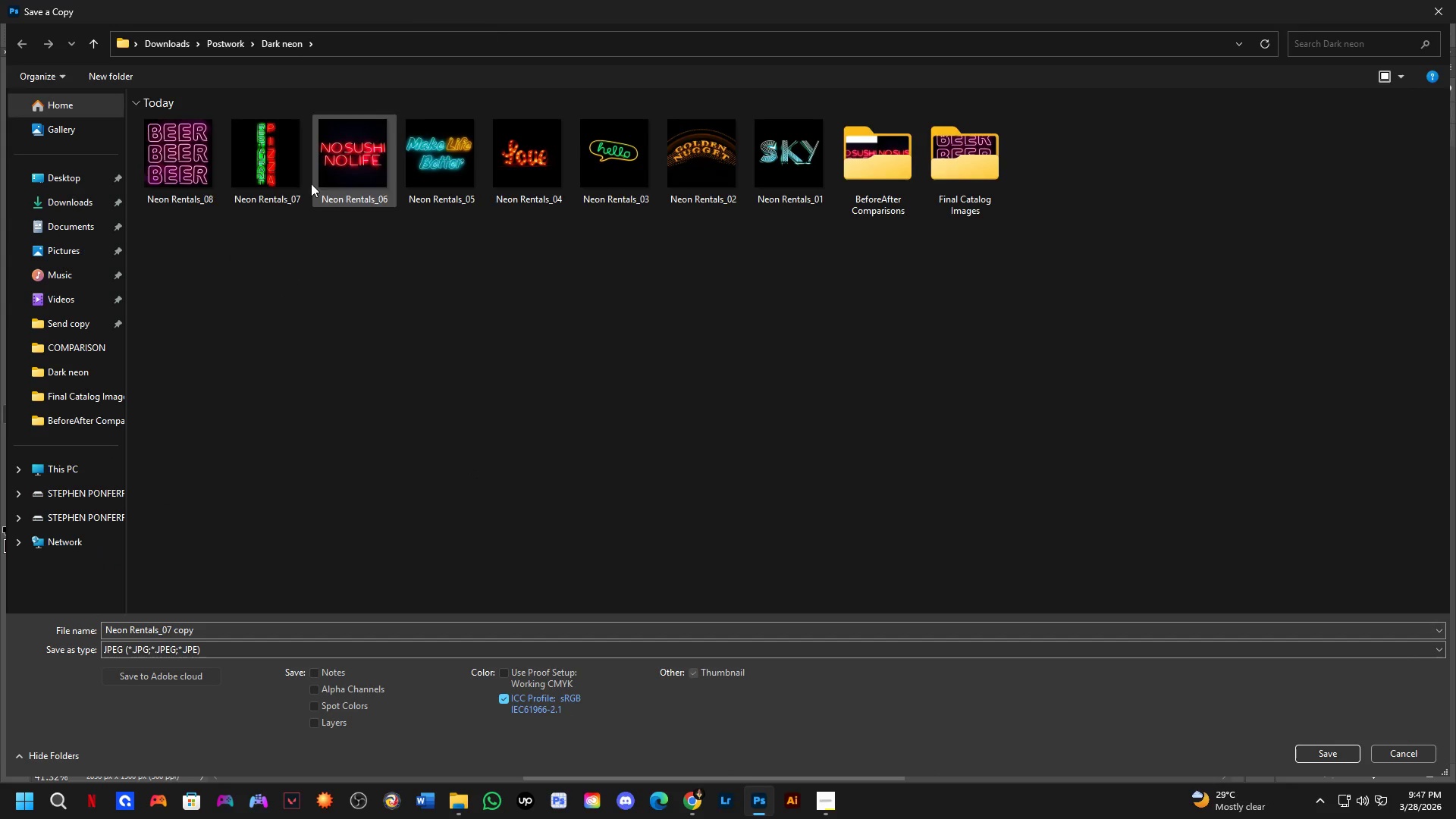 
left_click([259, 163])
 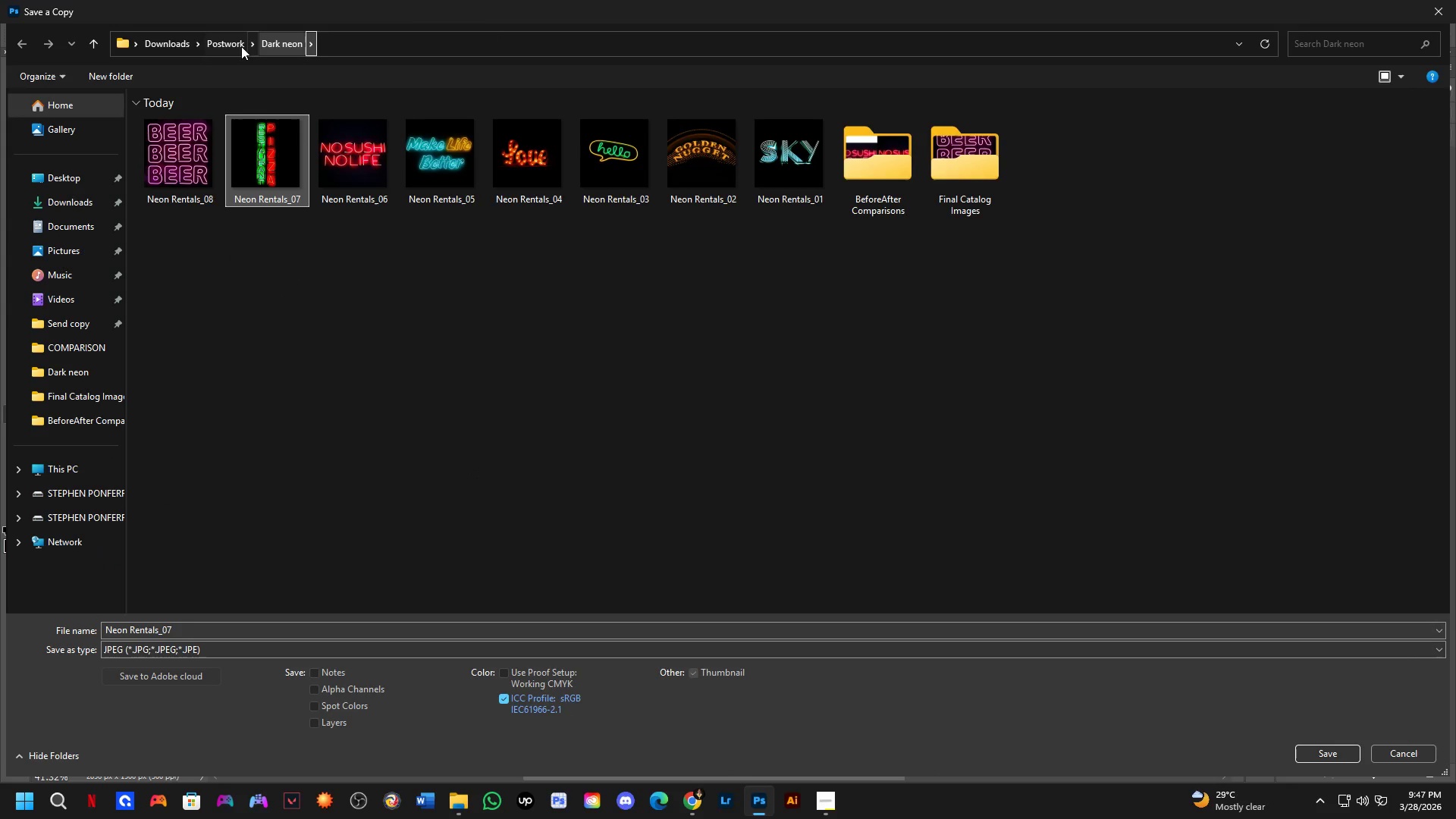 
left_click([241, 46])
 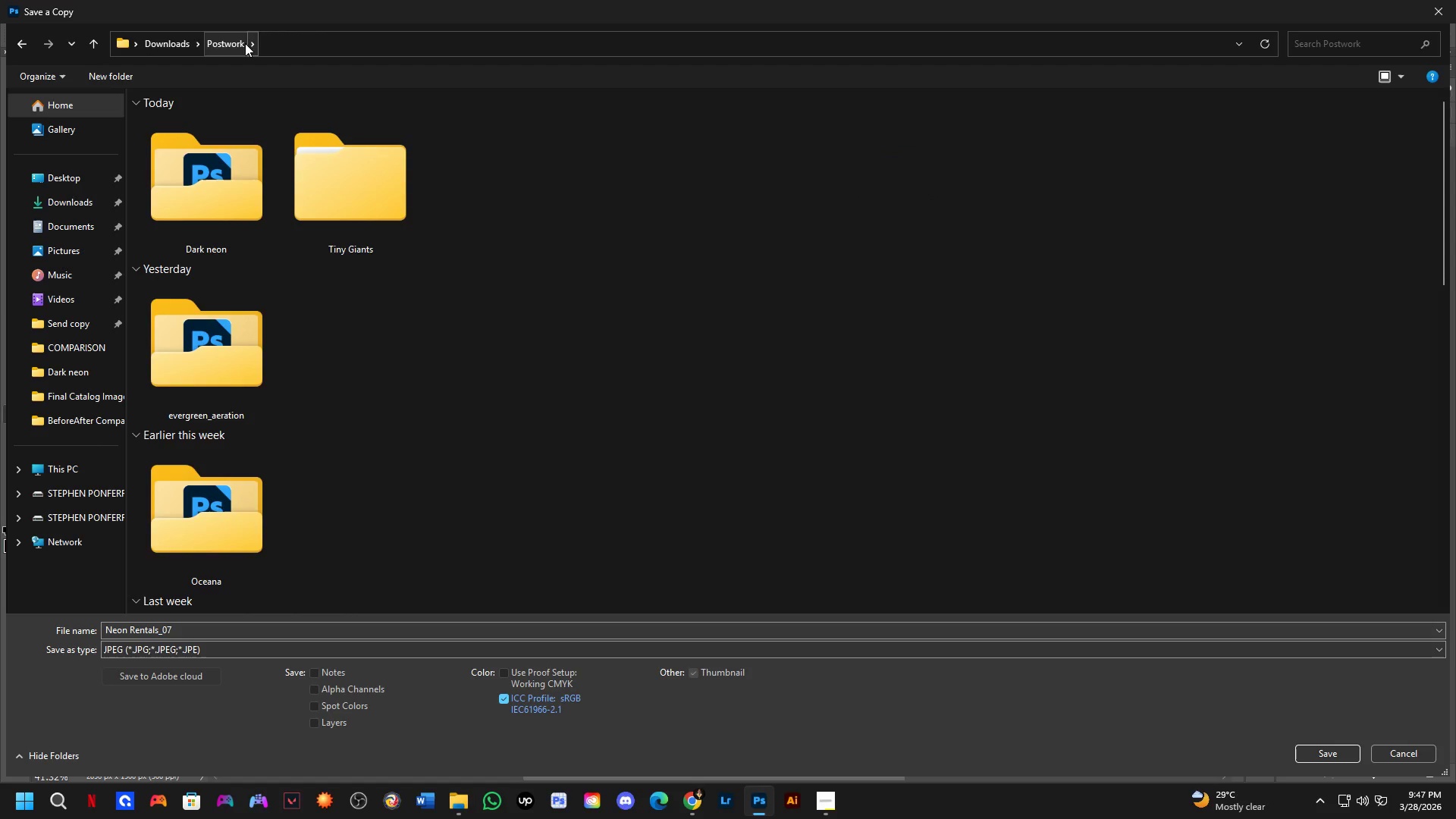 
left_click([233, 43])
 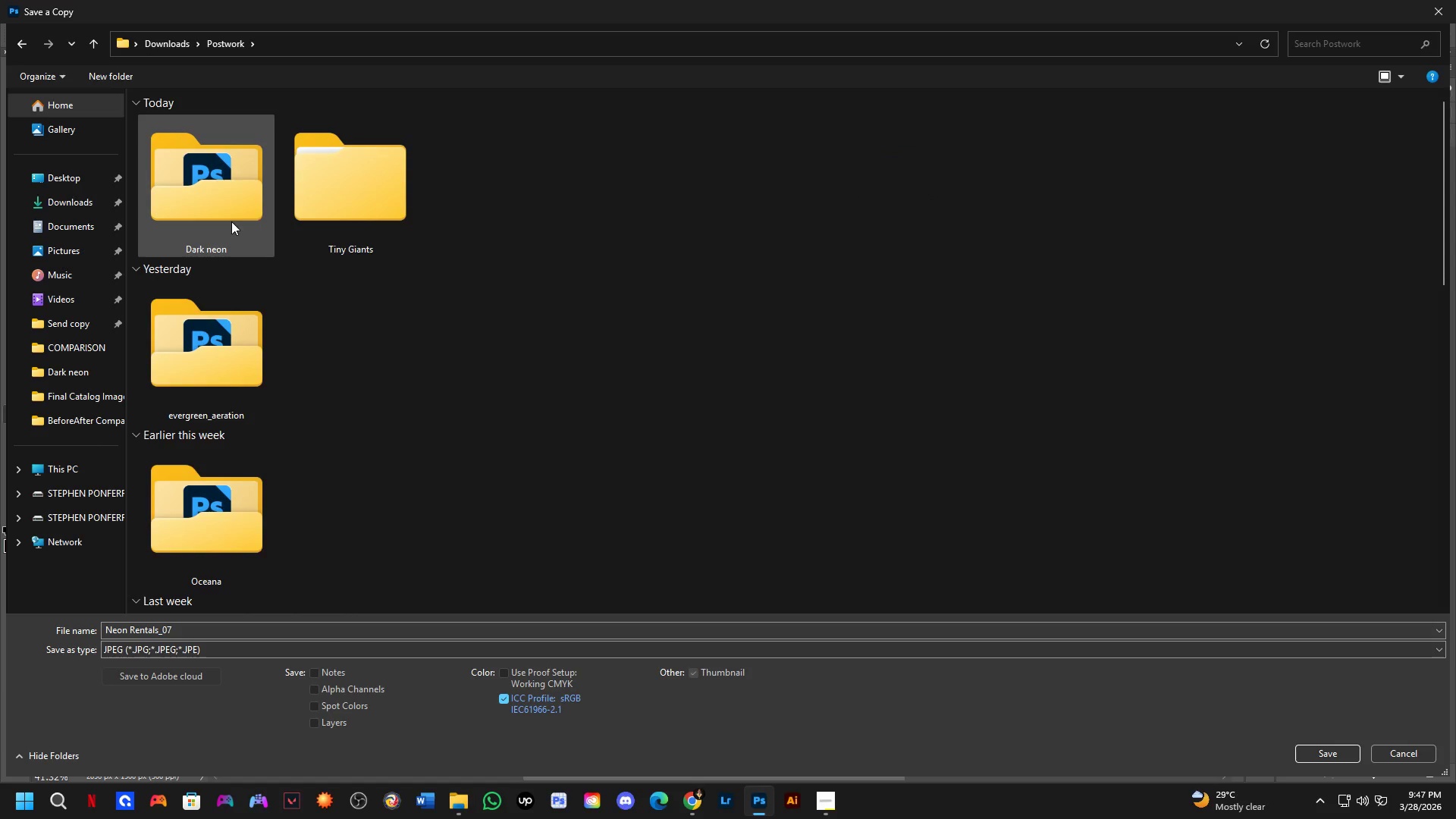 
double_click([231, 221])
 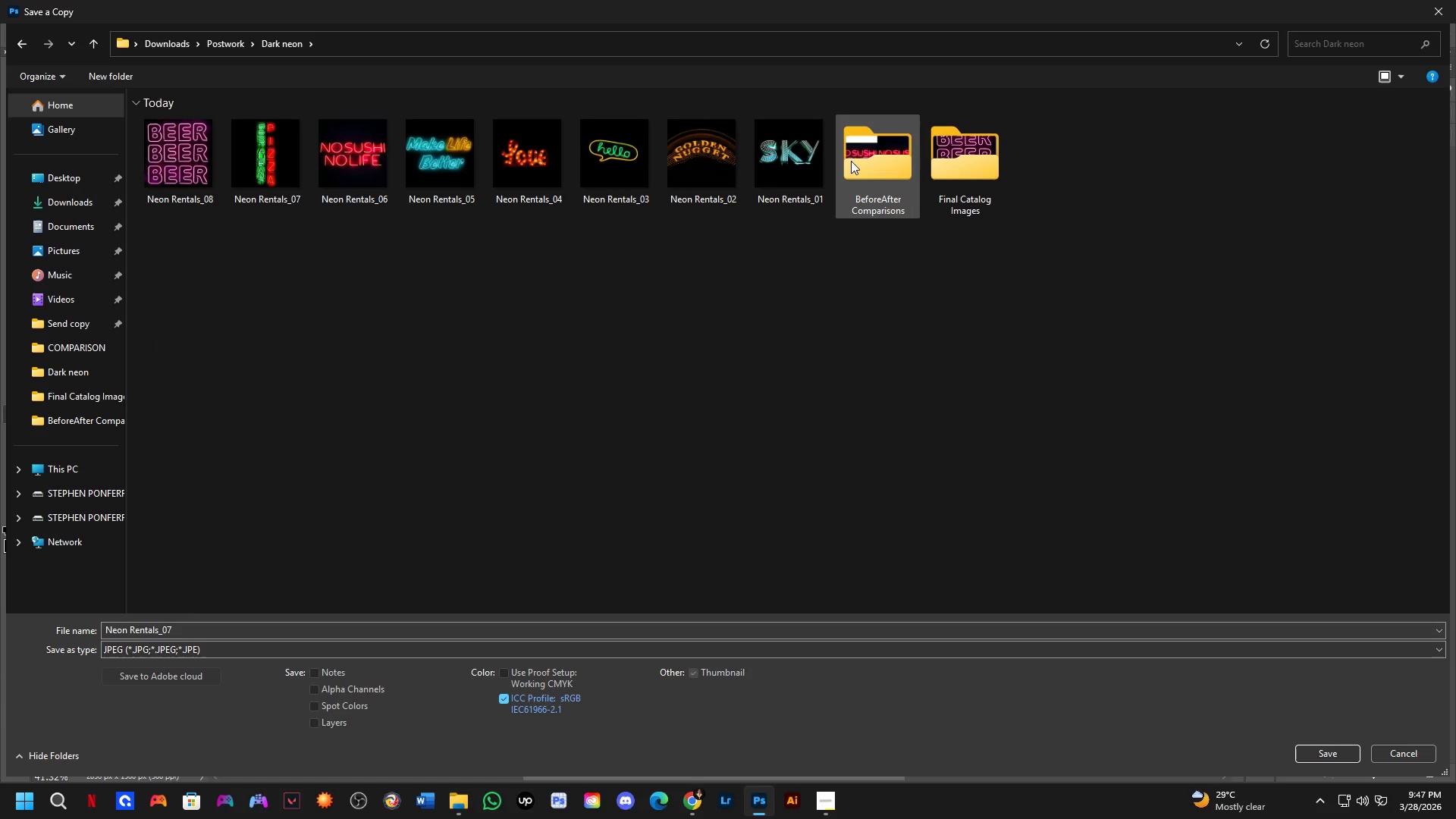 
double_click([851, 160])
 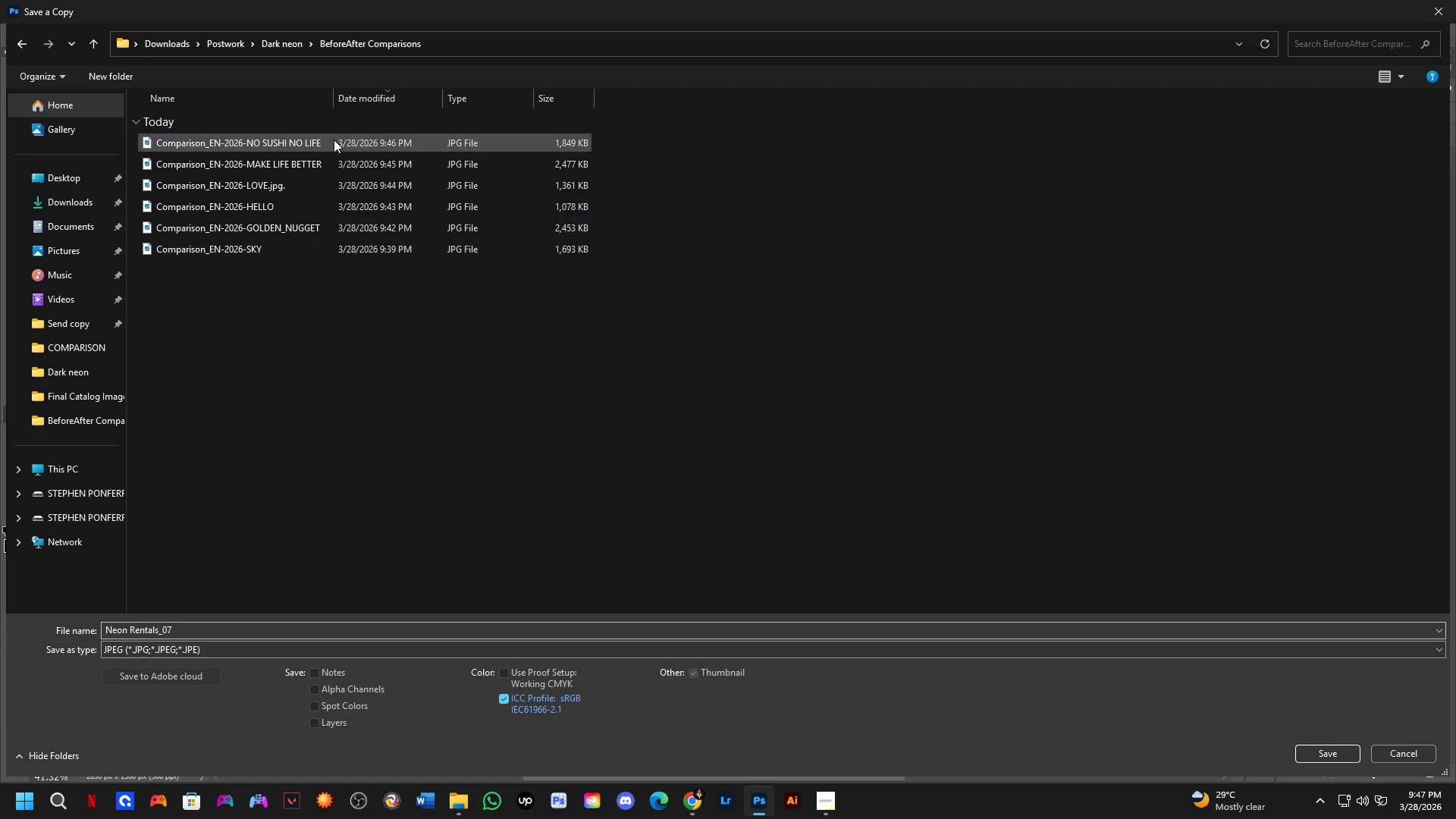 
left_click([287, 42])
 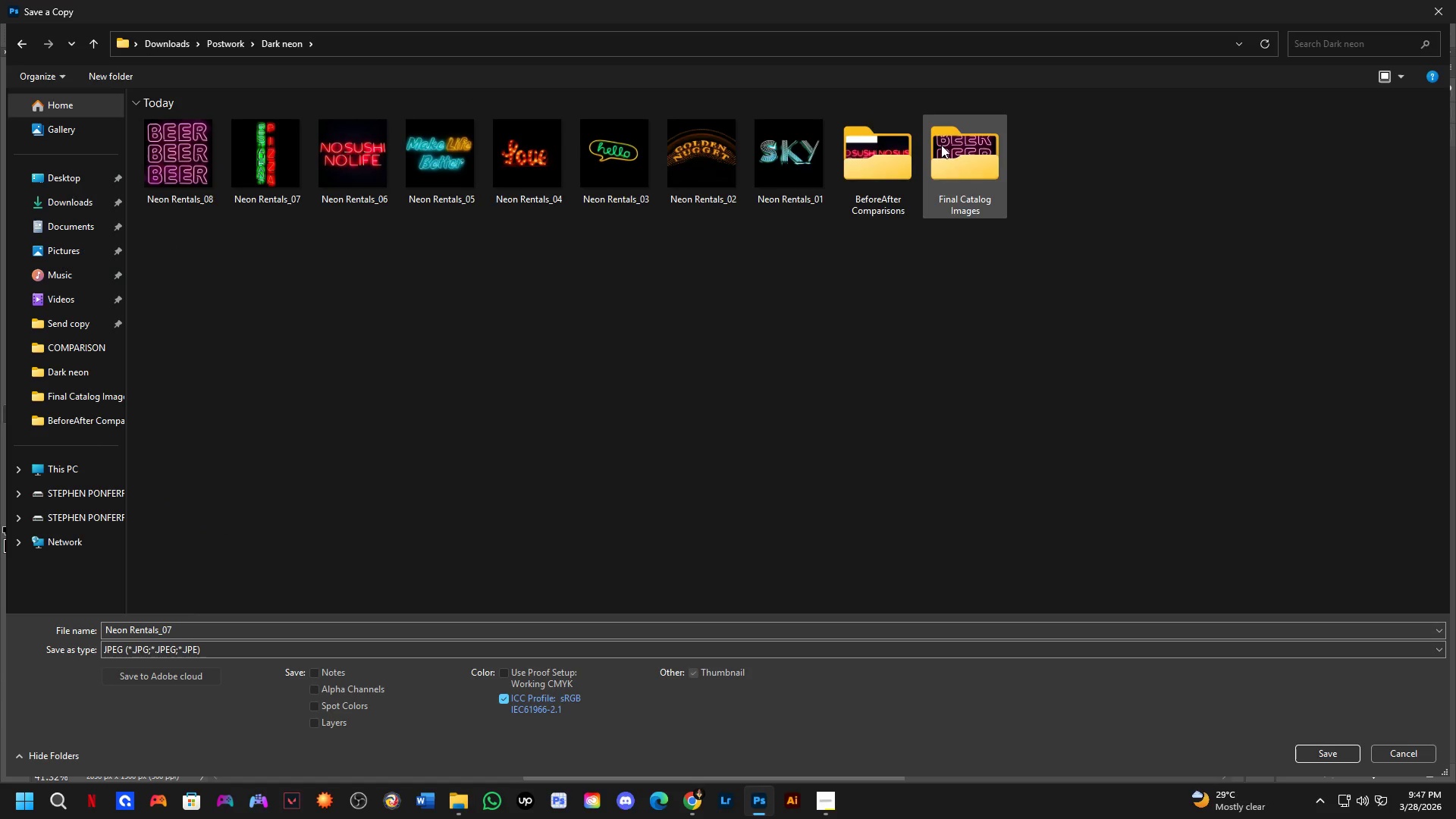 
double_click([942, 145])
 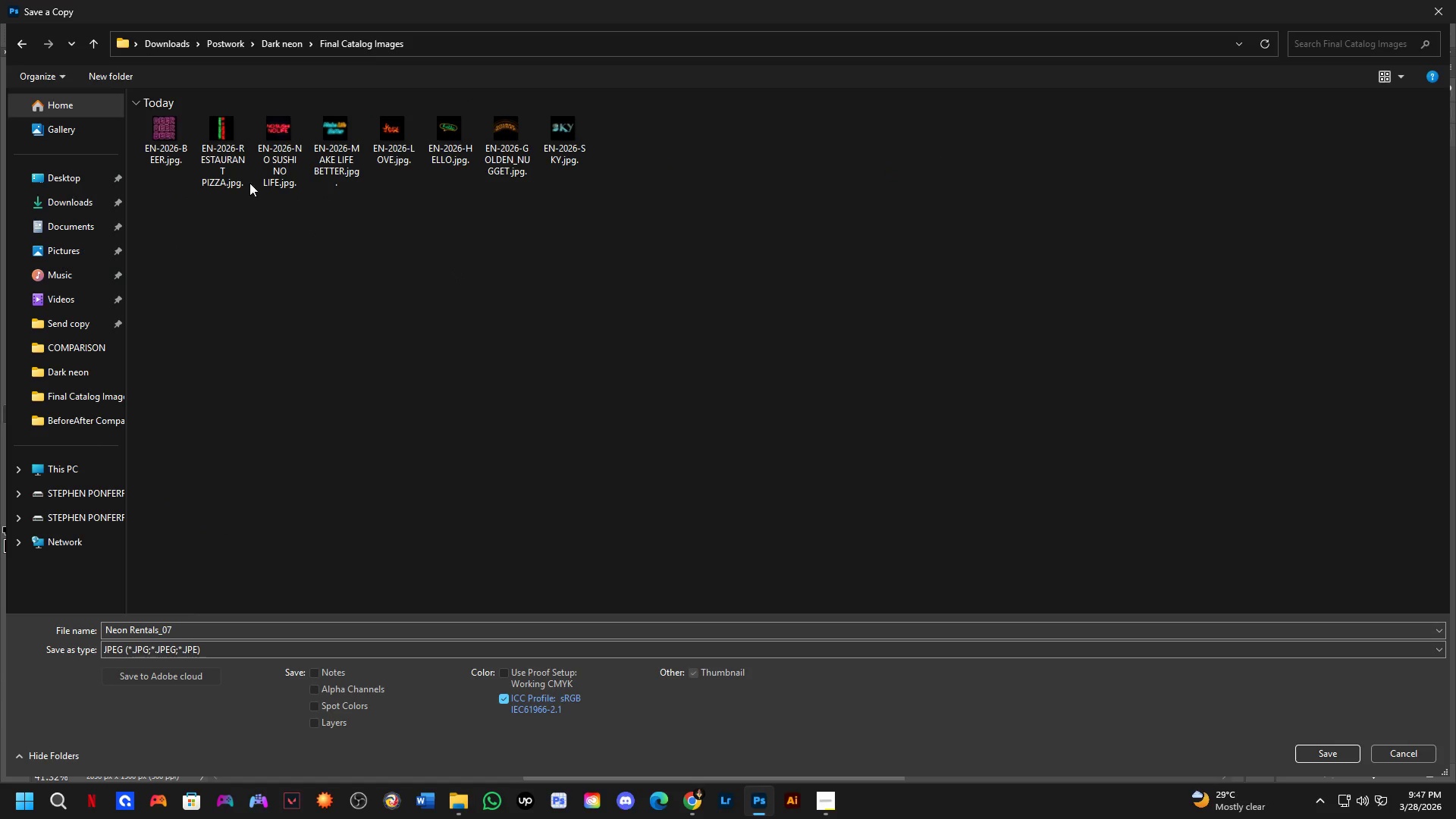 
left_click([235, 143])
 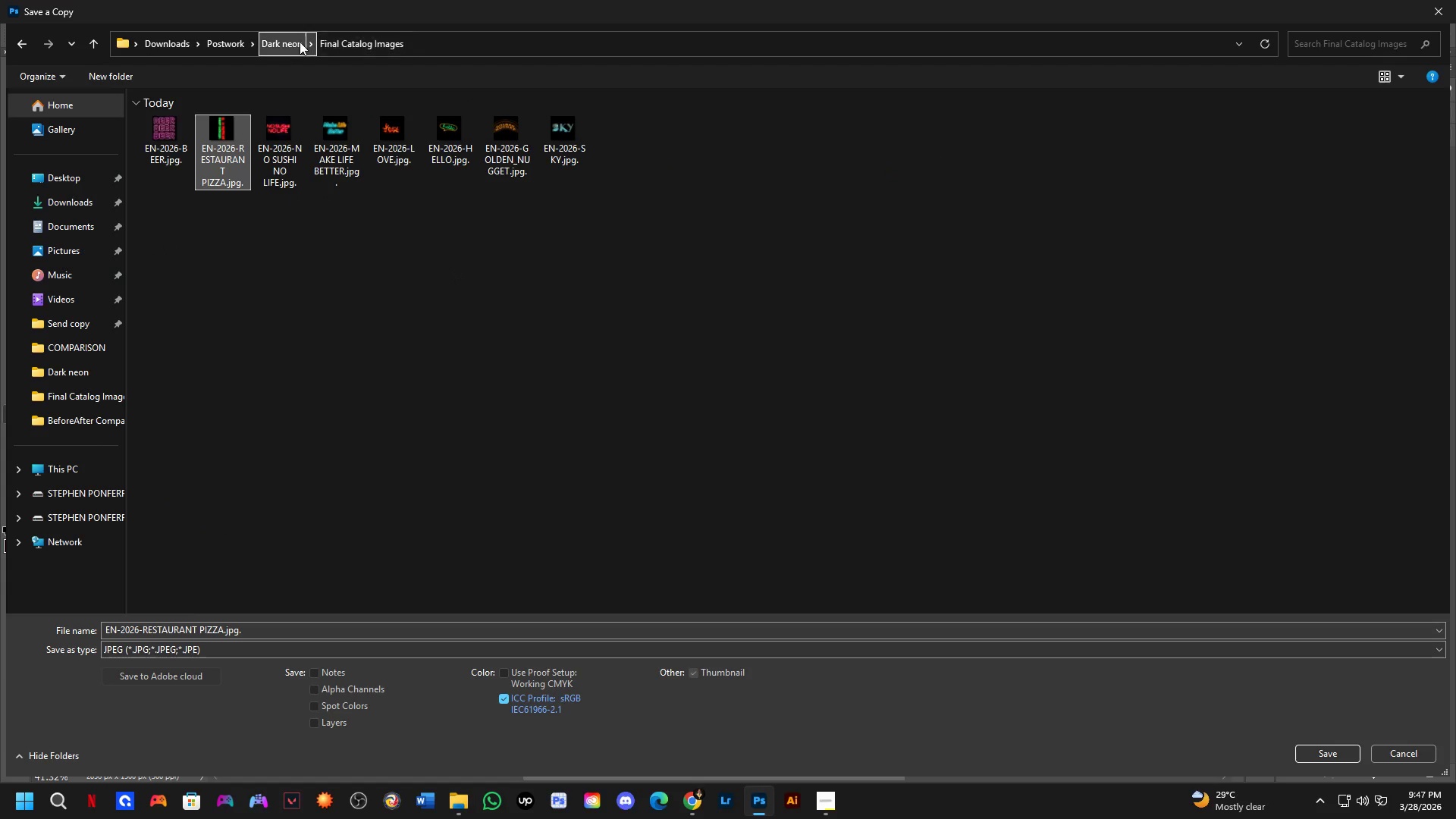 
left_click([300, 42])
 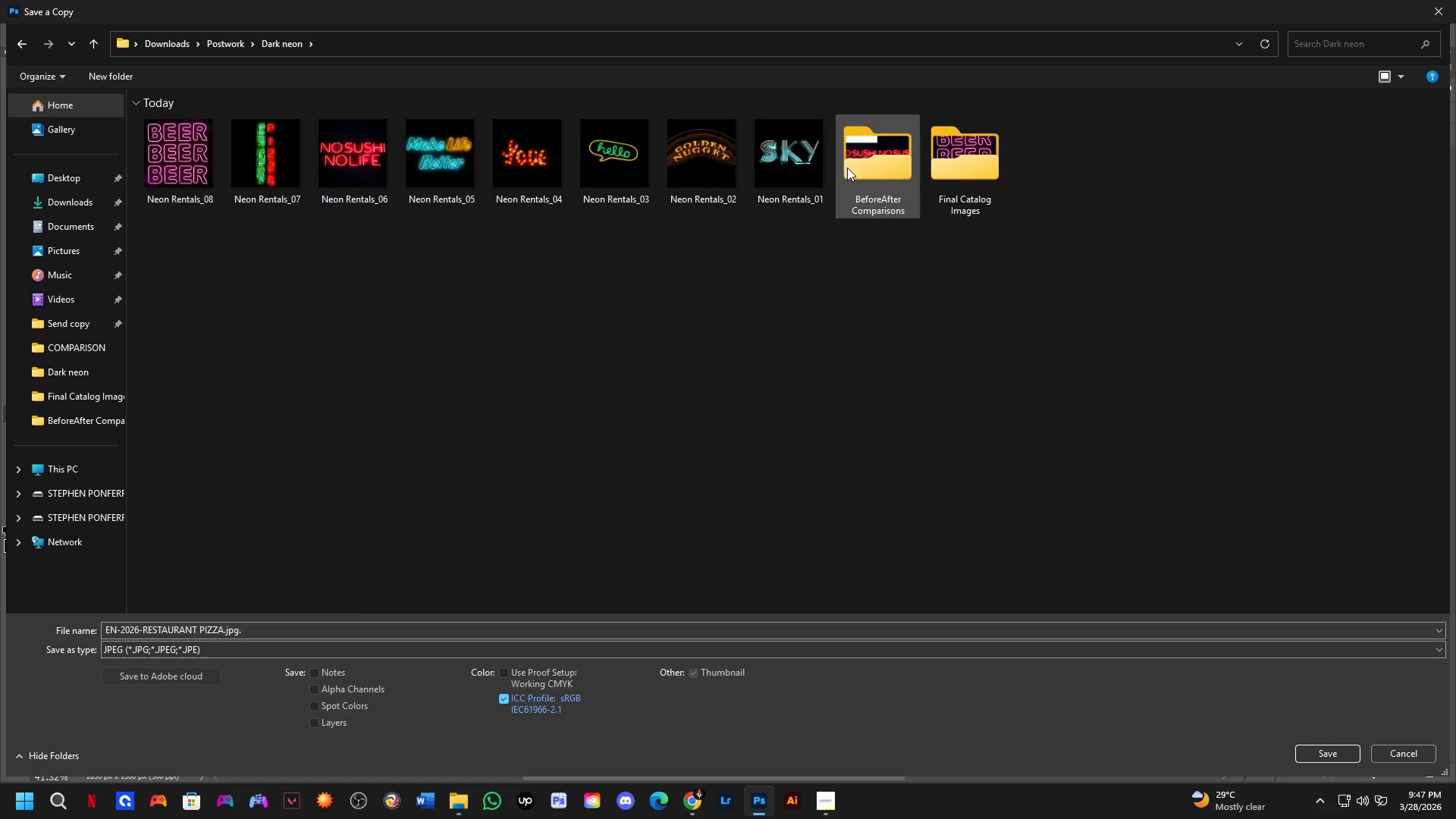 
double_click([847, 168])
 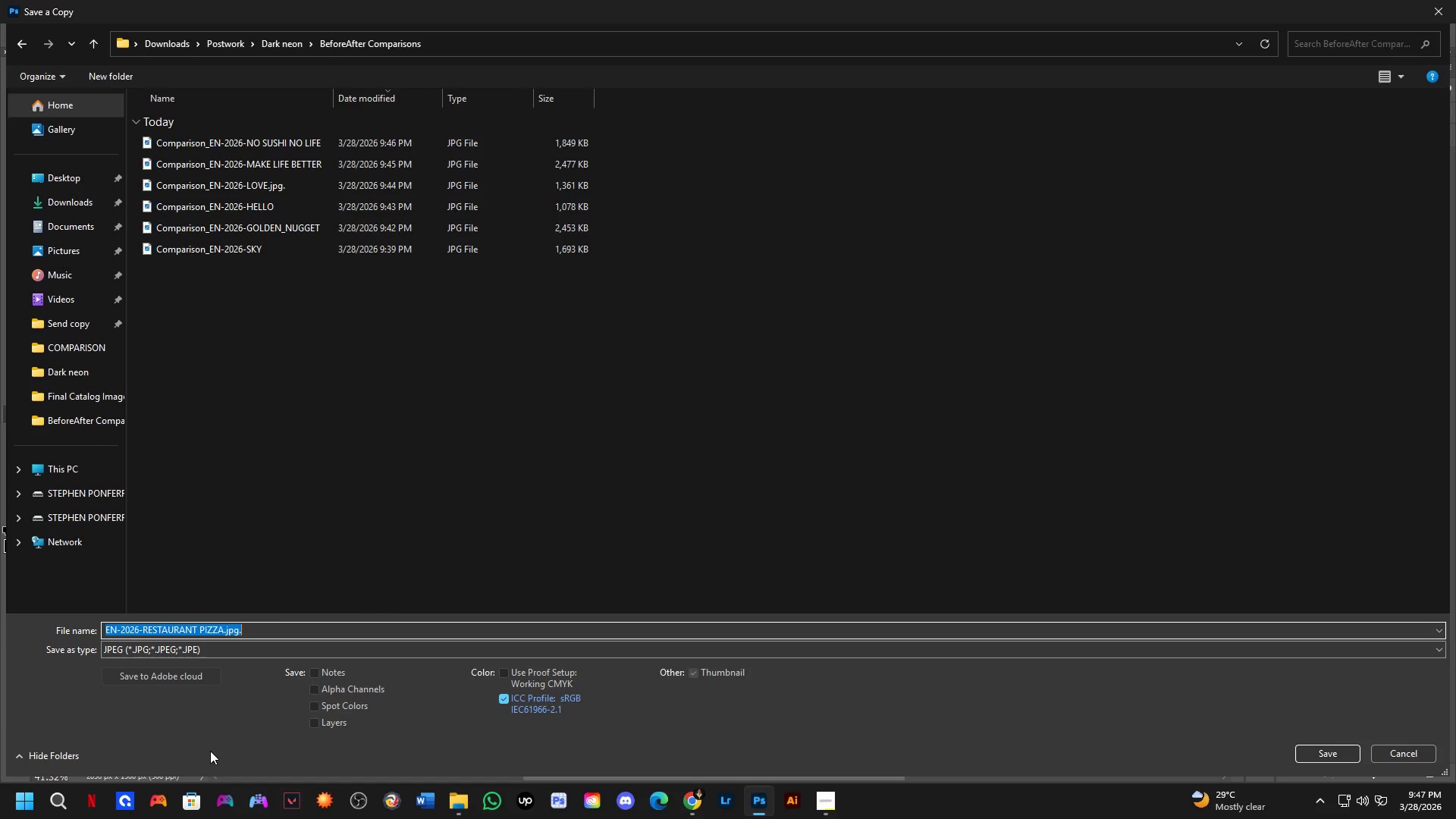 
key(ArrowRight)
 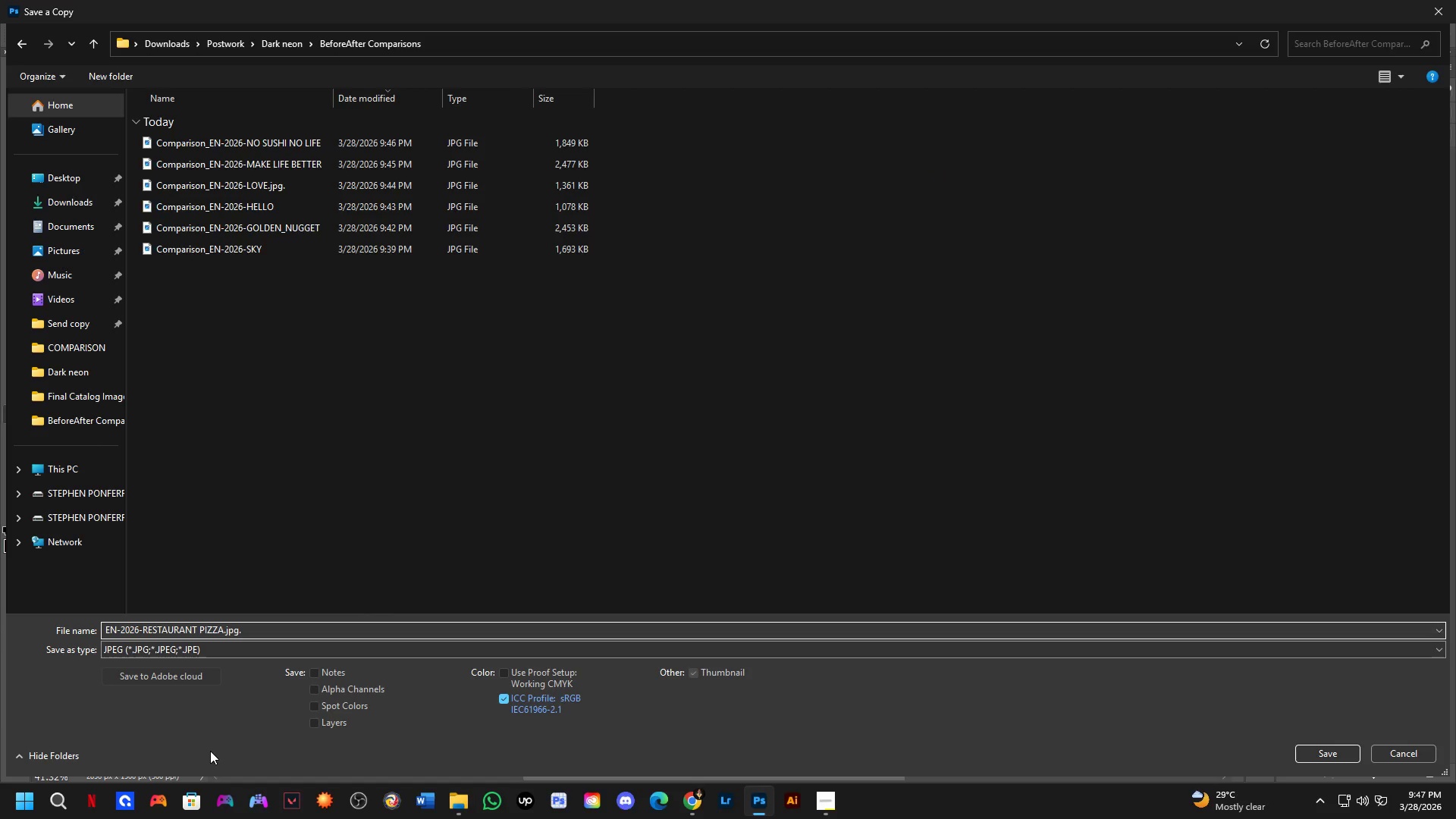 
key(Backspace)
 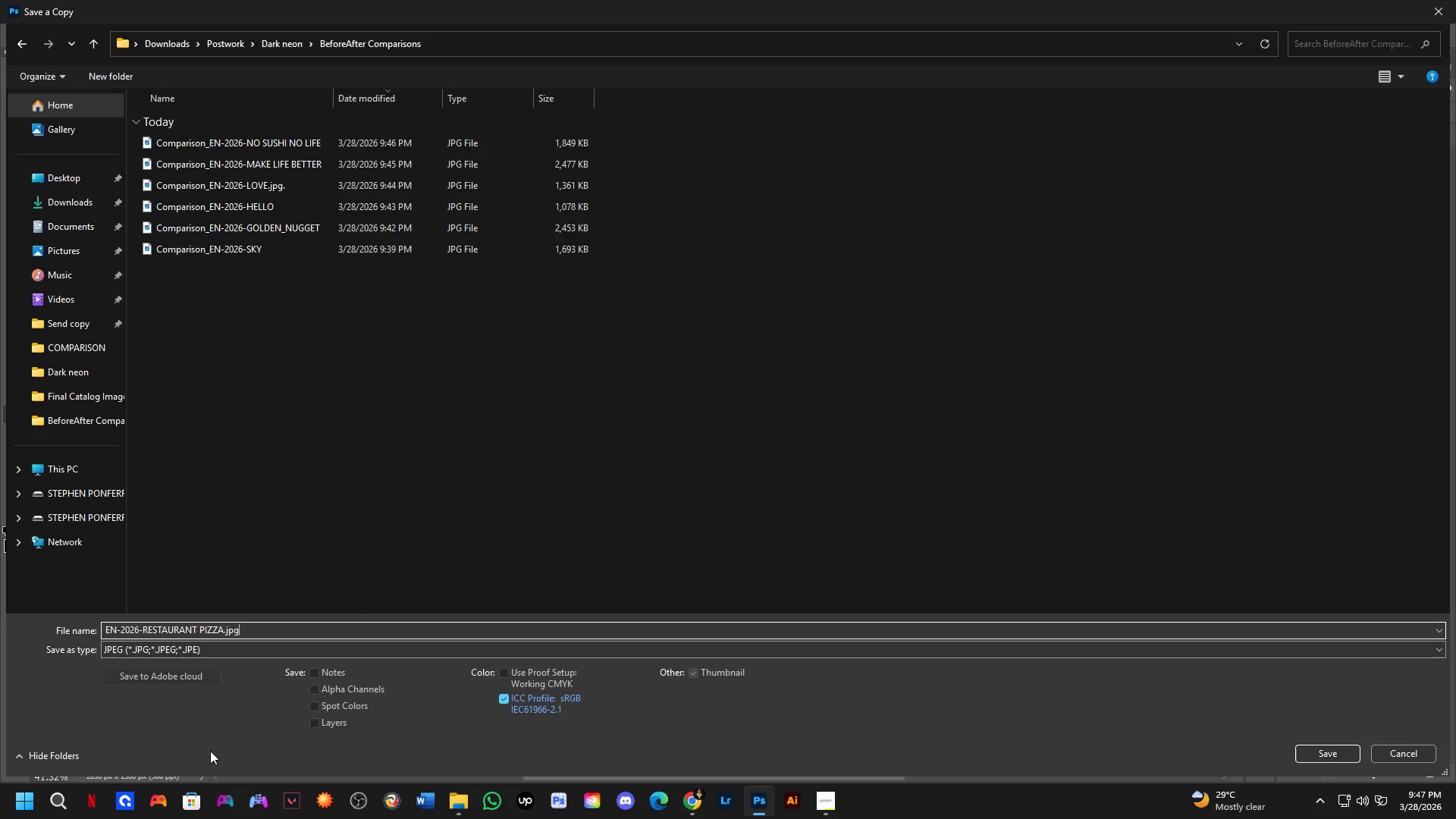 
key(Control+Shift+ArrowLeft)
 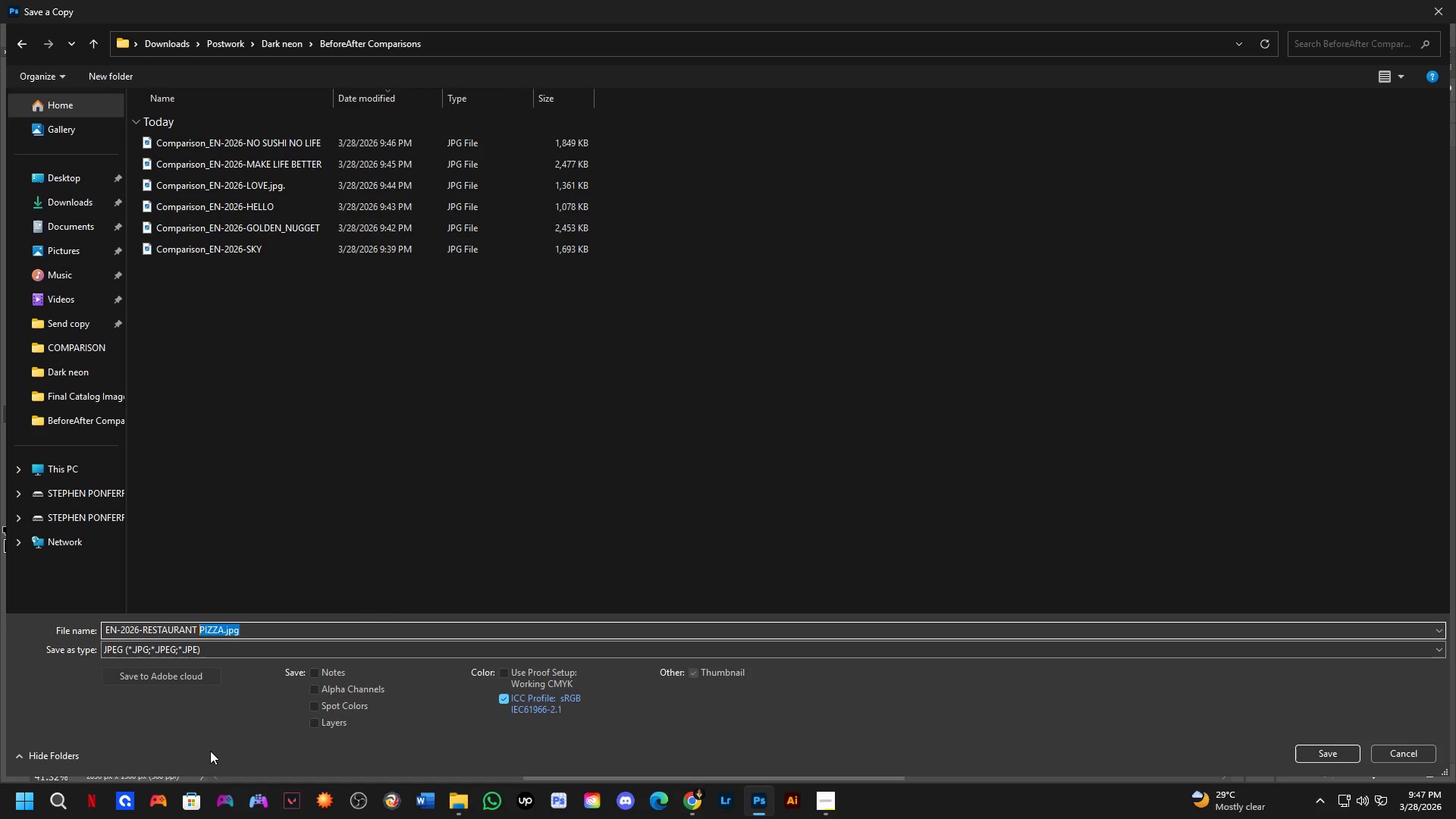 
key(Control+Shift+ArrowLeft)
 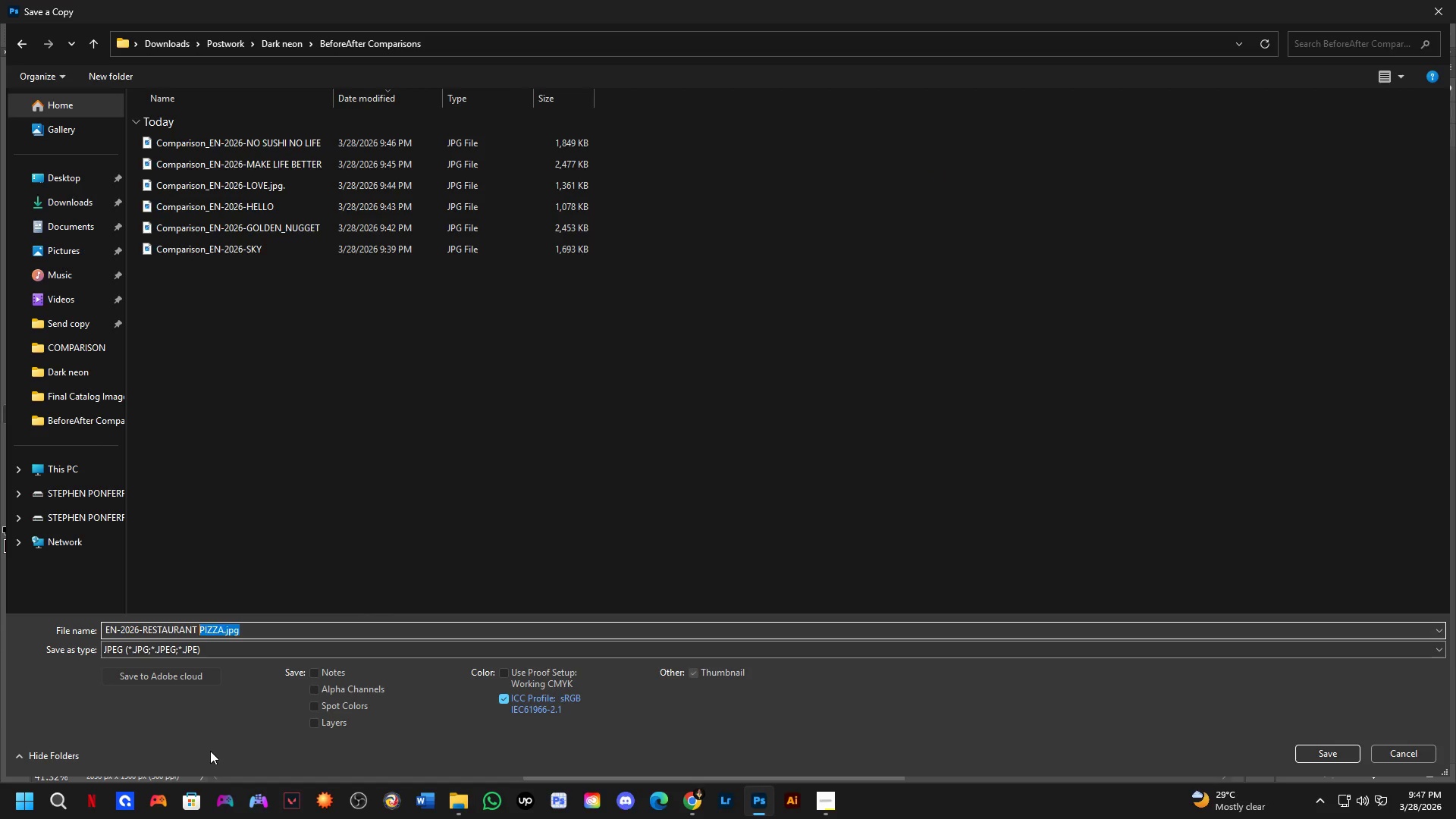 
key(Control+Shift+ArrowLeft)
 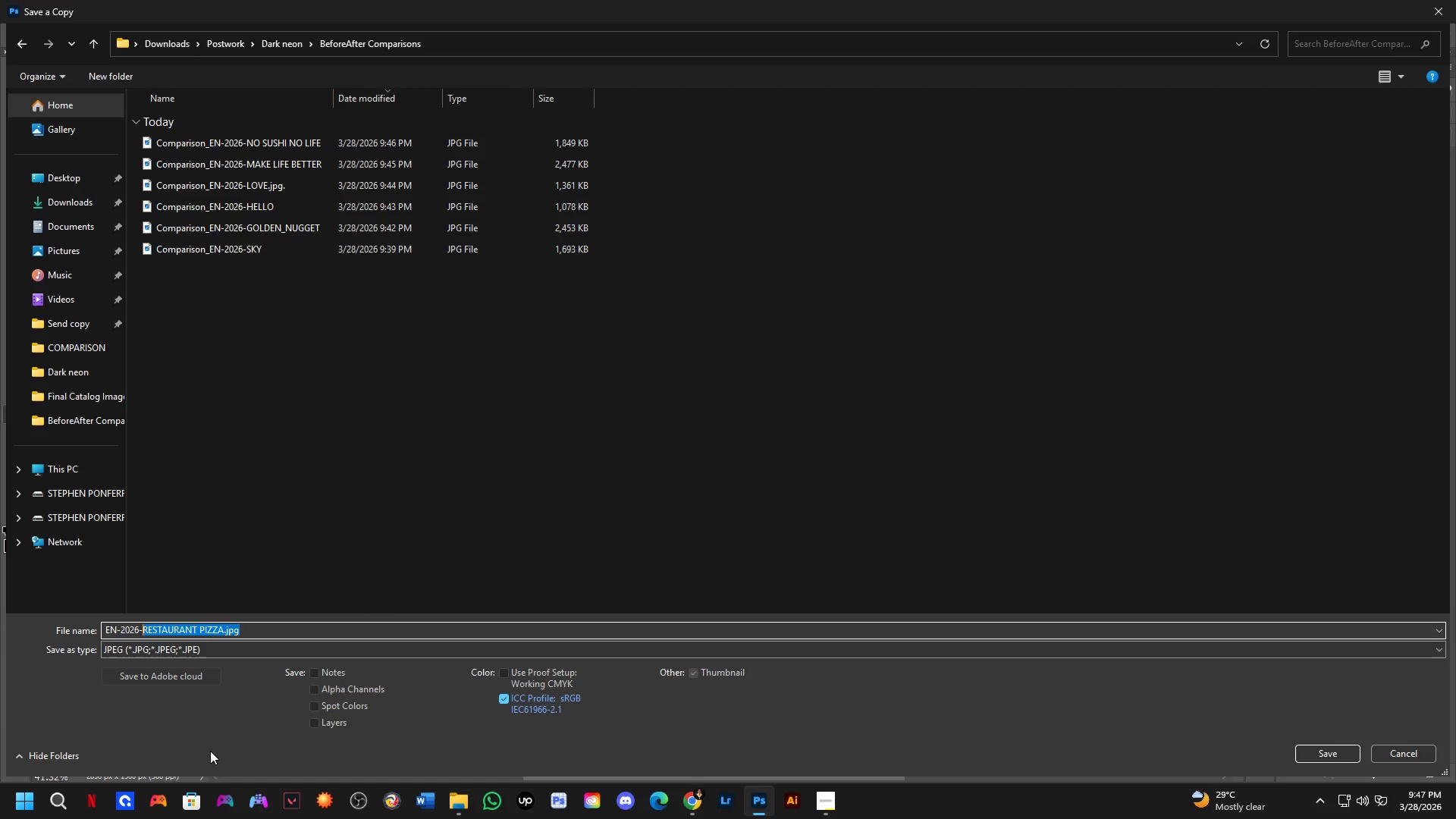 
key(Control+Shift+ArrowLeft)
 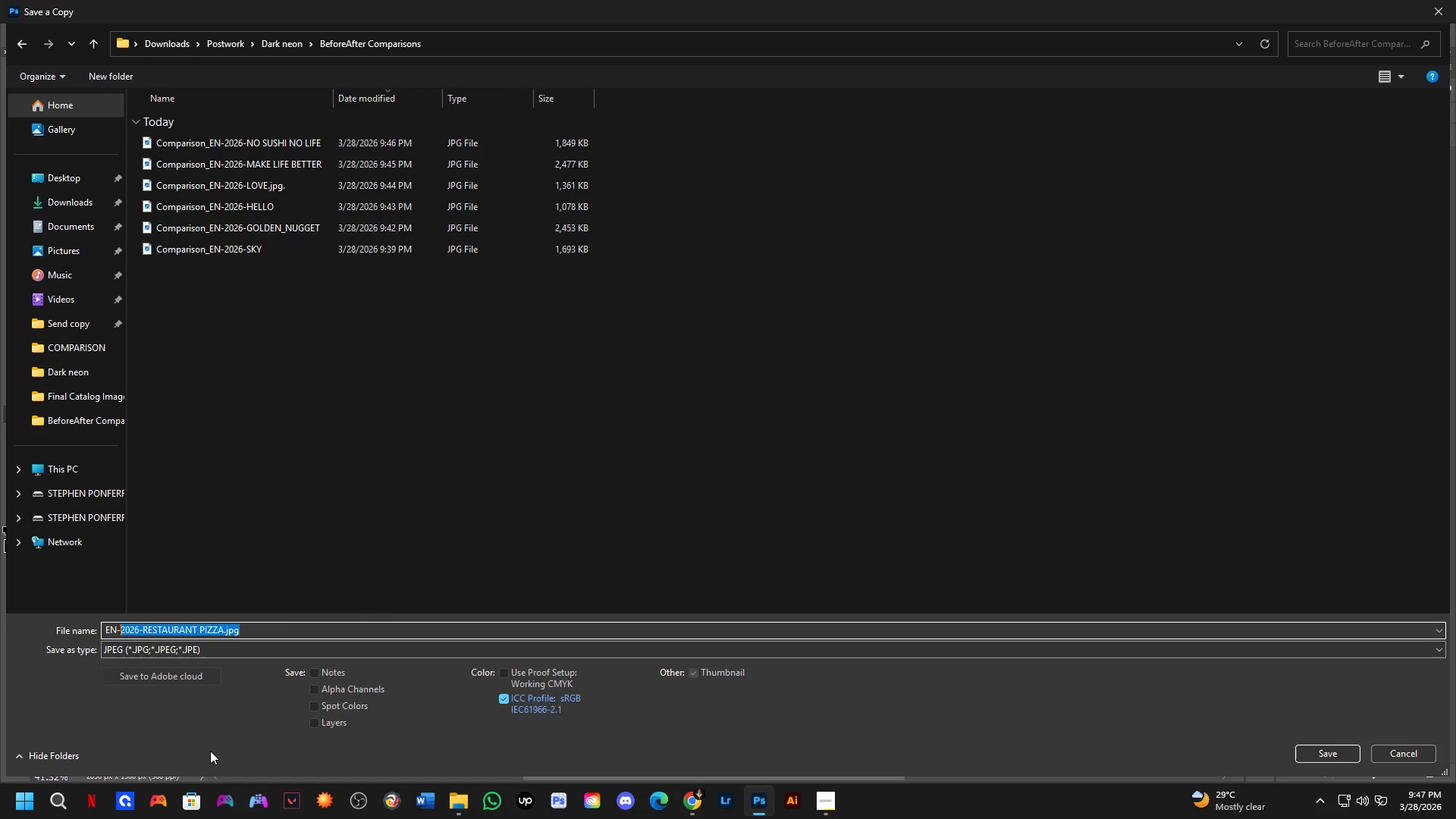 
key(Control+Shift+ArrowLeft)
 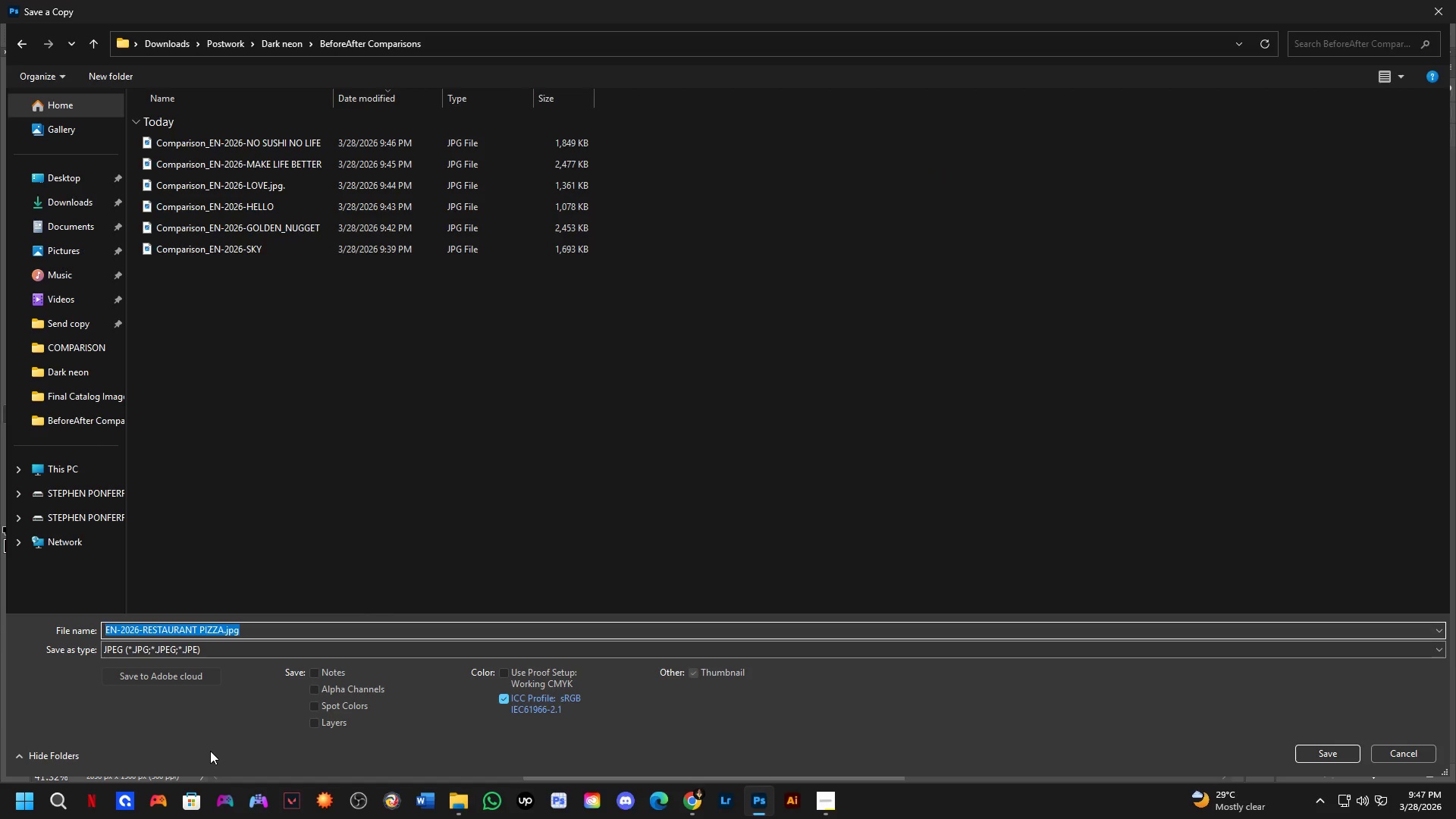 
key(ArrowLeft)
 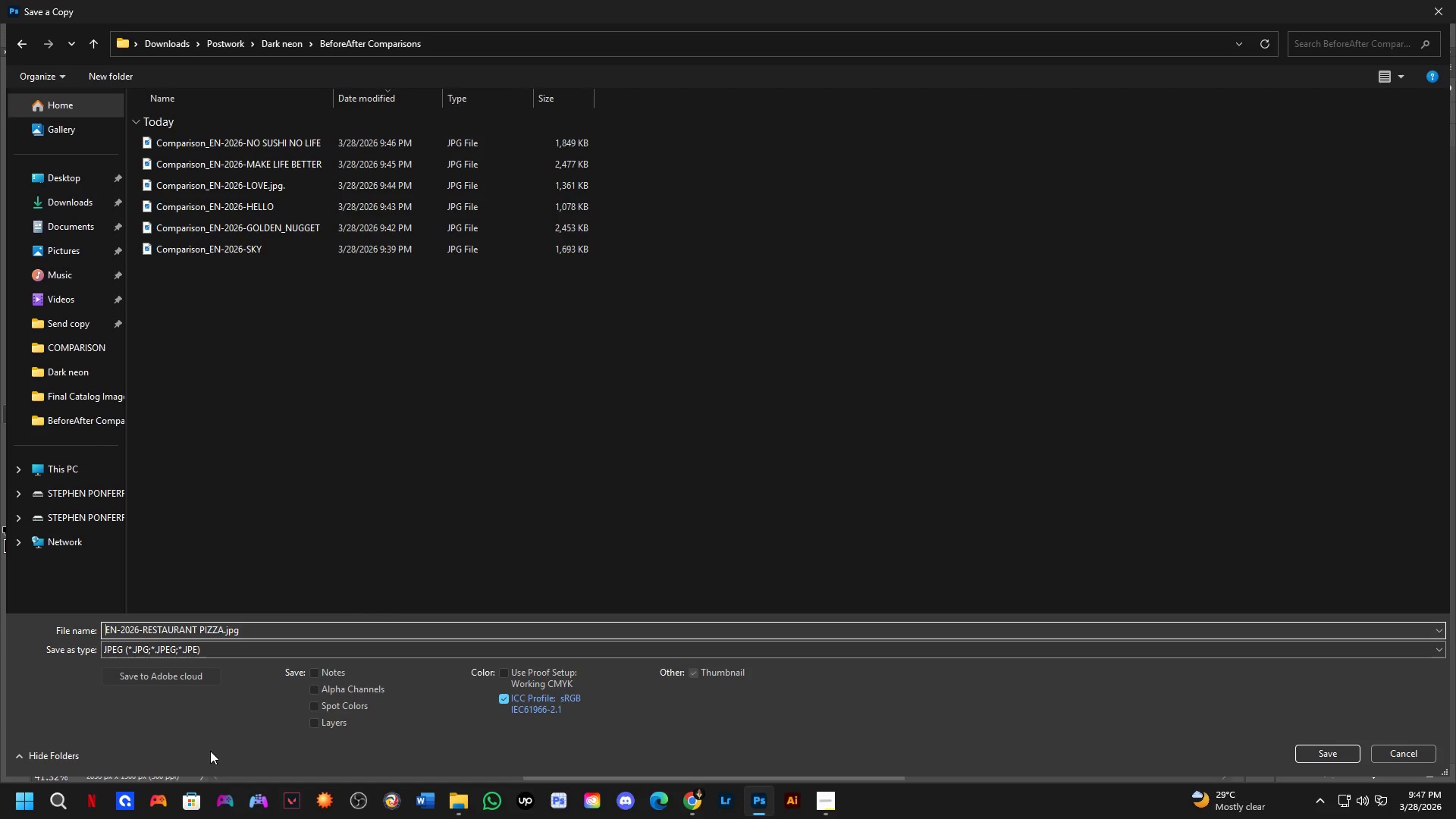 
type(Comparison_)
key(NumpadEnter)
key(NumpadEnter)
 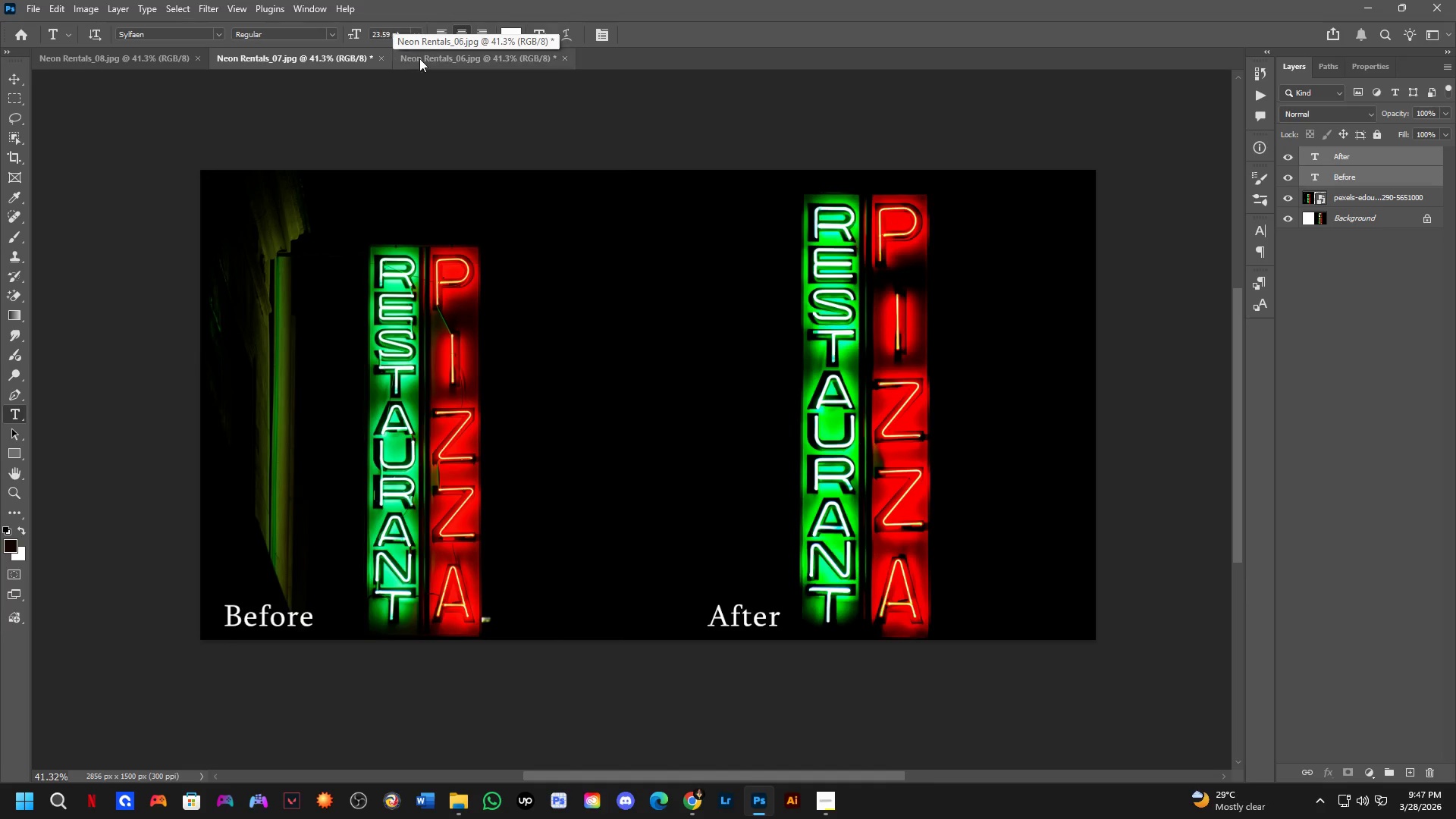 
left_click([566, 56])
 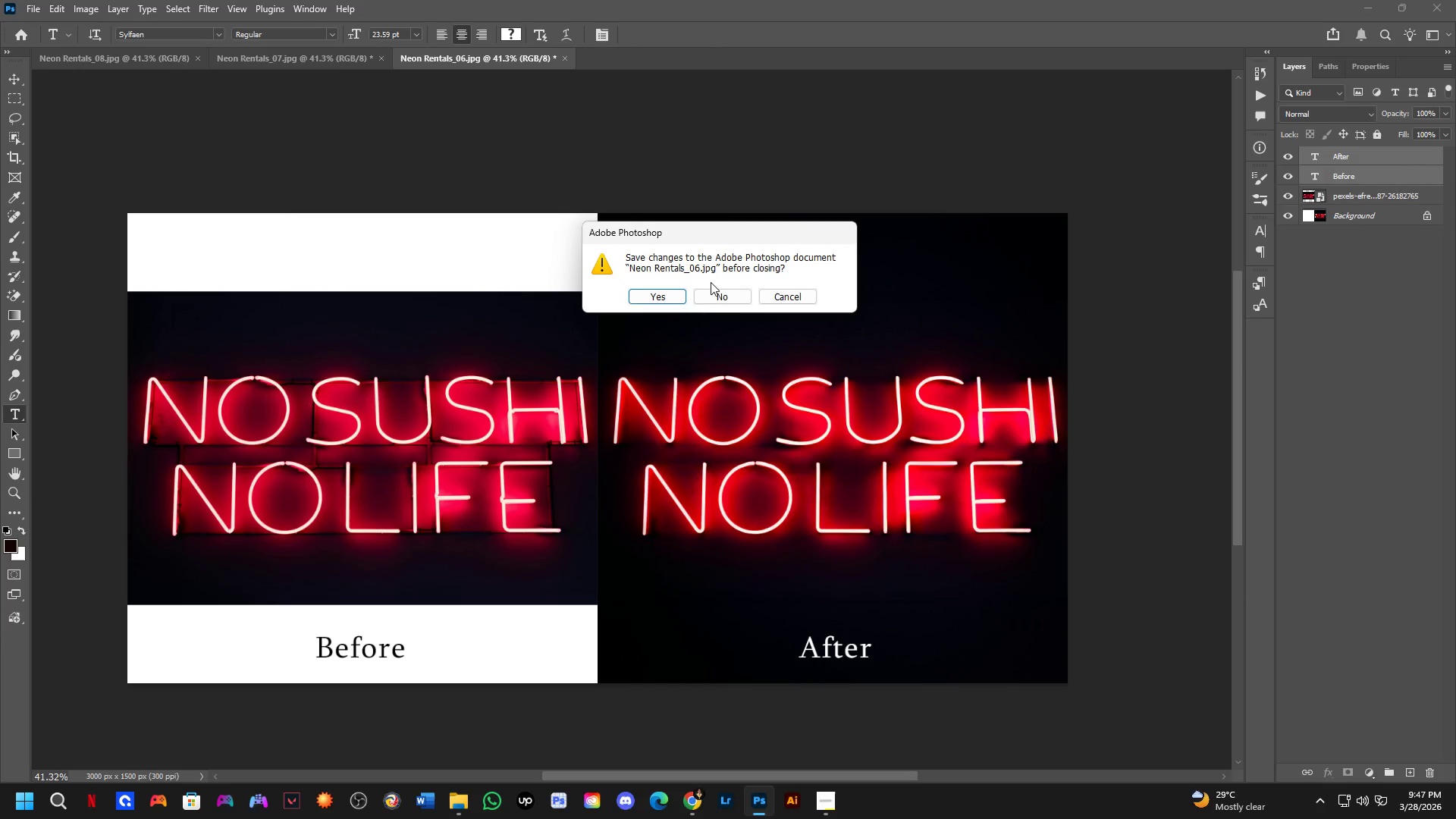 
left_click([719, 295])
 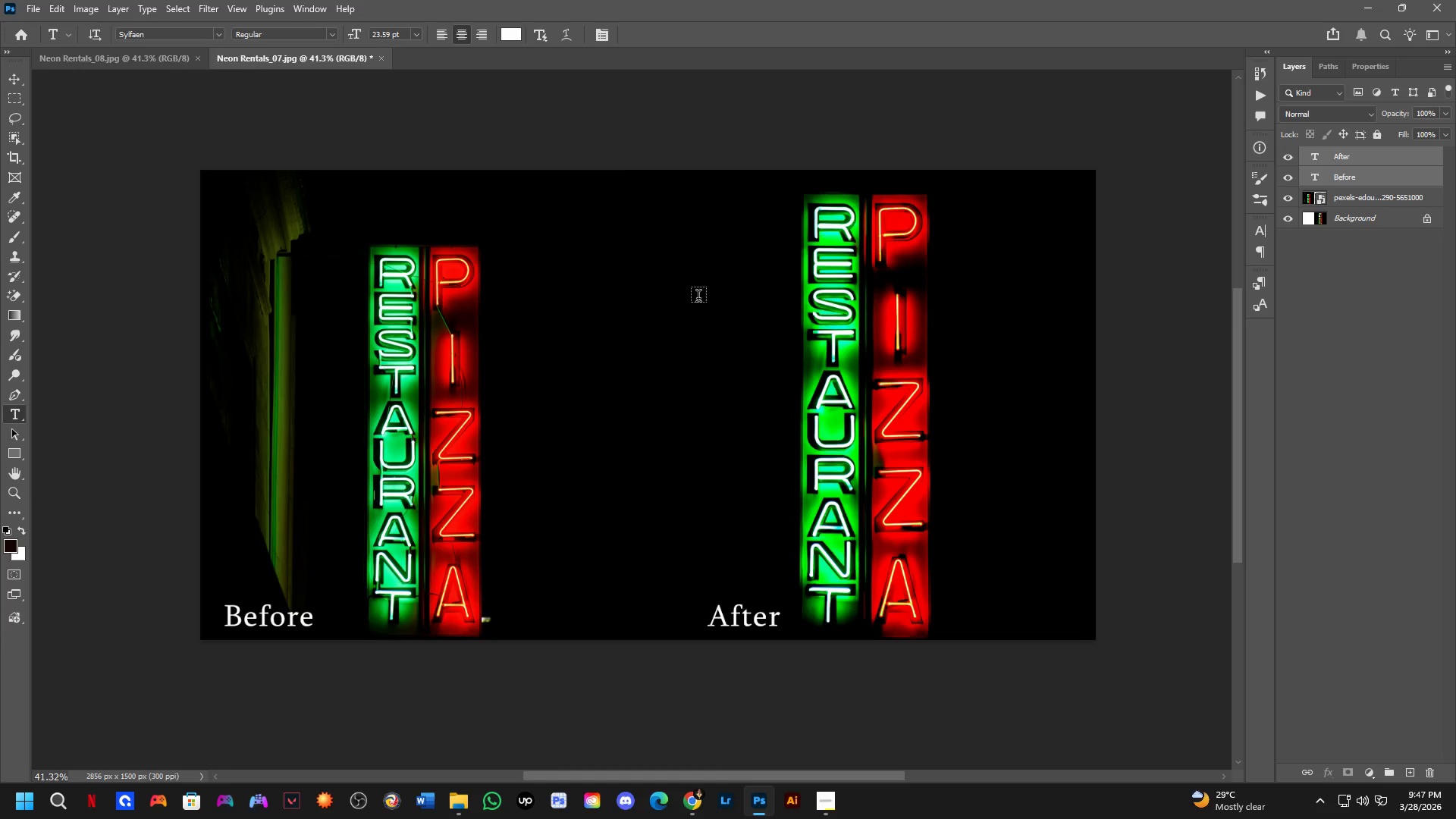 
key(Control+ControlLeft)
 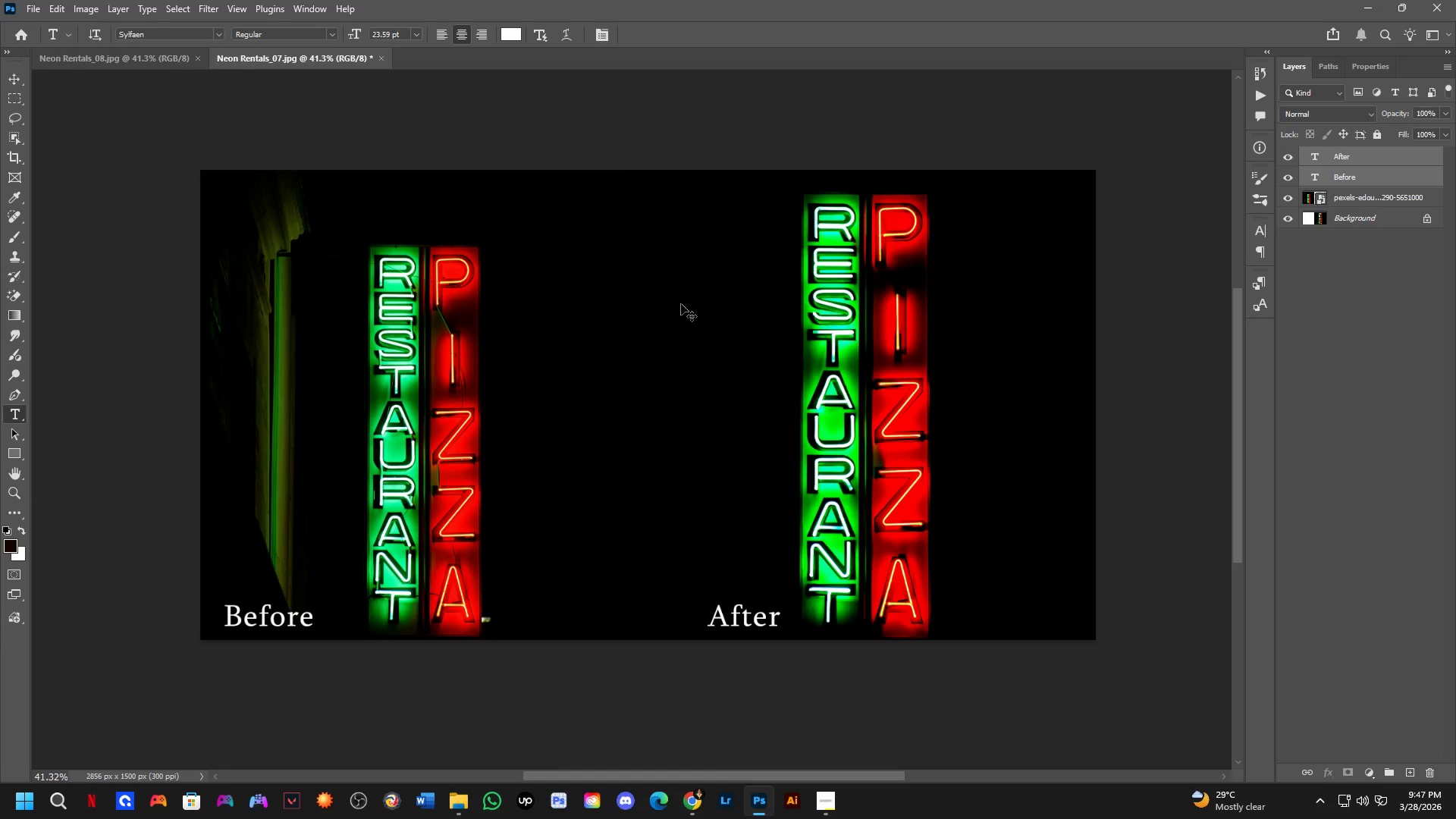 
key(Control+Tab)
 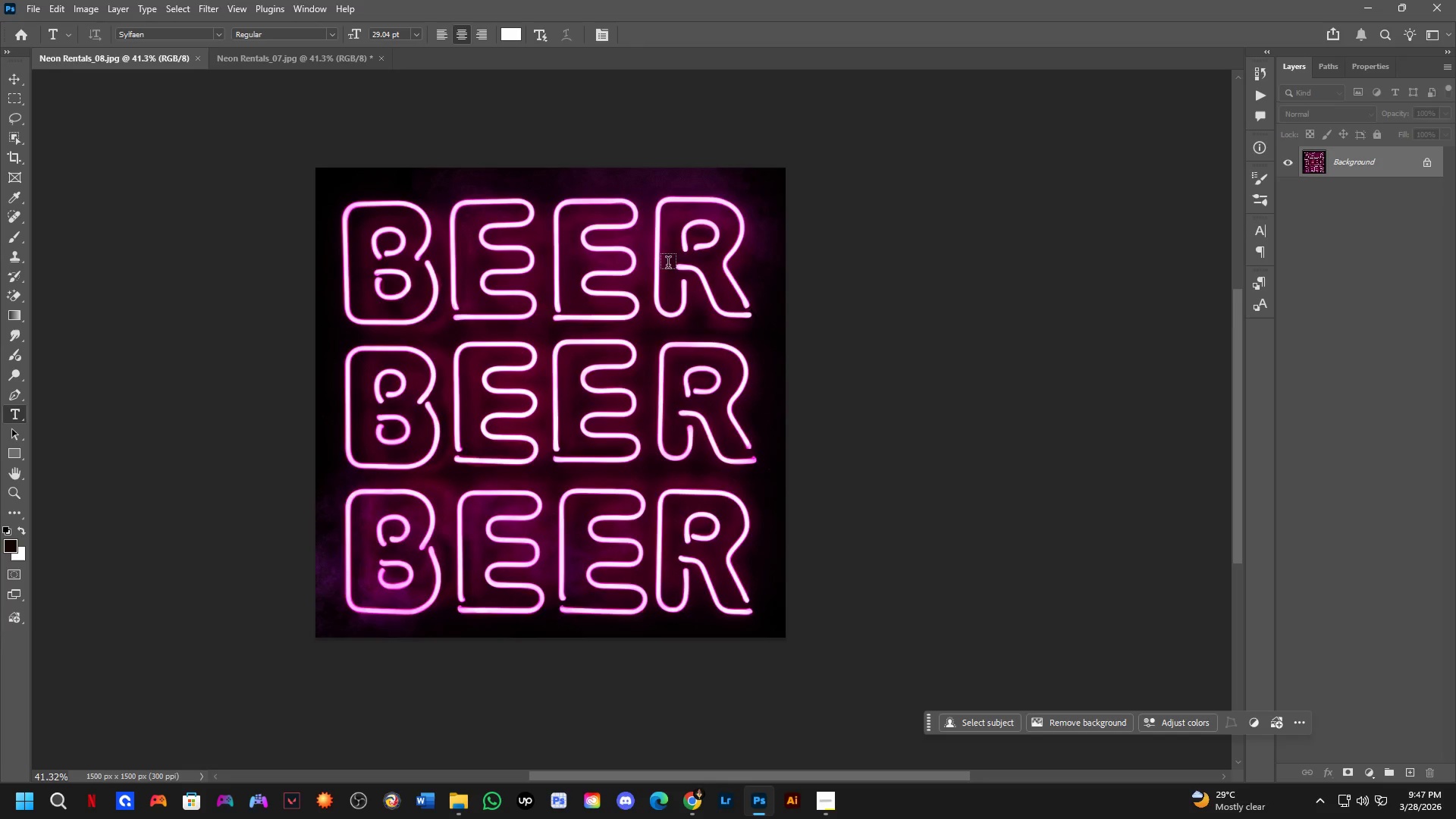 
hold_key(key=Space, duration=0.53)
 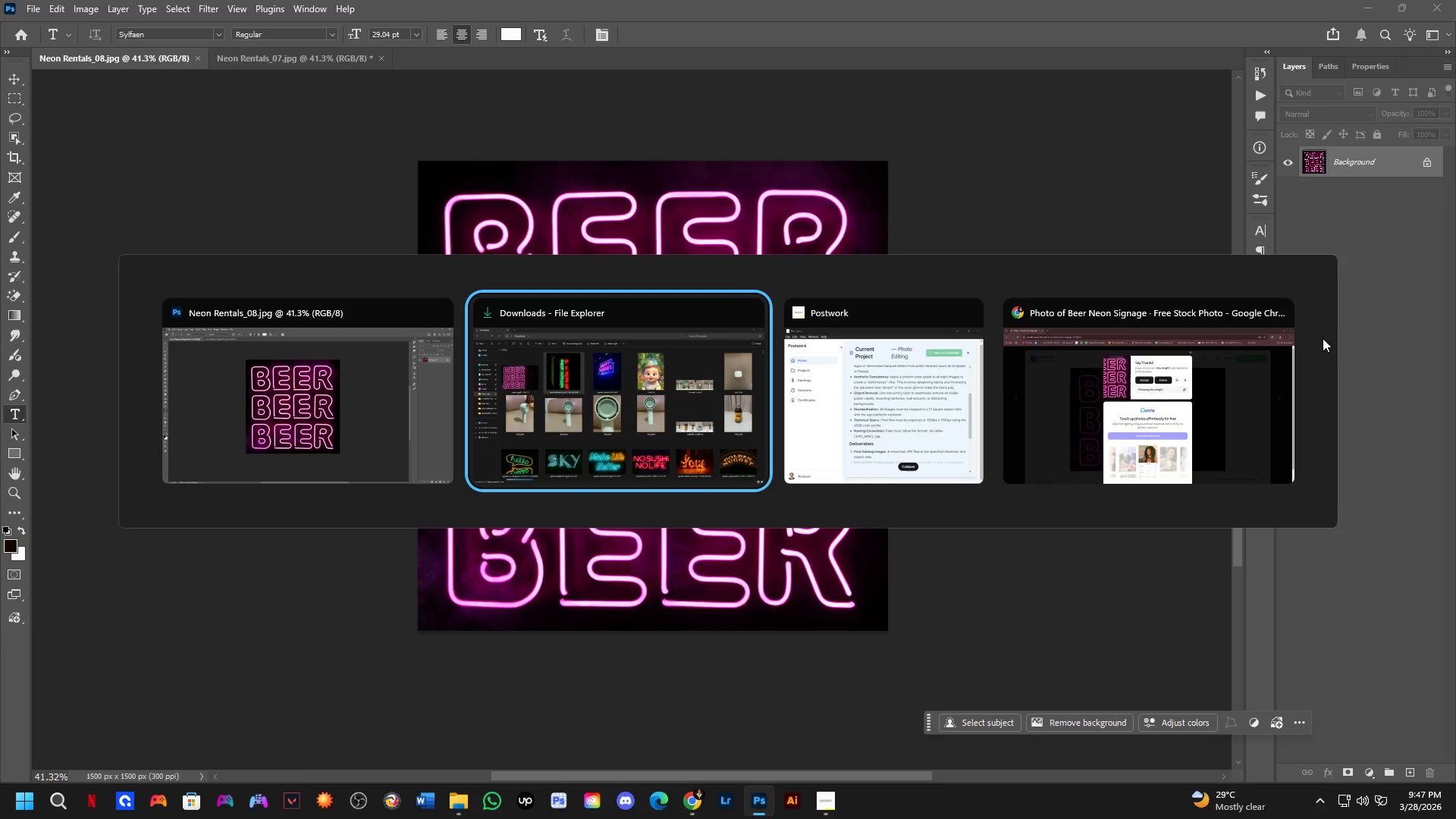 
left_click_drag(start_coordinate=[663, 320], to_coordinate=[765, 313])
 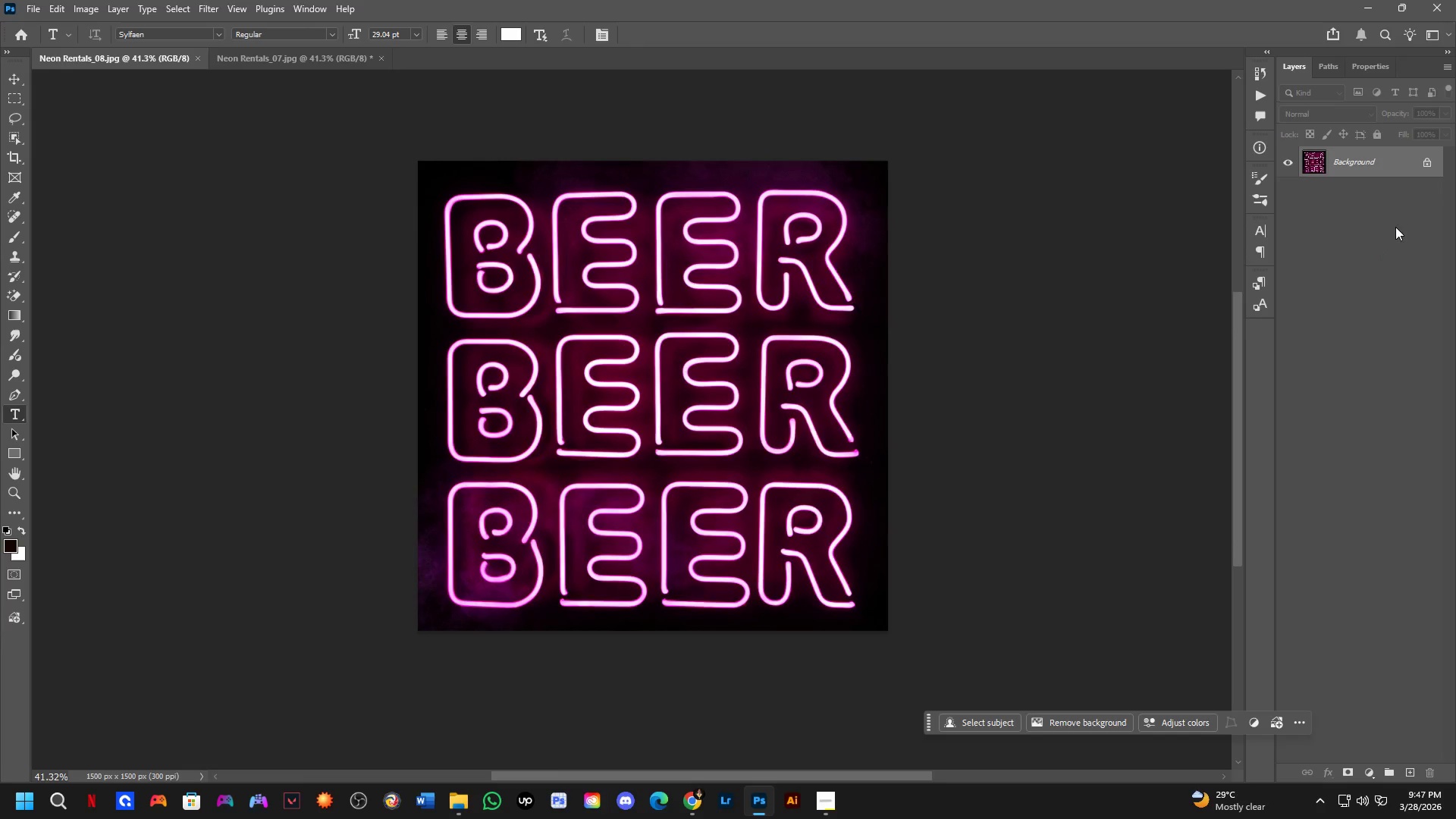 
key(Alt+Tab)
 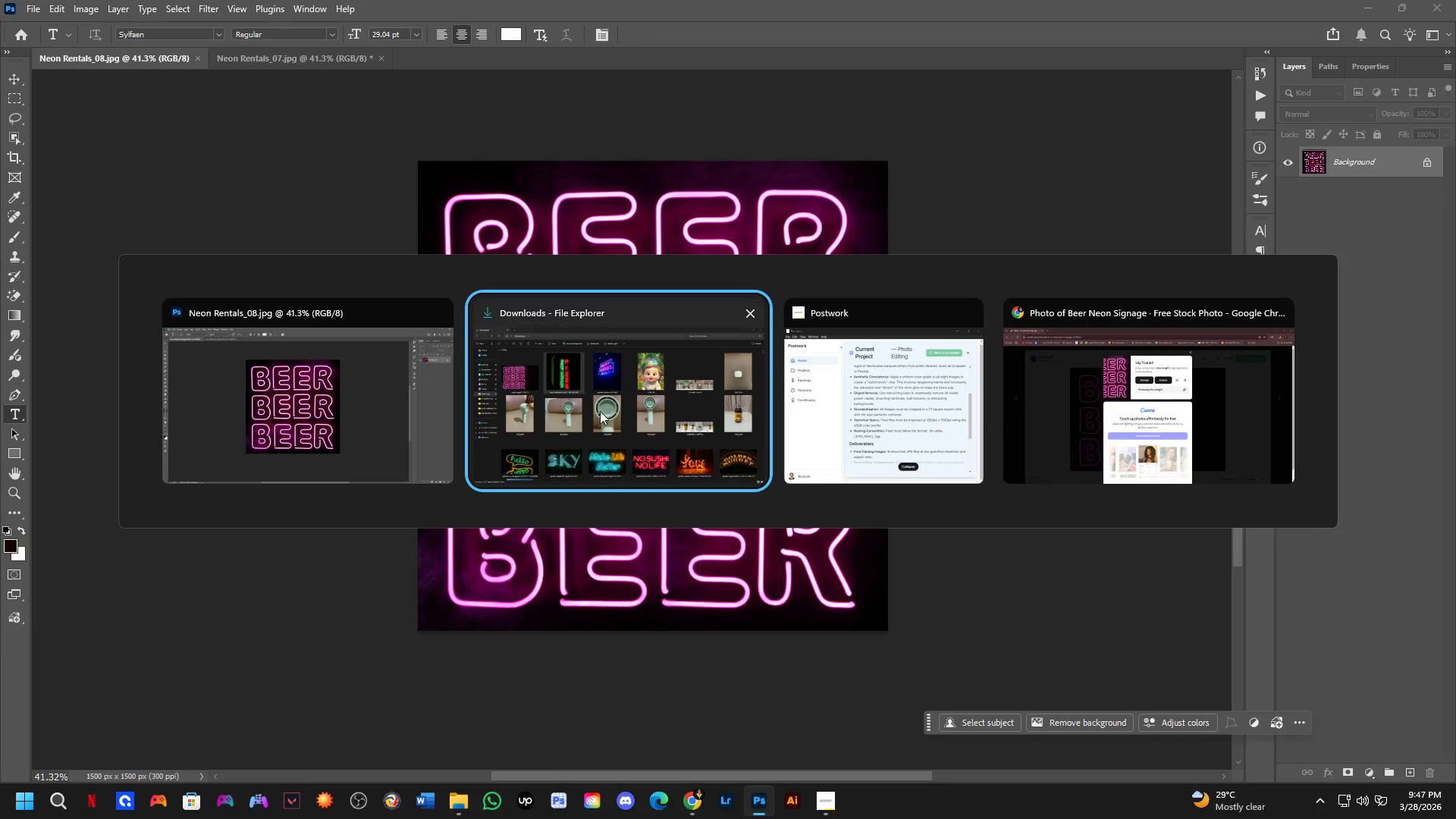 
left_click([592, 412])
 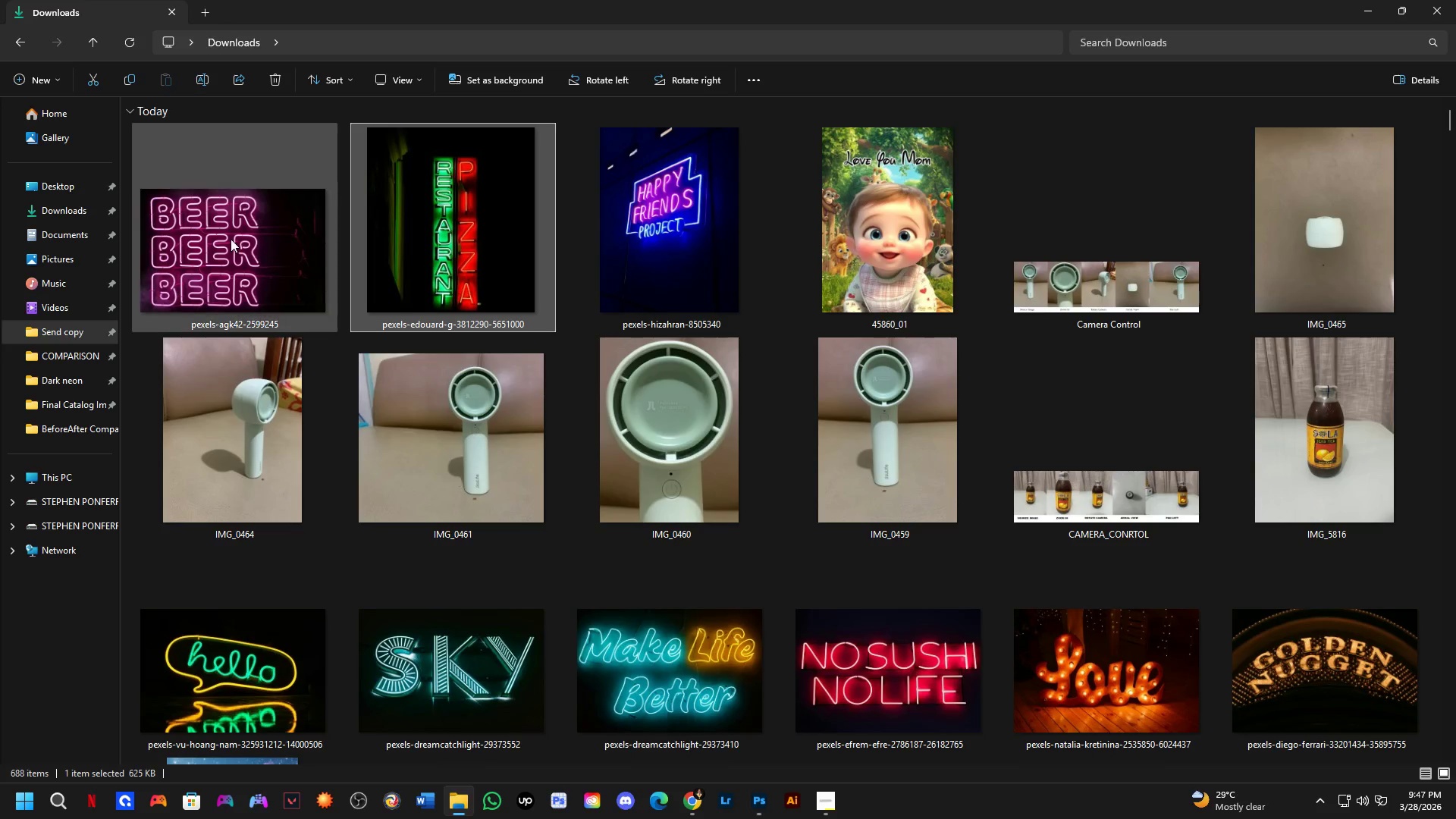 
left_click_drag(start_coordinate=[231, 239], to_coordinate=[626, 410])
 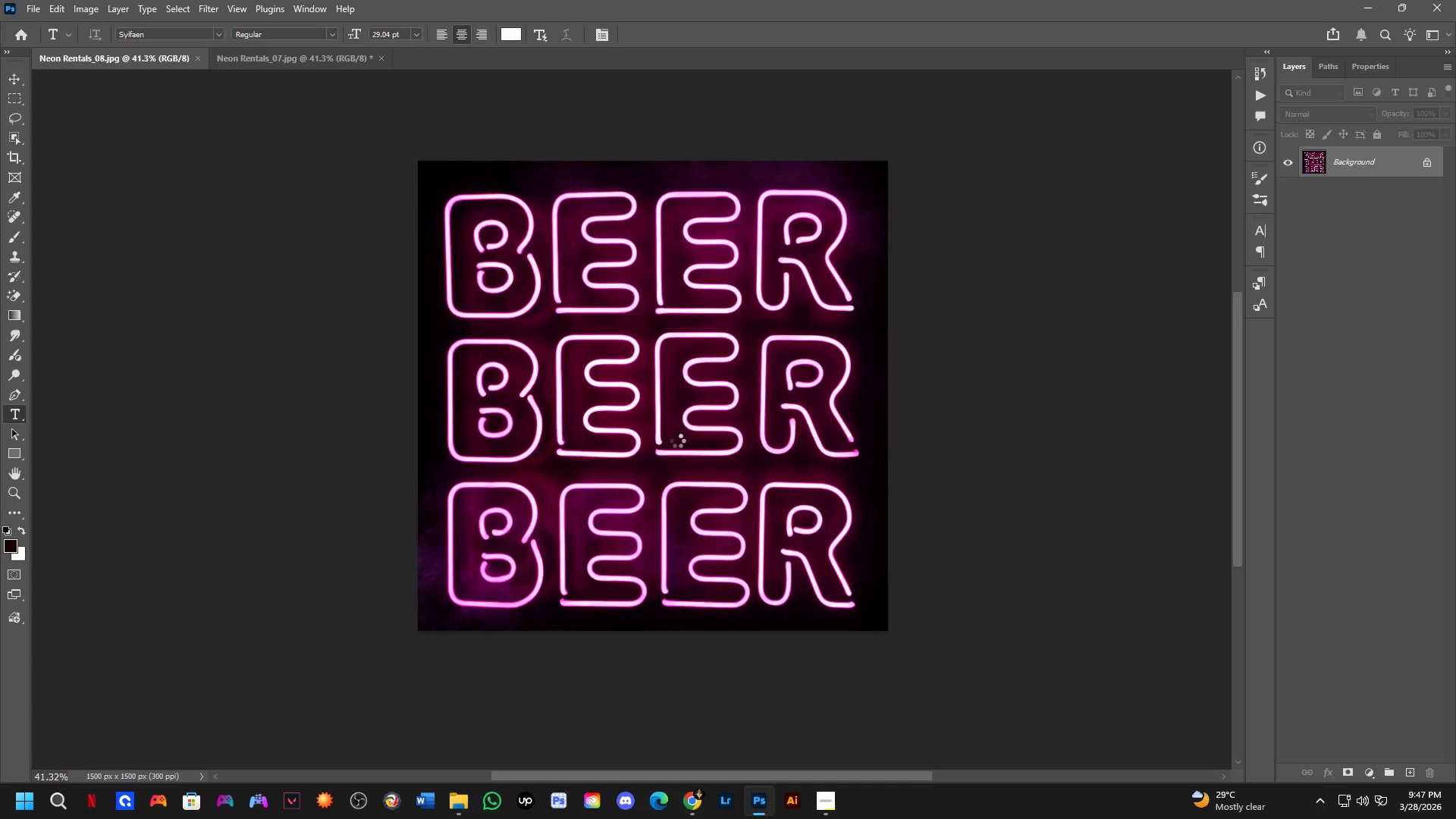 
key(Alt+Tab)
 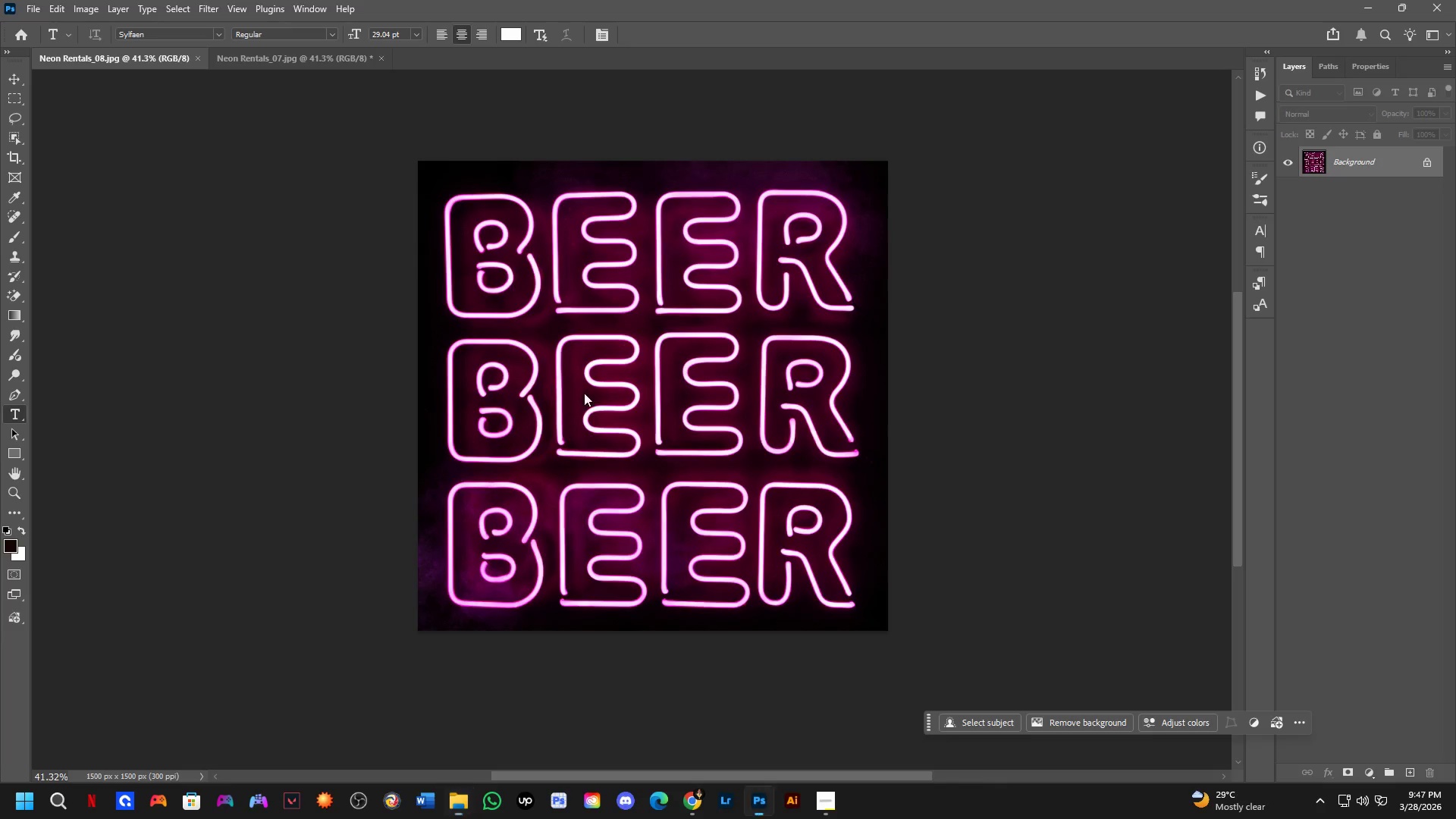 
key(Alt+AltLeft)
 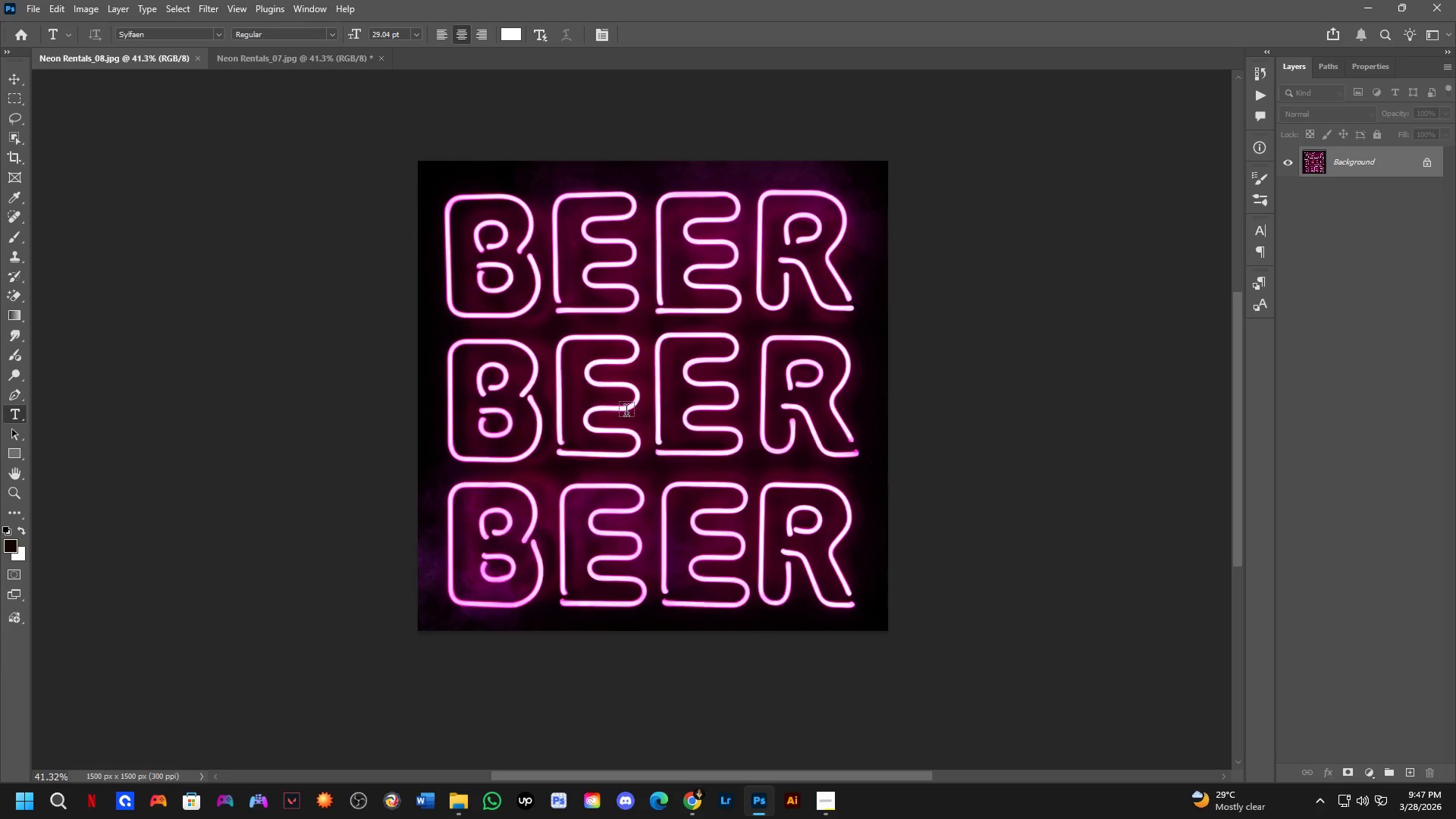 
hold_key(key=ShiftLeft, duration=1.08)
 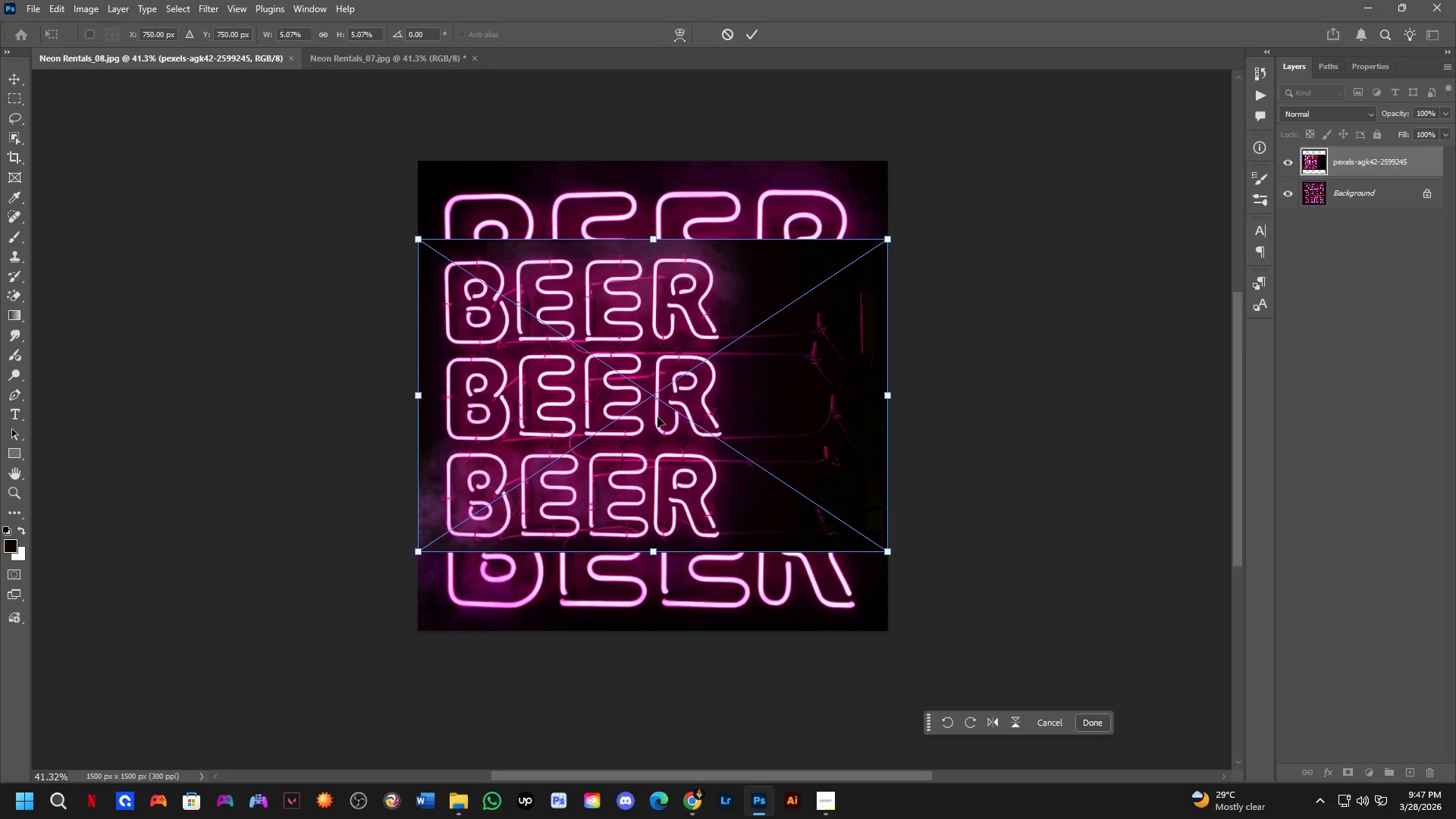 
key(Control+T)
 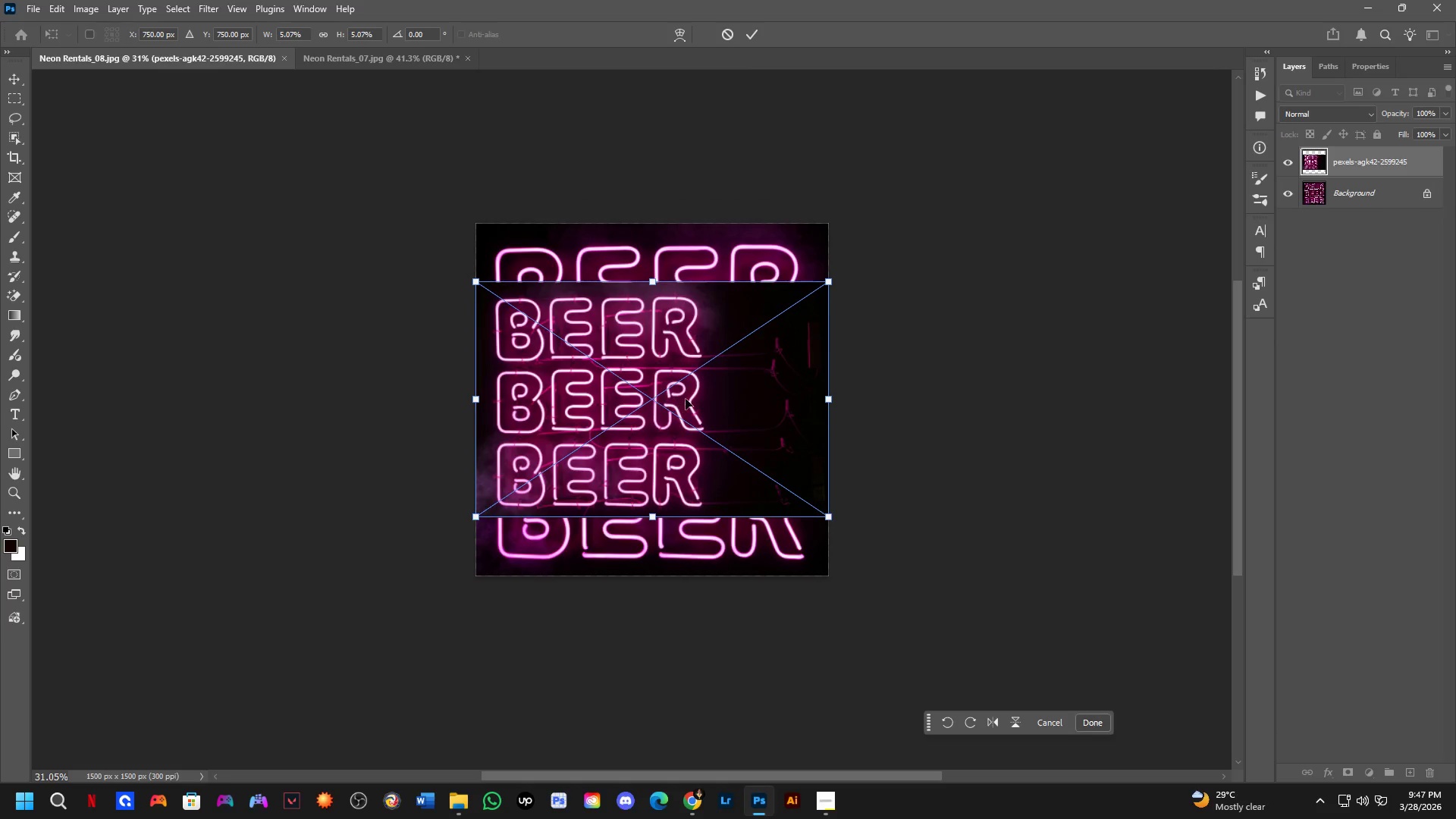 
scroll: coordinate [650, 408], scroll_direction: down, amount: 3.0
 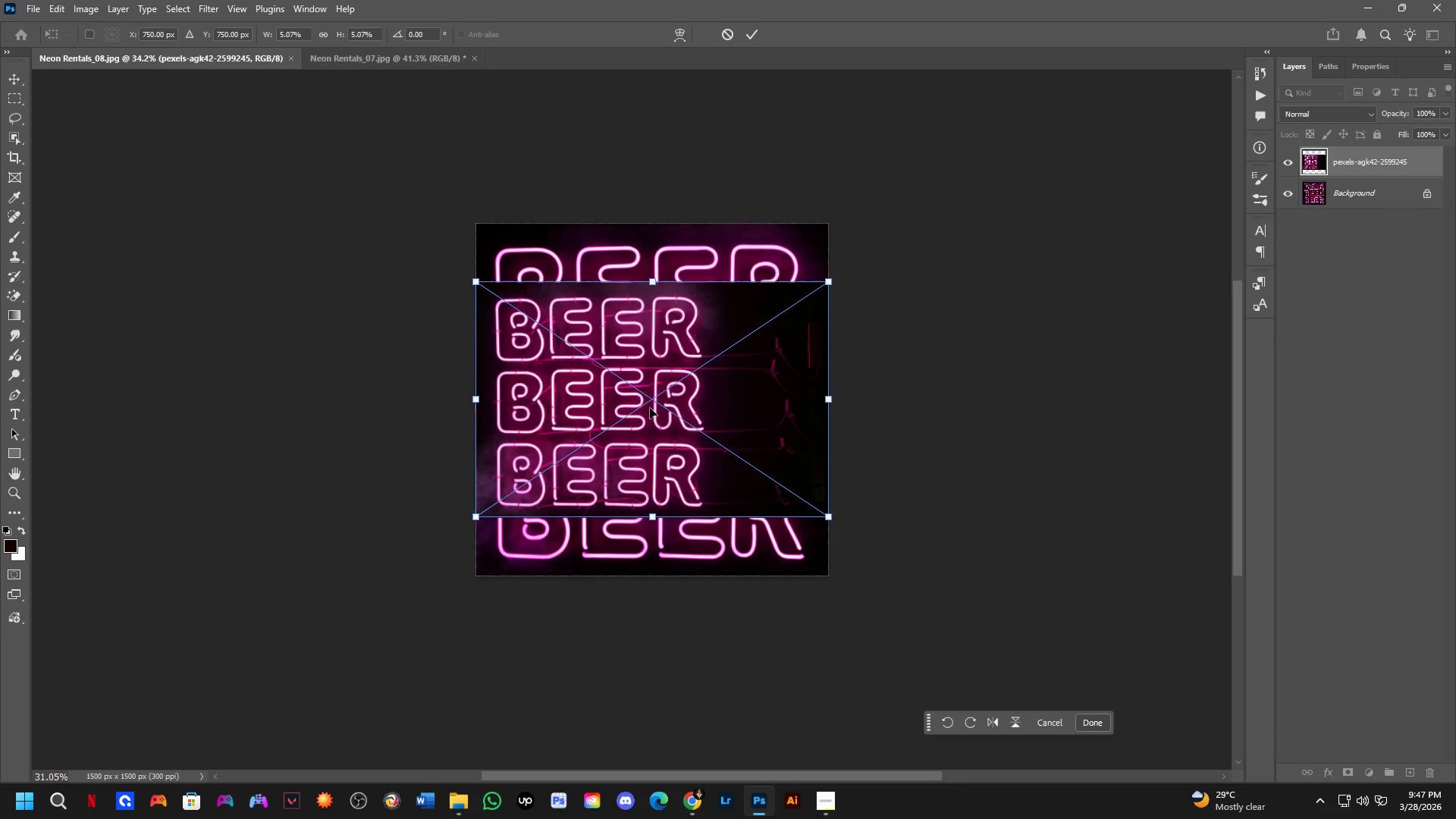 
hold_key(key=ShiftLeft, duration=1.5)
left_click_drag(start_coordinate=[700, 402], to_coordinate=[344, 381])
 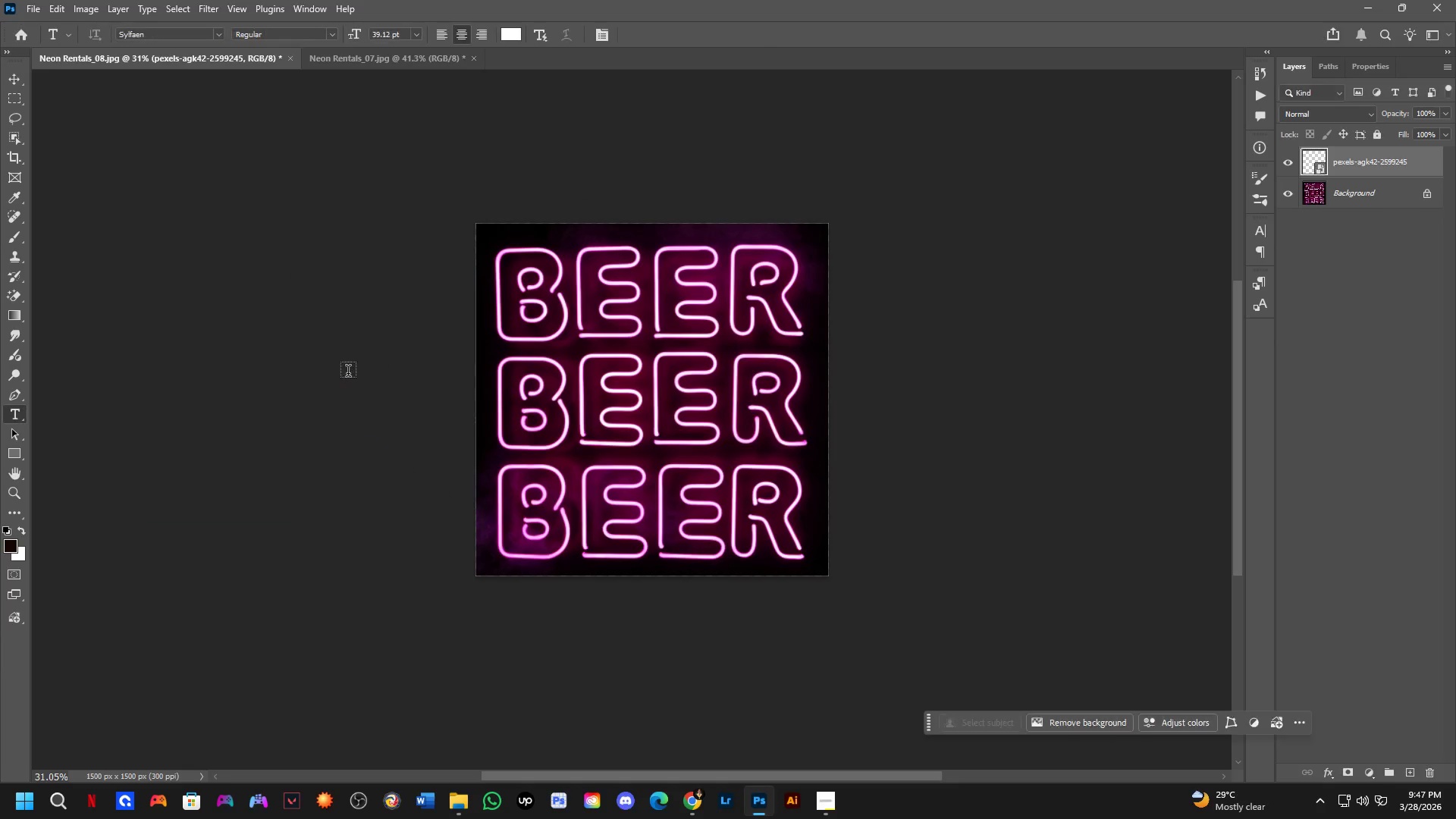 
key(Shift+ShiftLeft)
 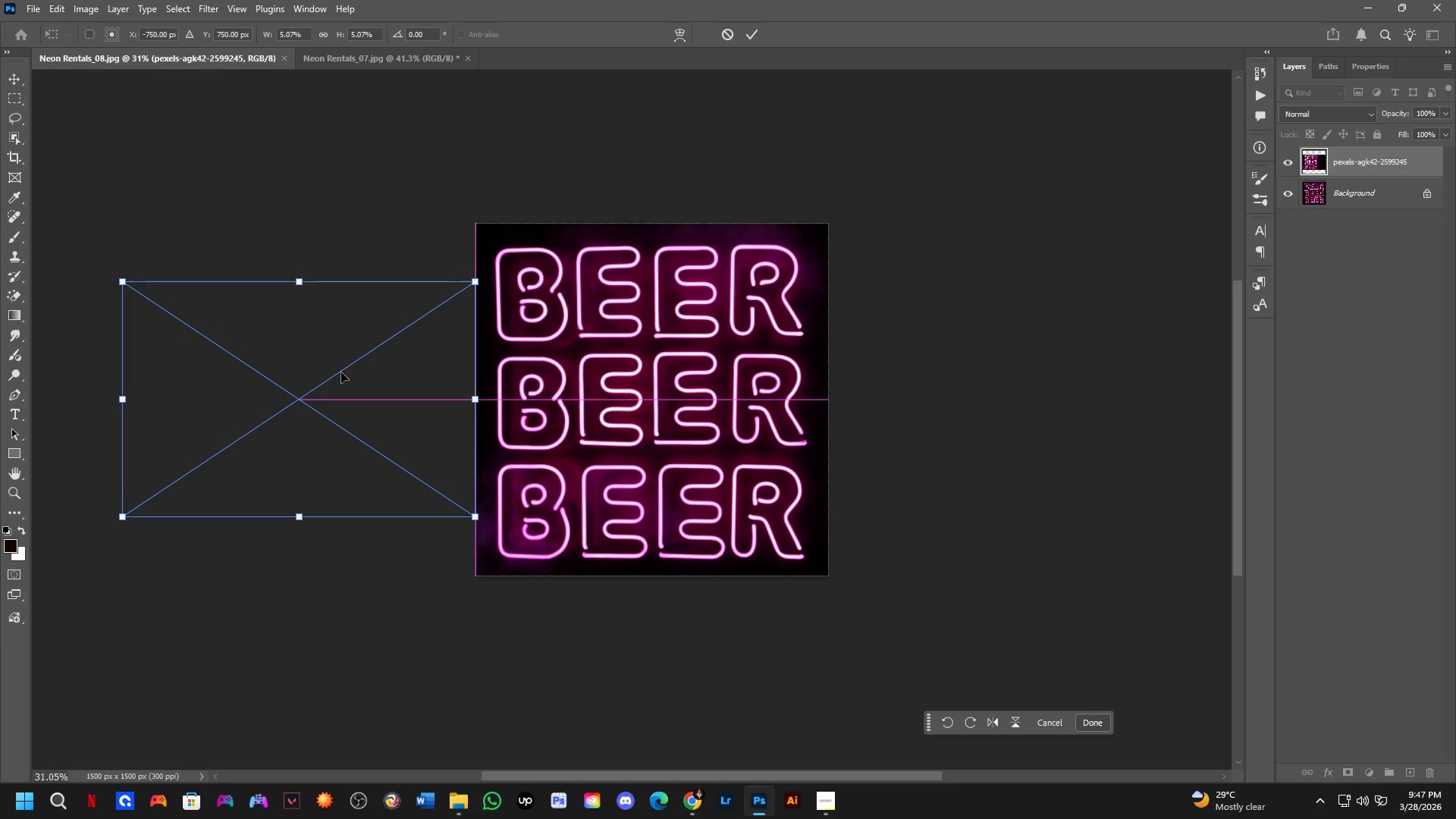 
key(Shift+ShiftLeft)
 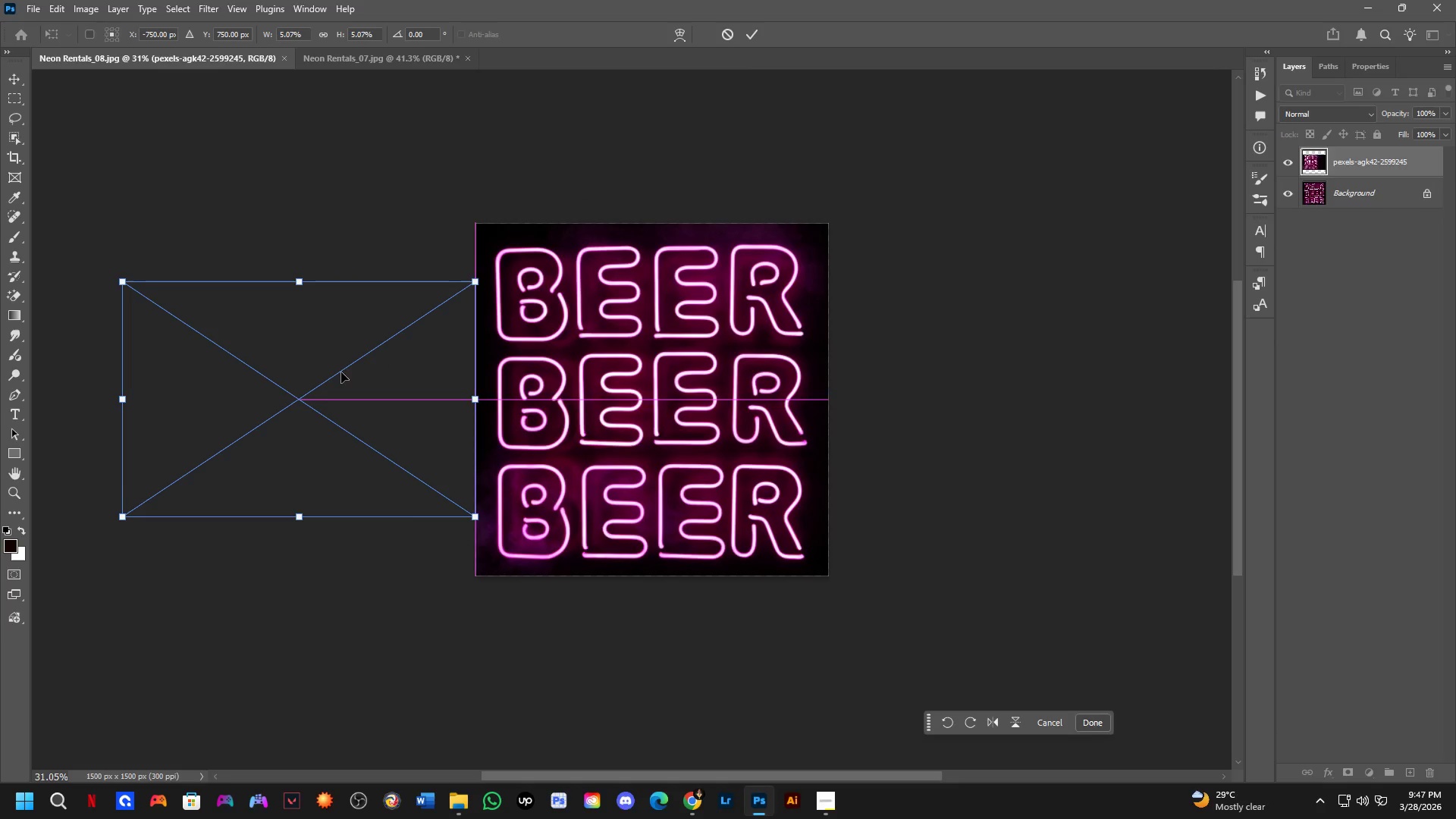 
key(Shift+ShiftLeft)
 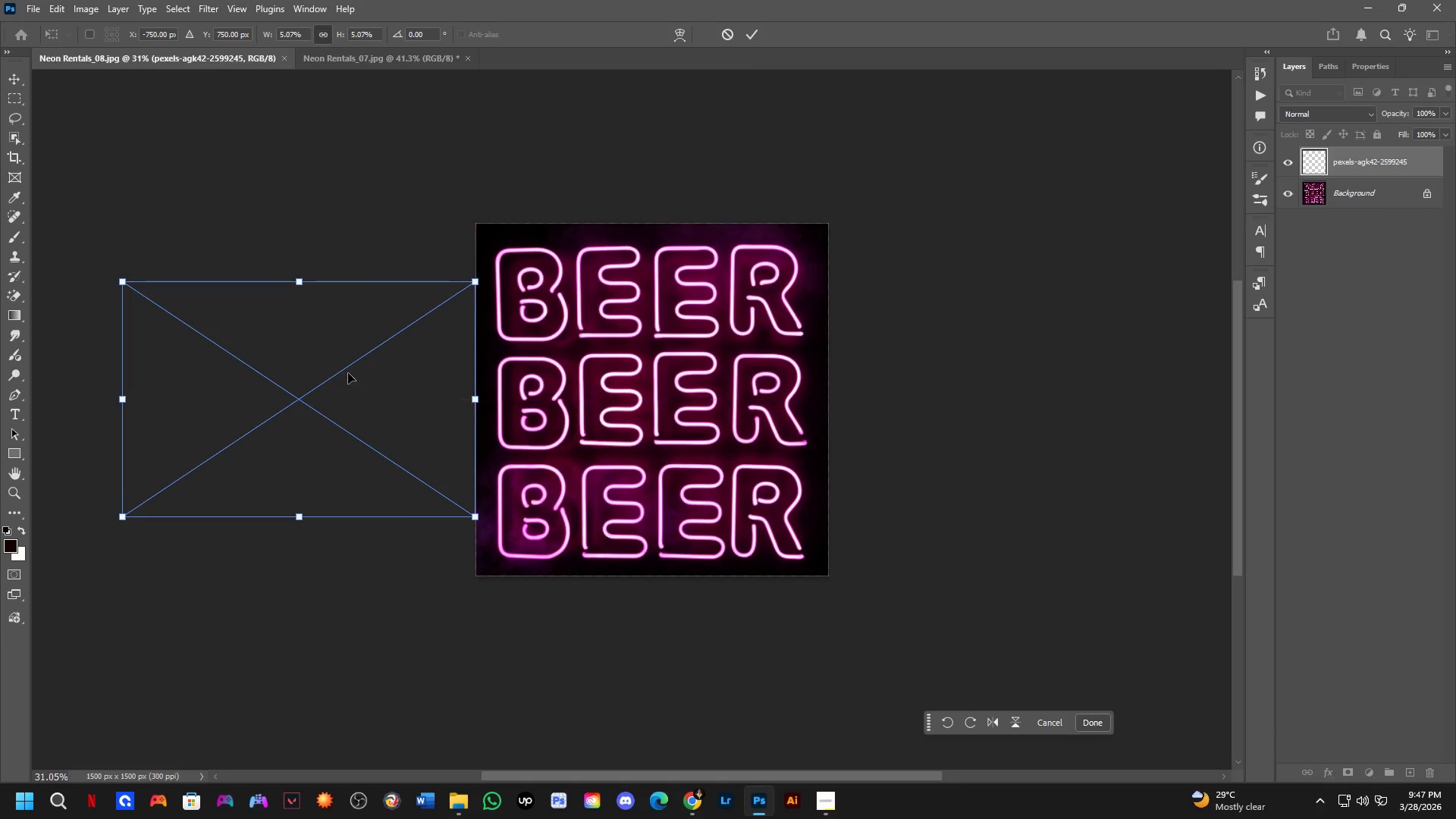 
key(Shift+ShiftLeft)
 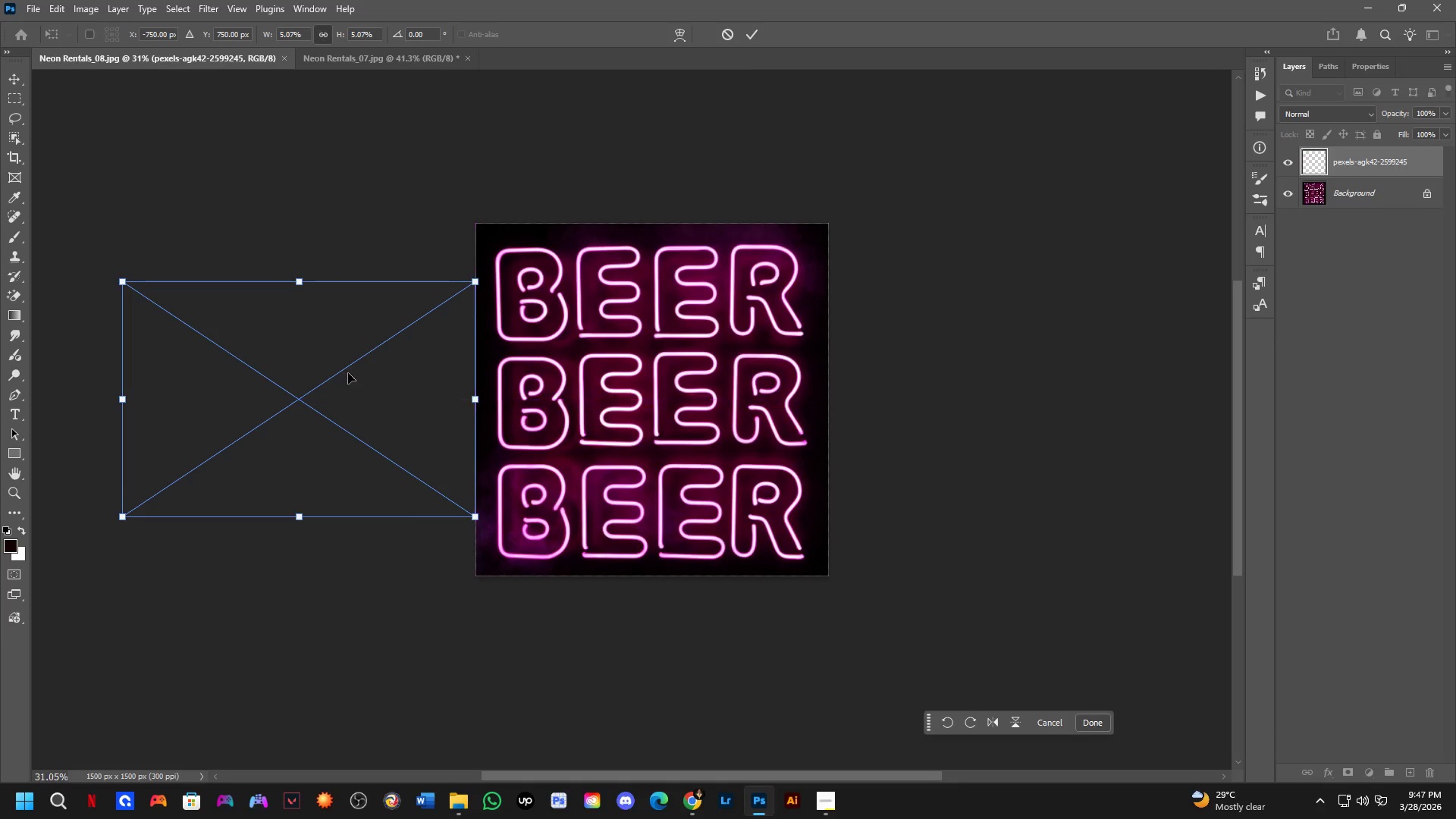 
key(Shift+ShiftLeft)
 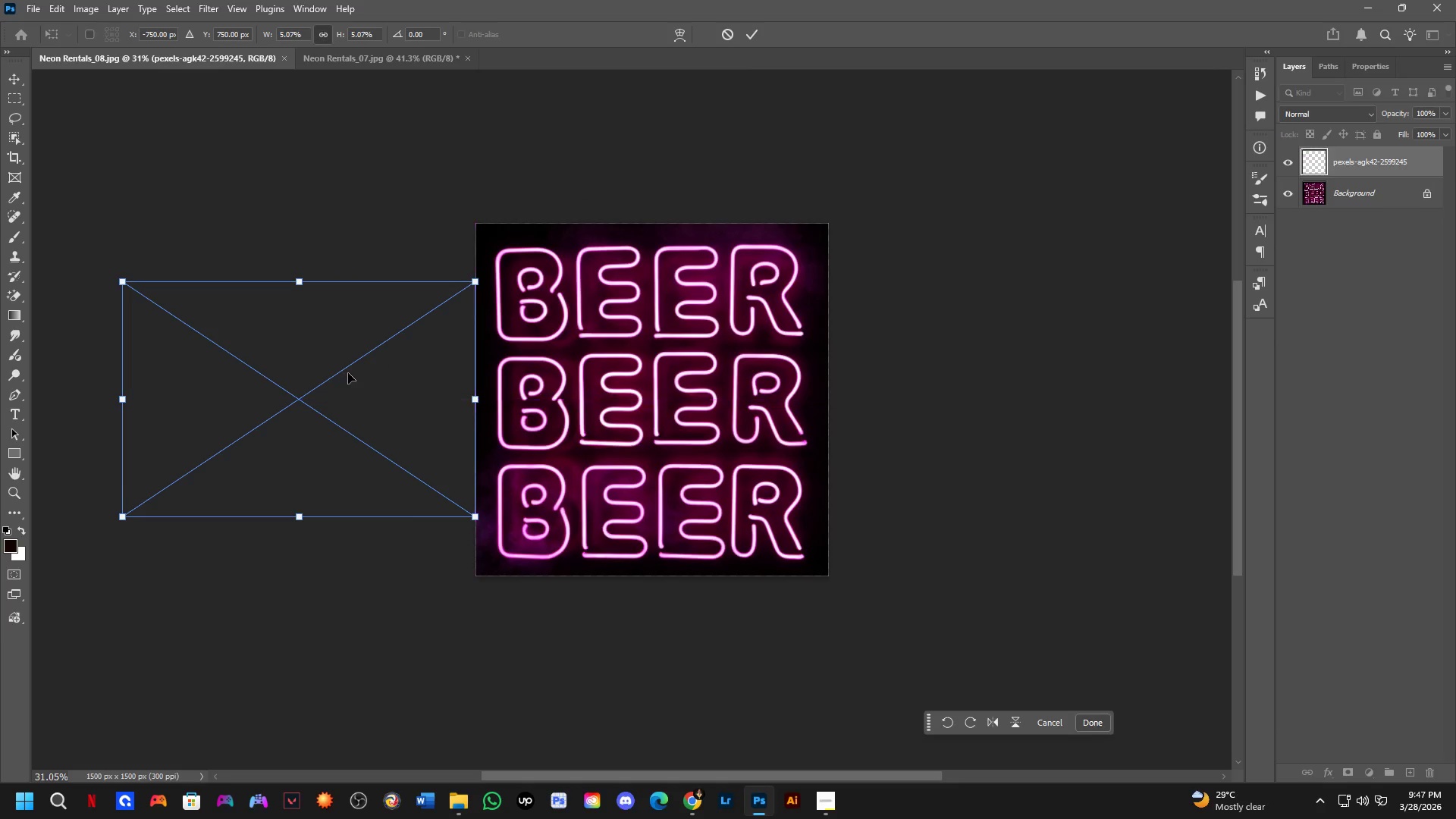 
key(Shift+ShiftLeft)
 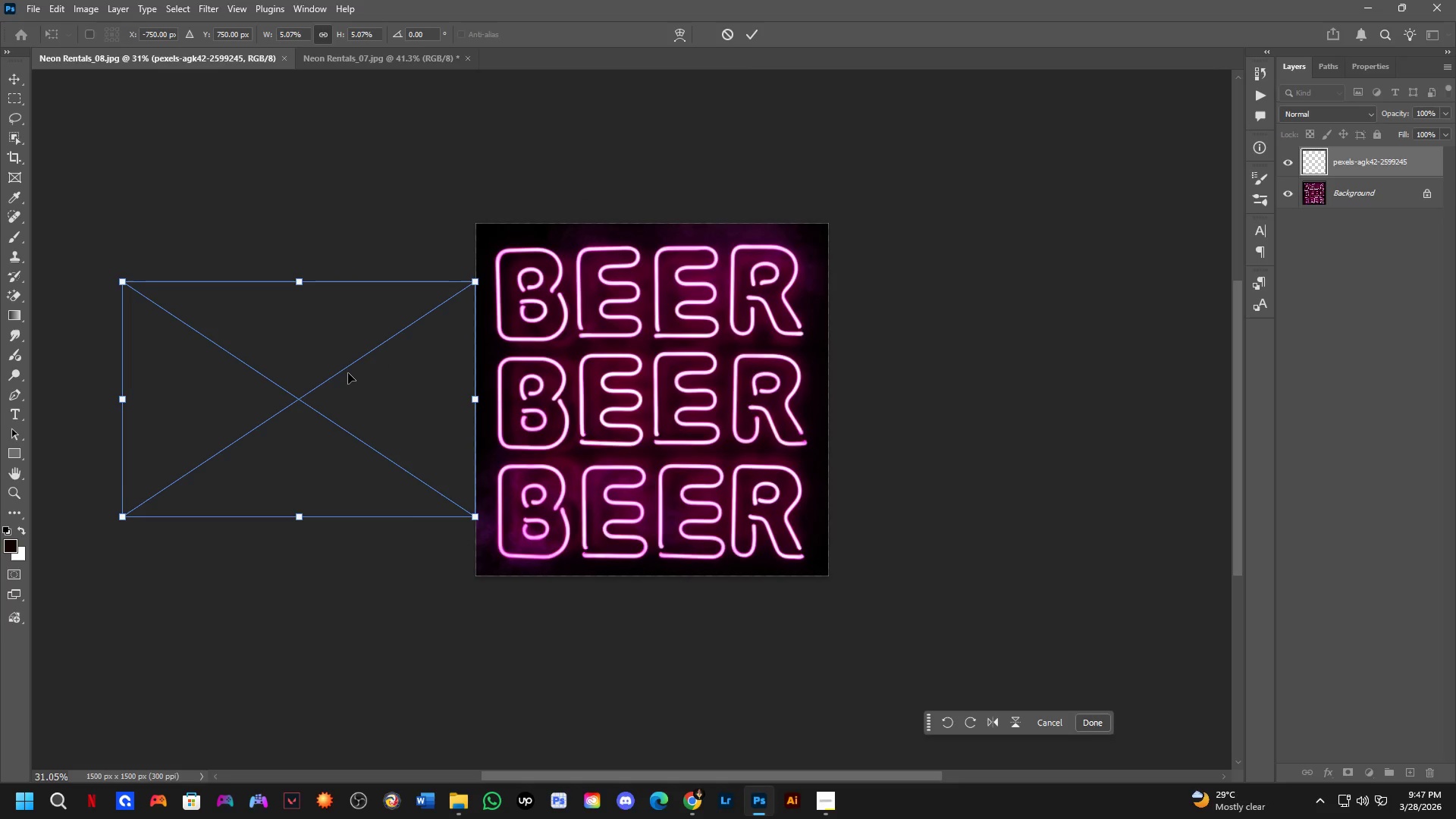 
key(NumpadEnter)
 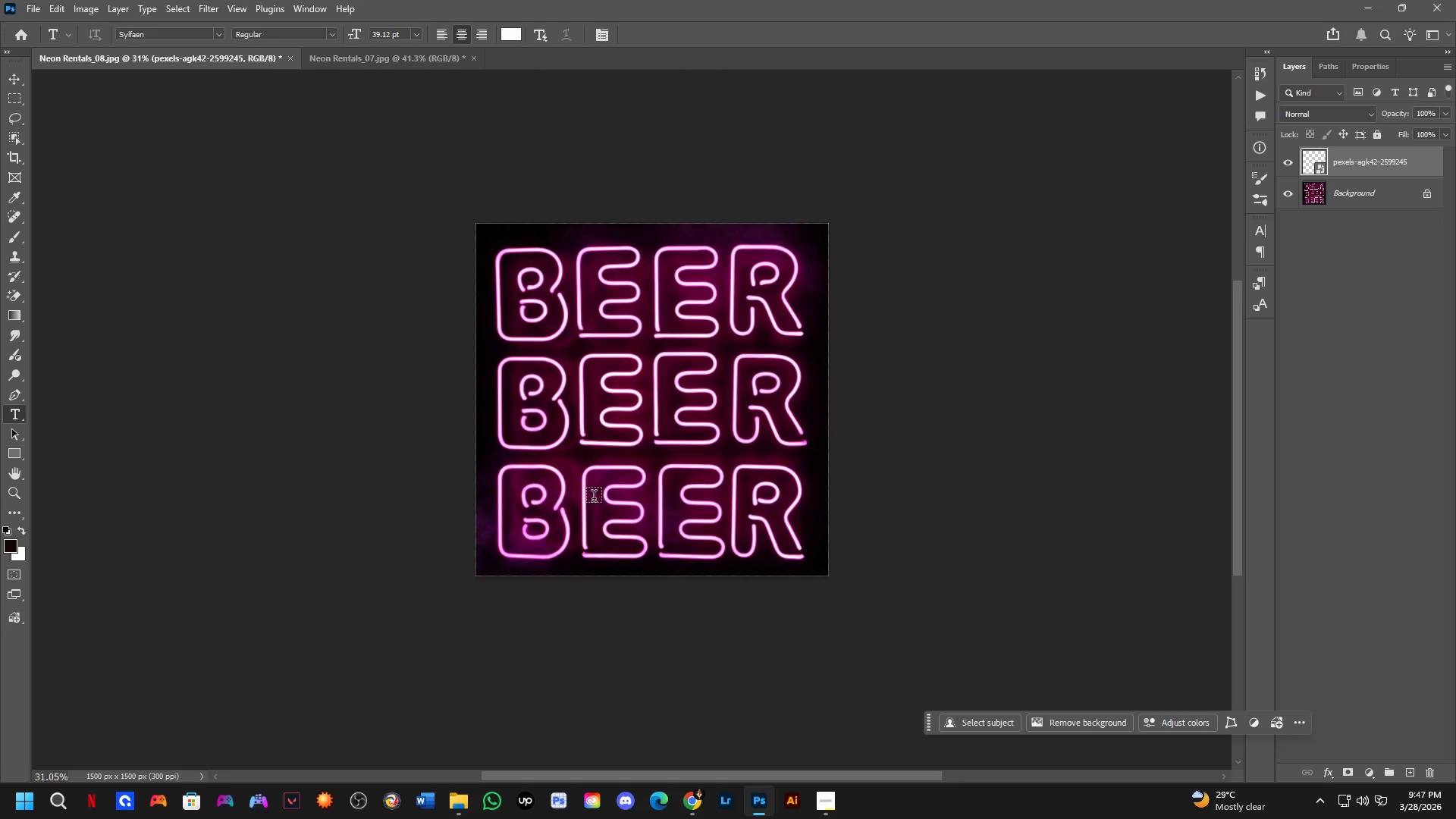 
key(C)
 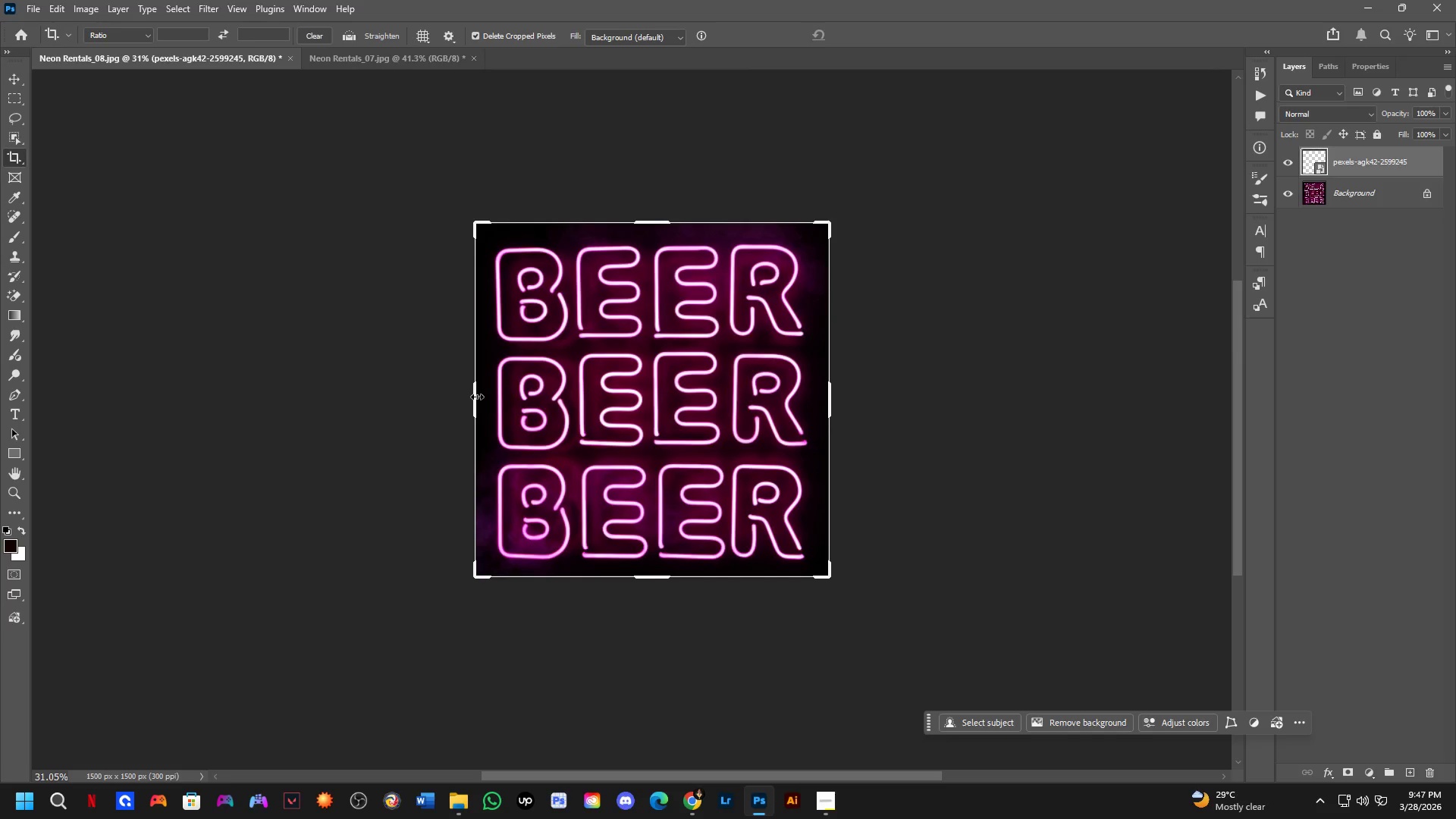 
left_click_drag(start_coordinate=[477, 397], to_coordinate=[299, 446])
 